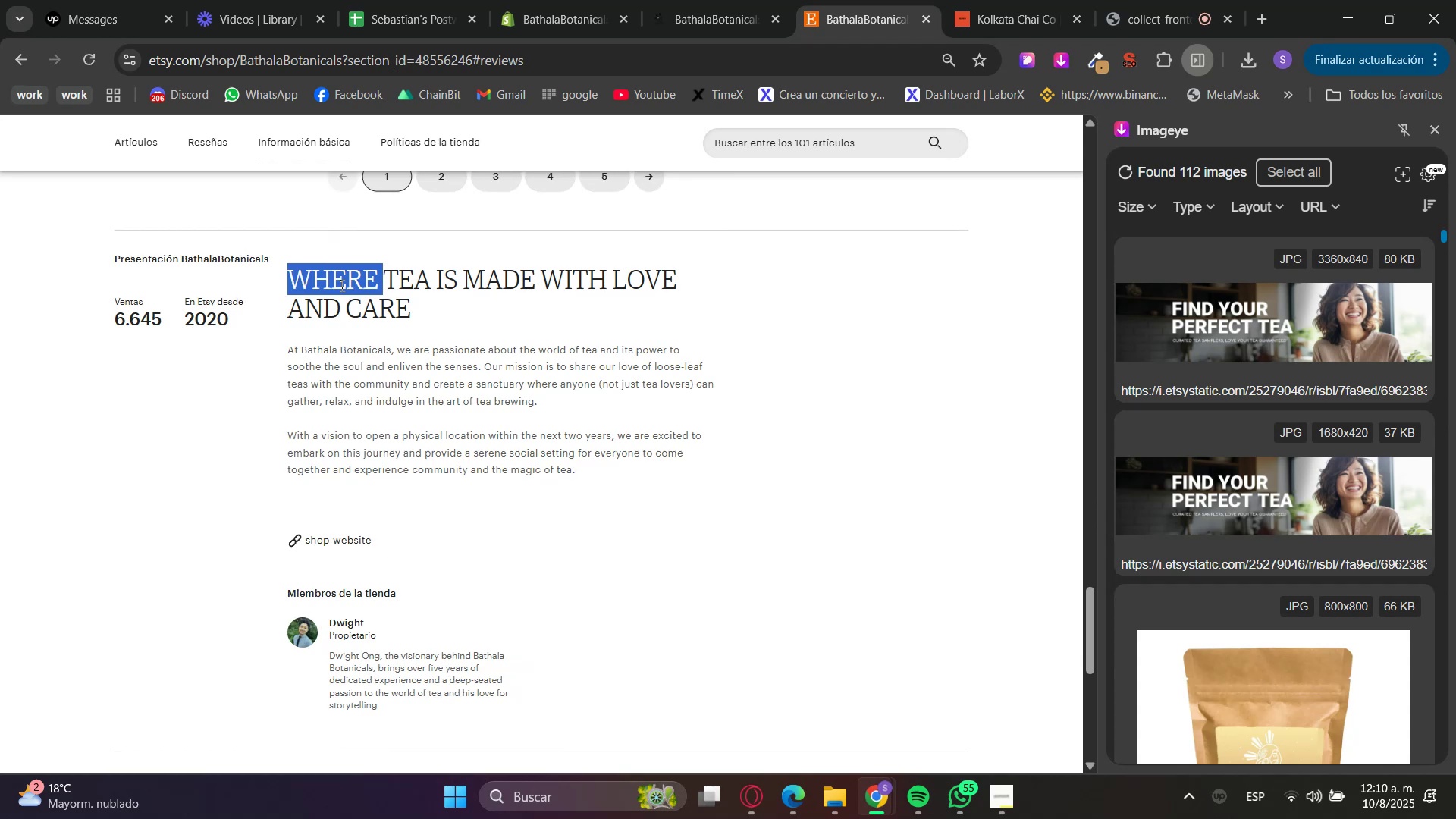 
left_click_drag(start_coordinate=[340, 285], to_coordinate=[349, 309])
 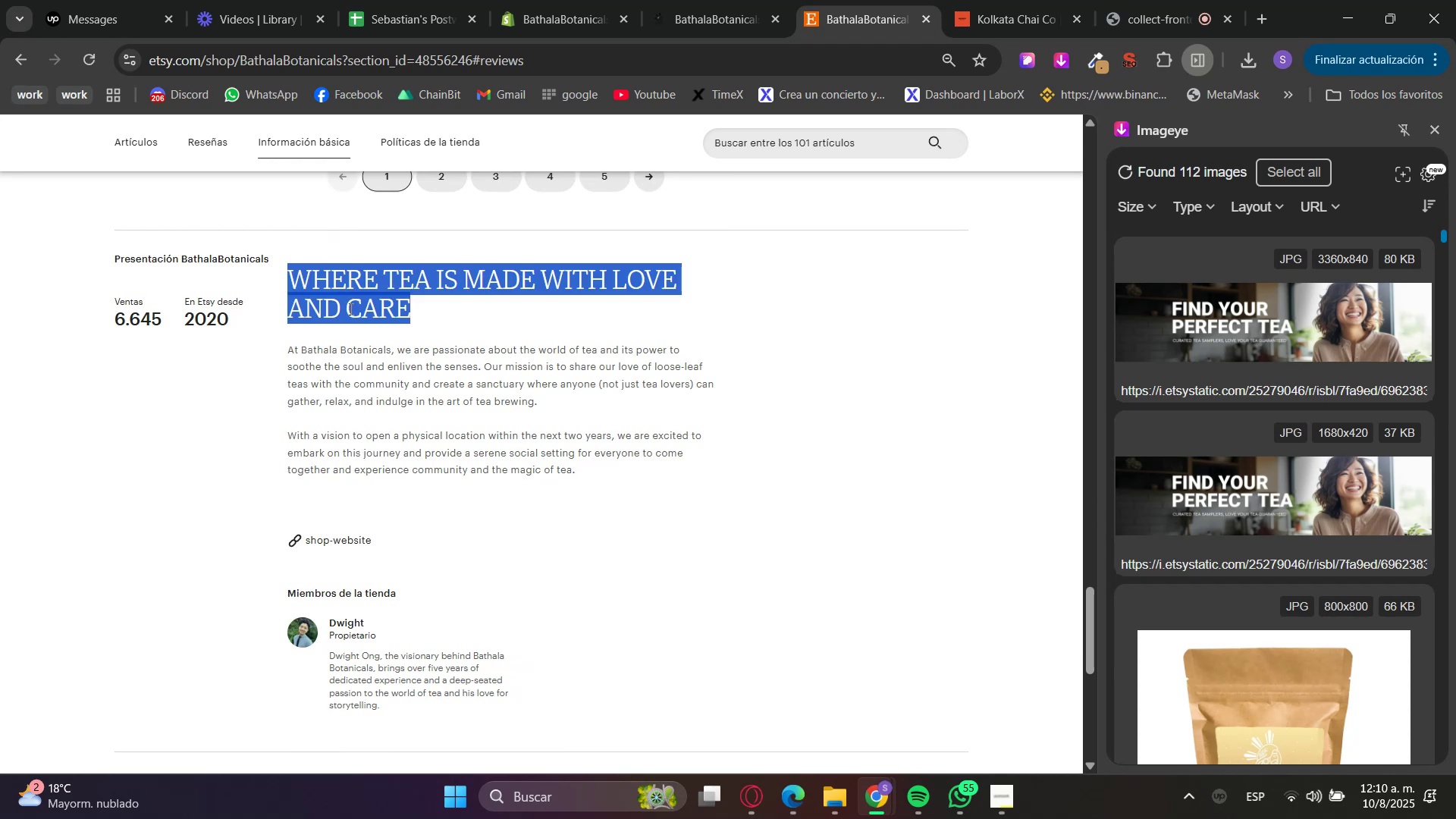 
key(Control+C)
 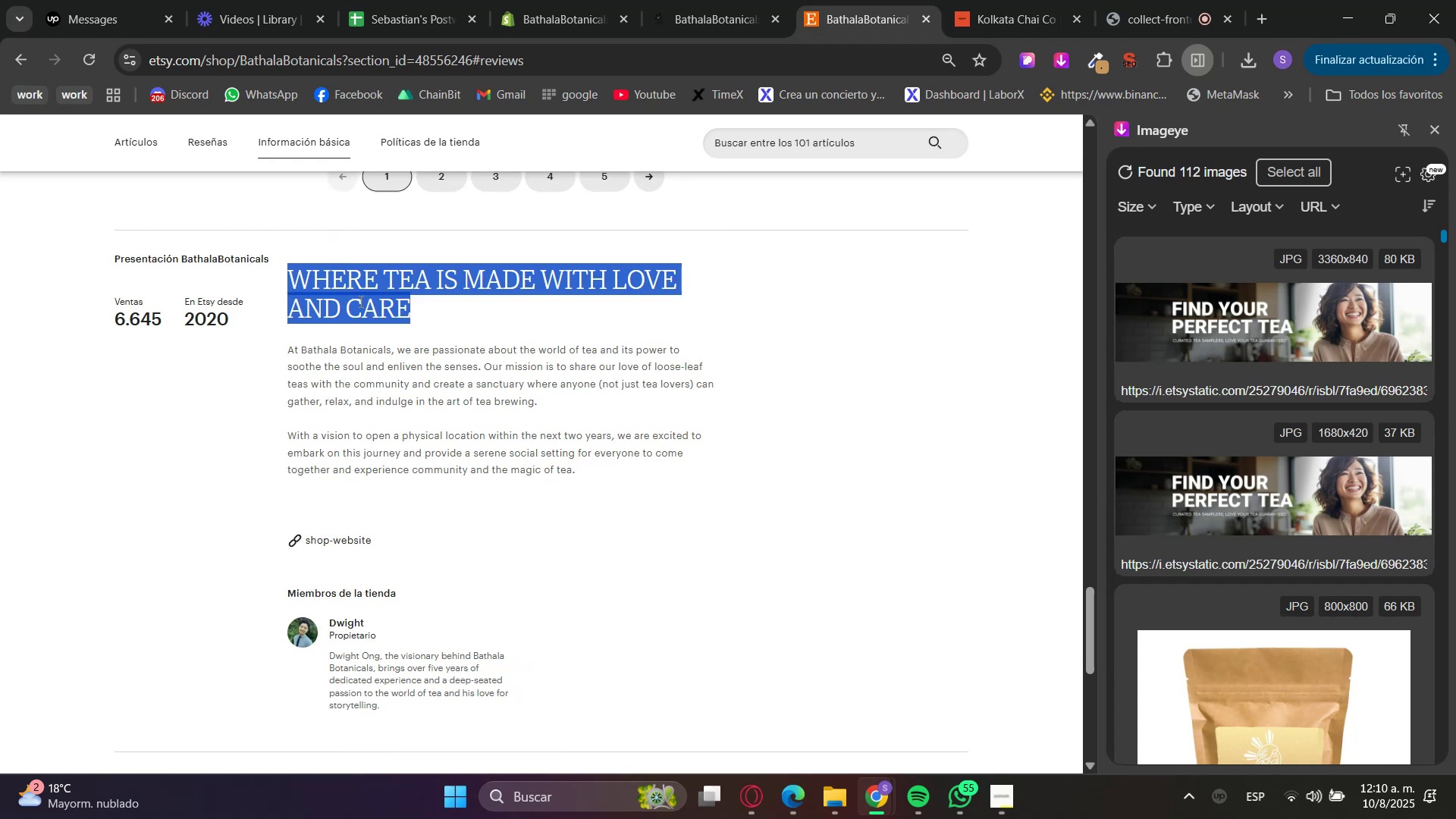 
key(Control+C)
 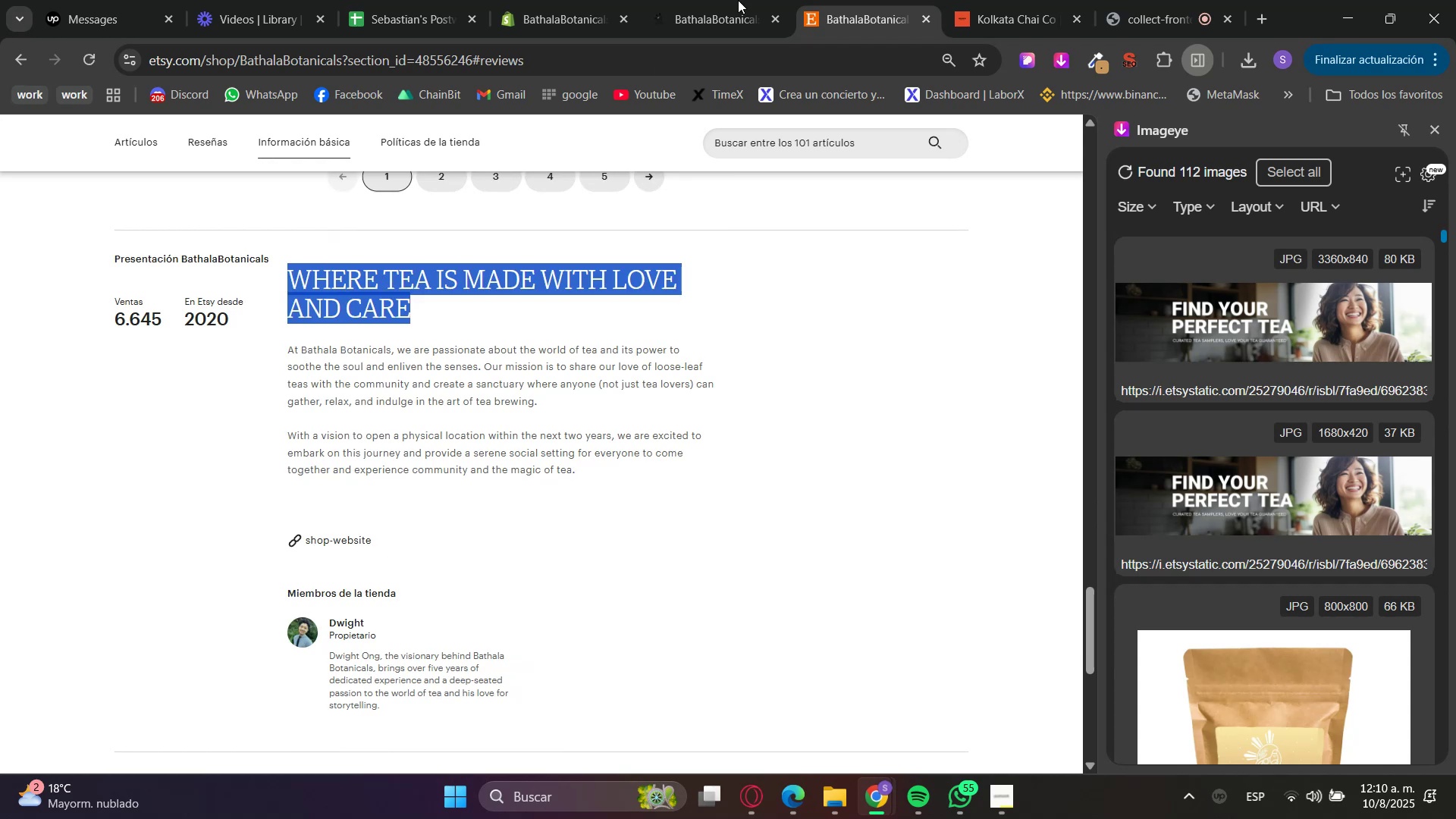 
key(Control+C)
 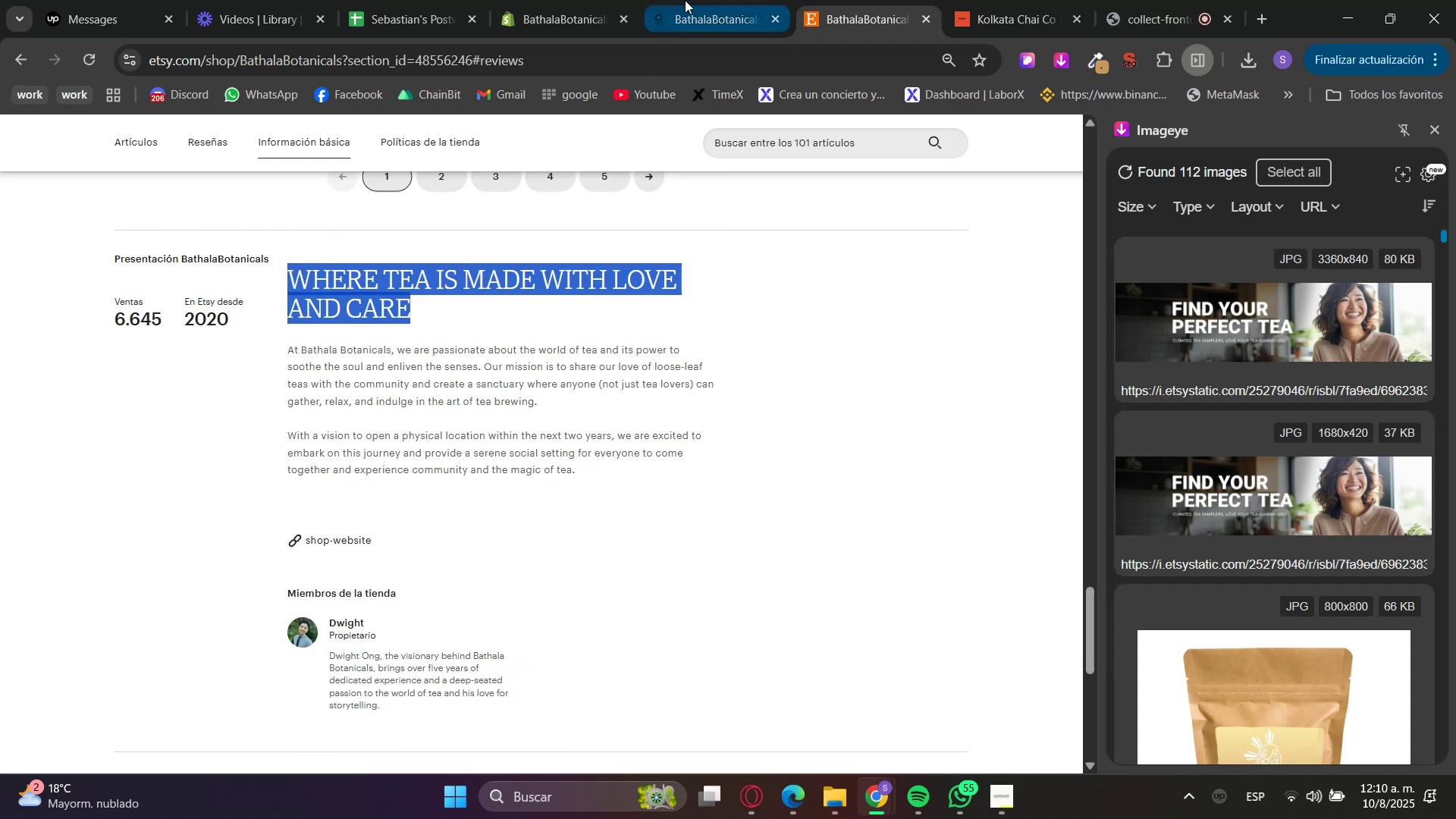 
left_click([685, 0])
 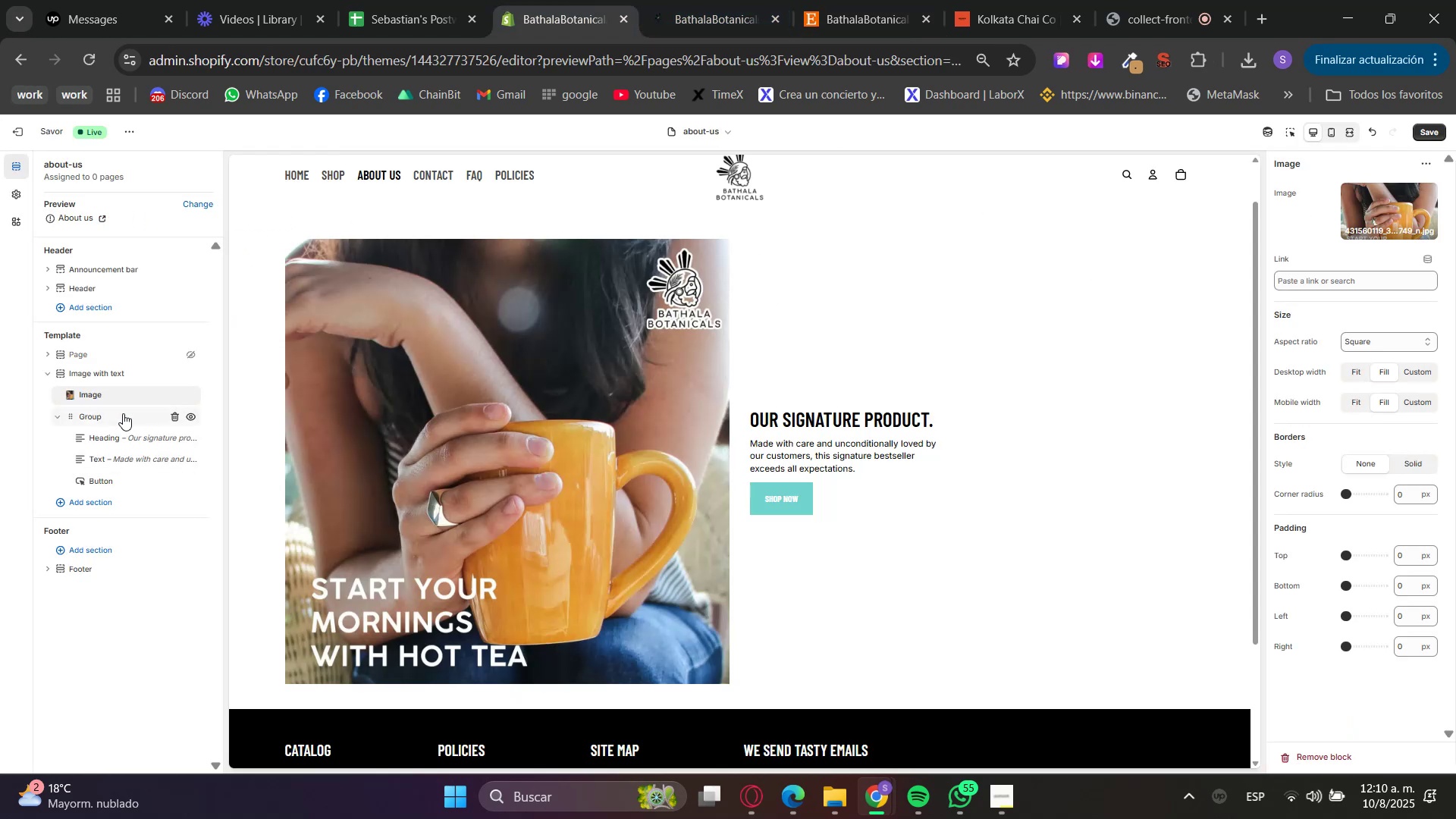 
left_click([109, 435])
 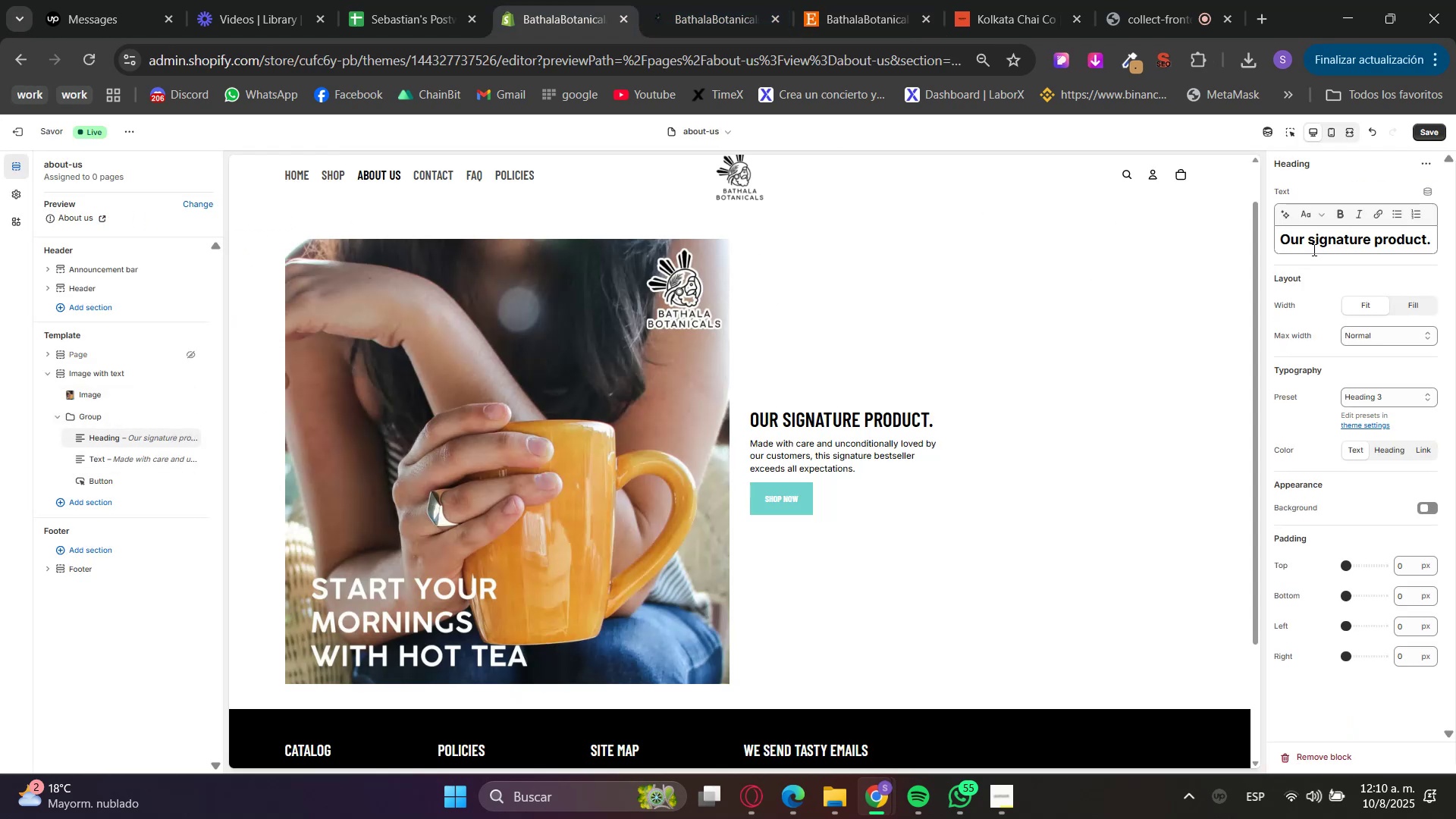 
double_click([1324, 240])
 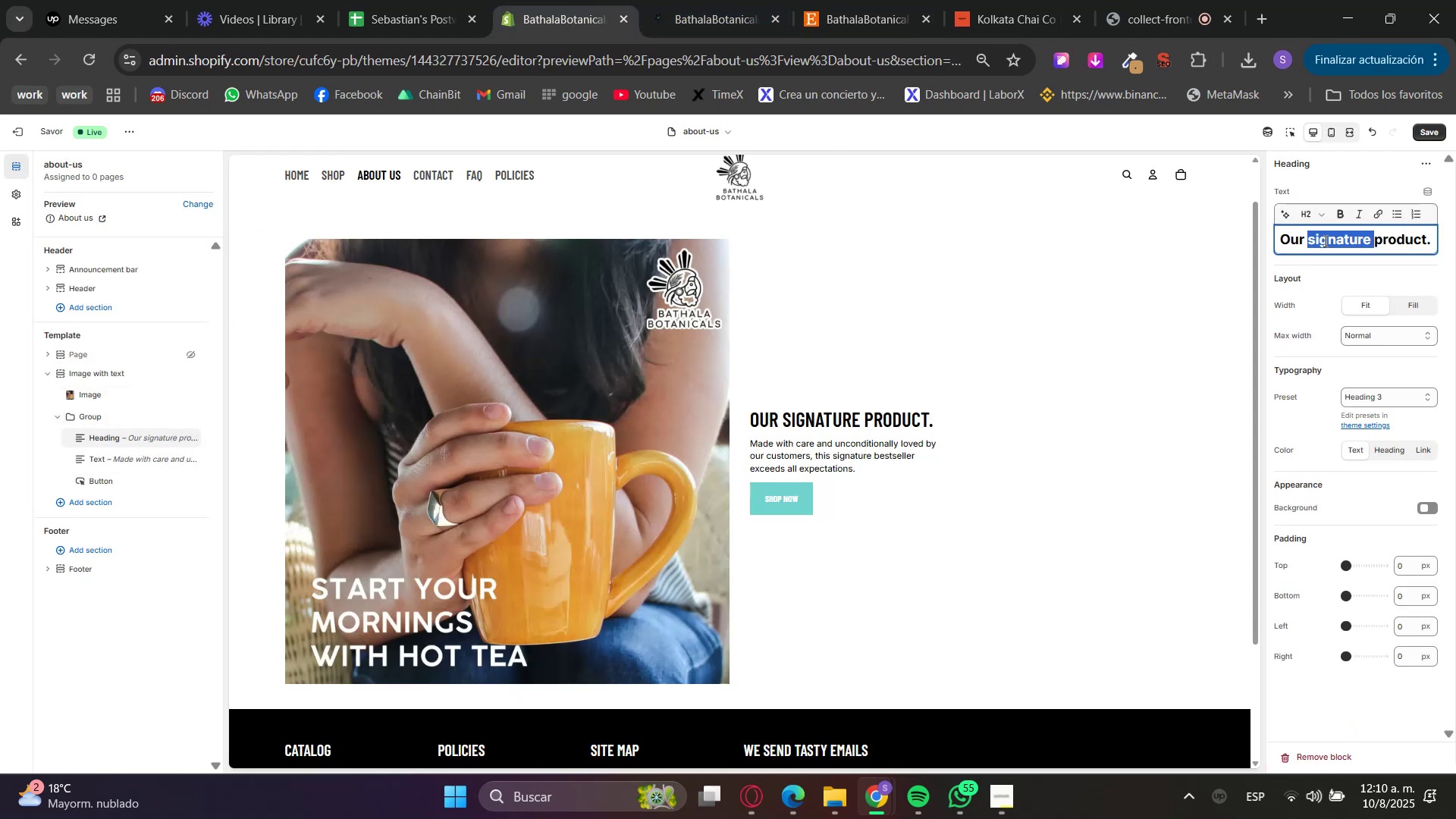 
triple_click([1324, 240])
 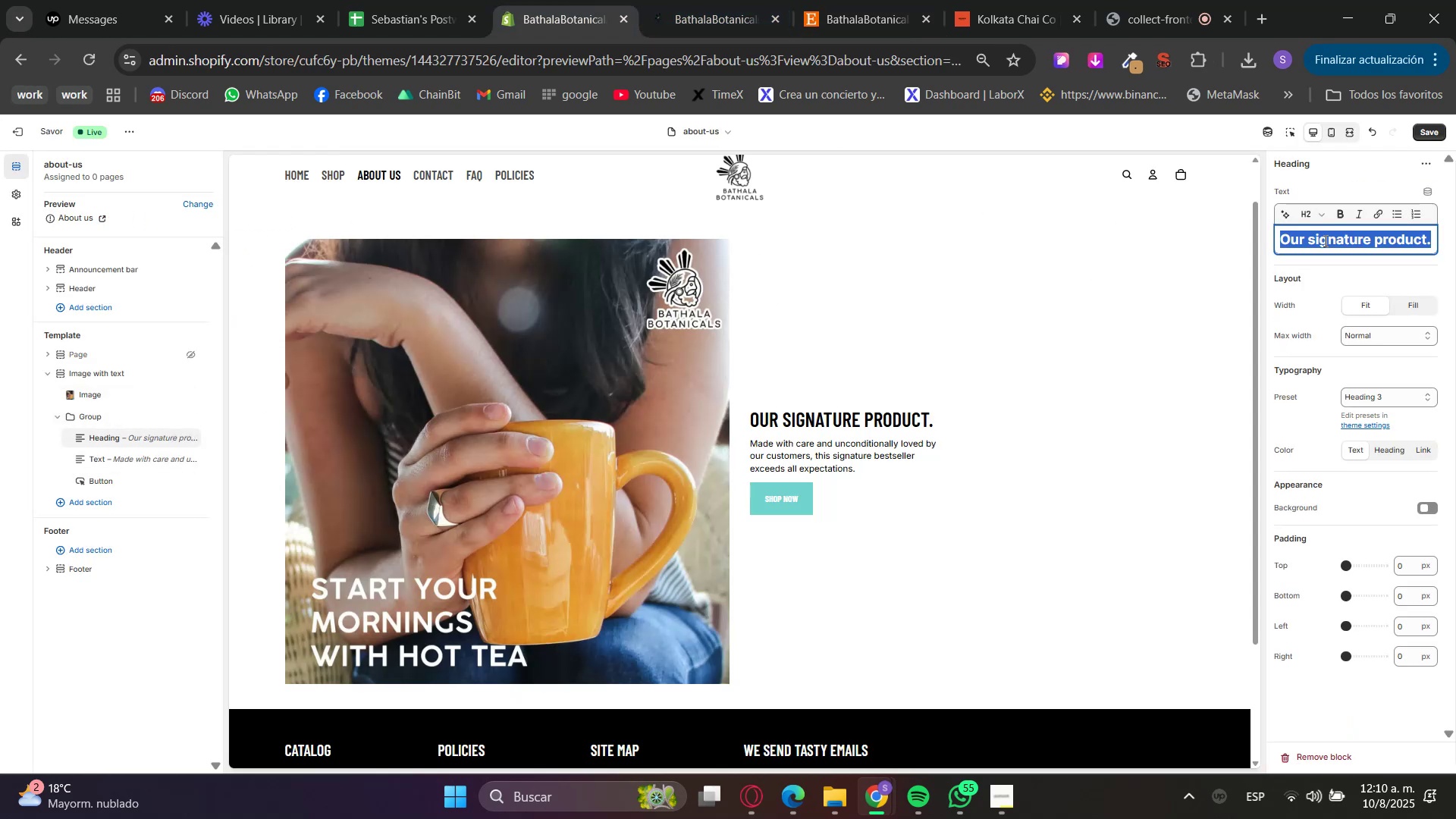 
key(Control+V)
 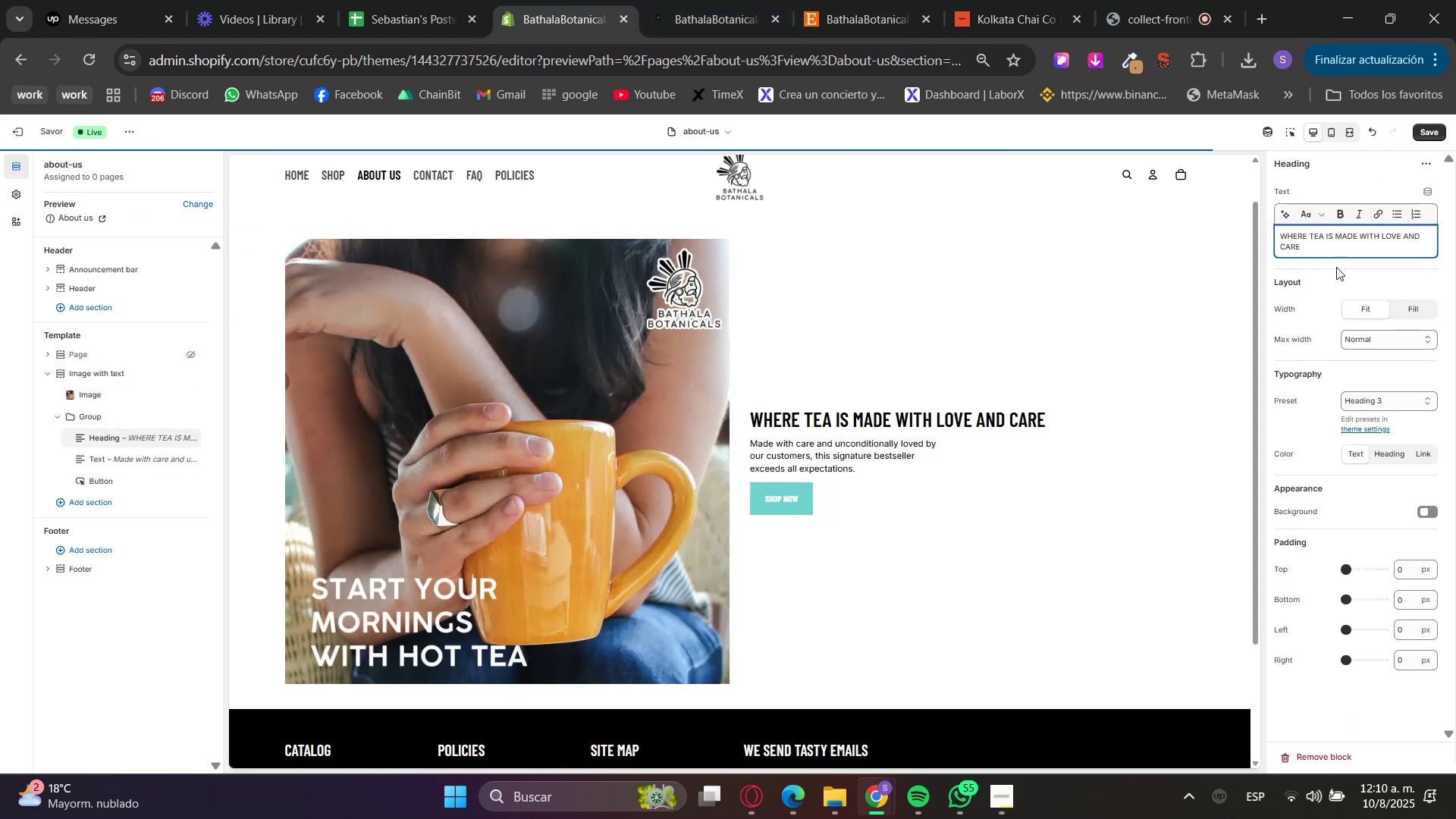 
left_click([1336, 267])
 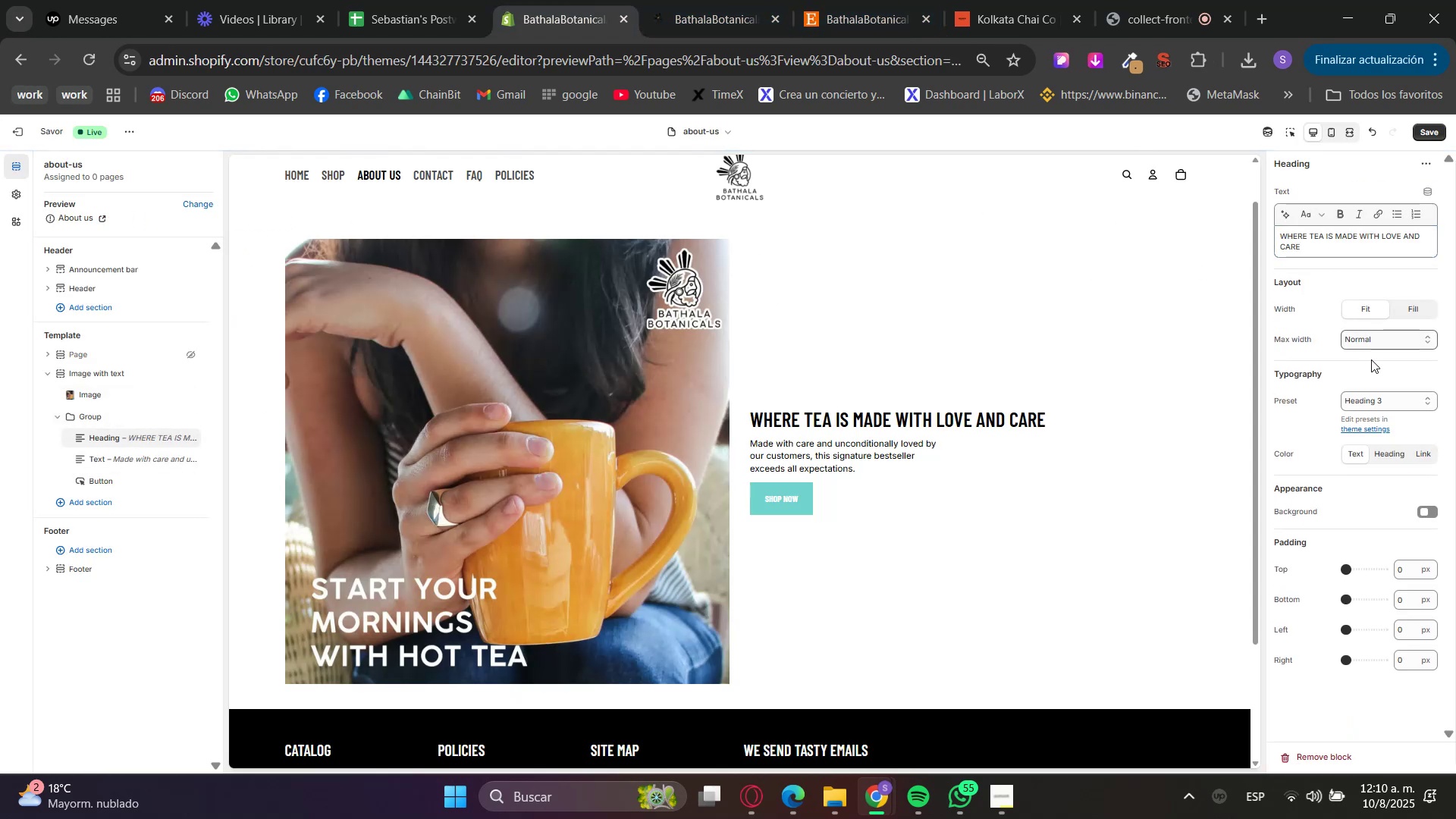 
left_click([1371, 403])
 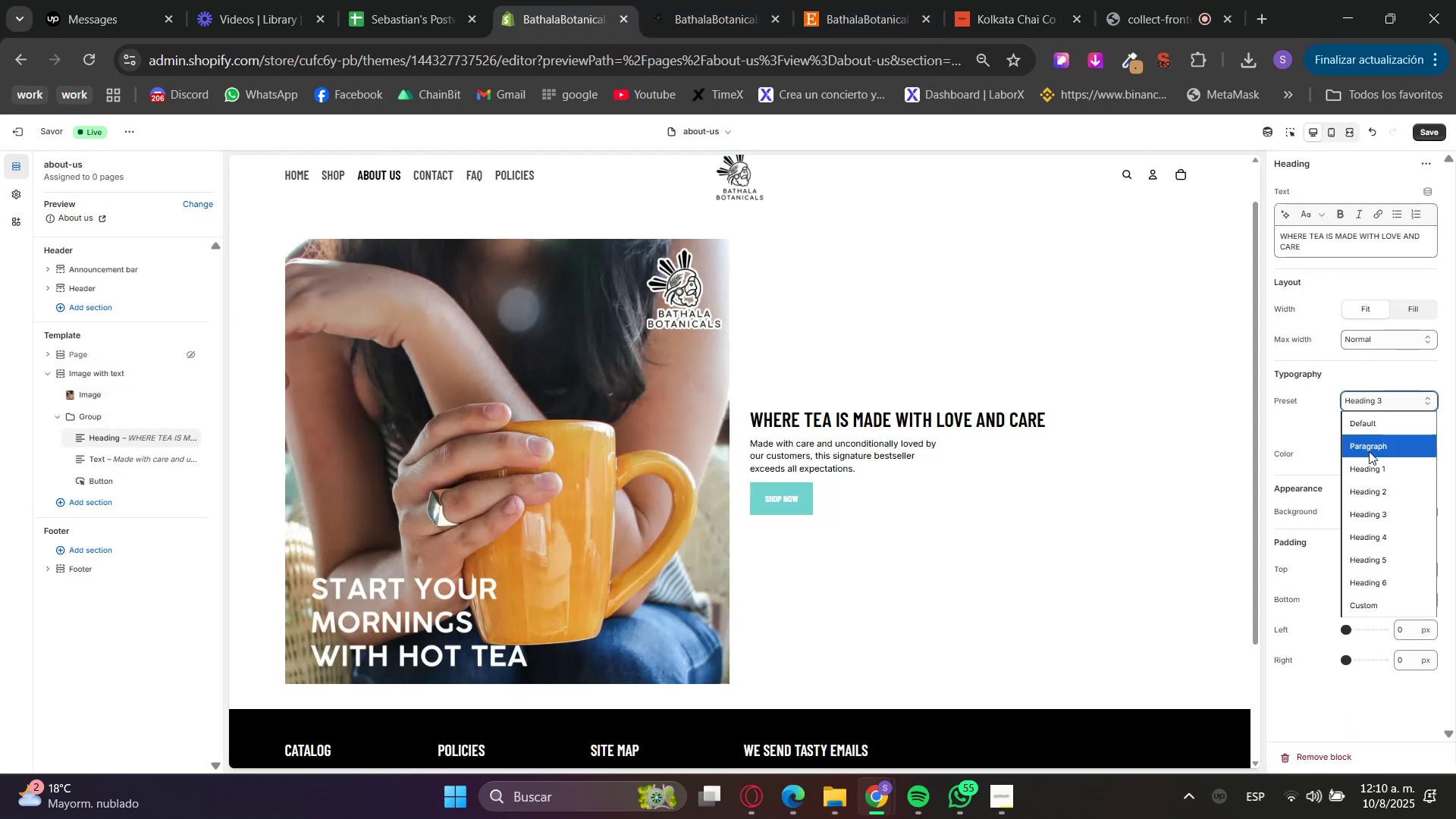 
left_click_drag(start_coordinate=[1376, 489], to_coordinate=[1377, 495])
 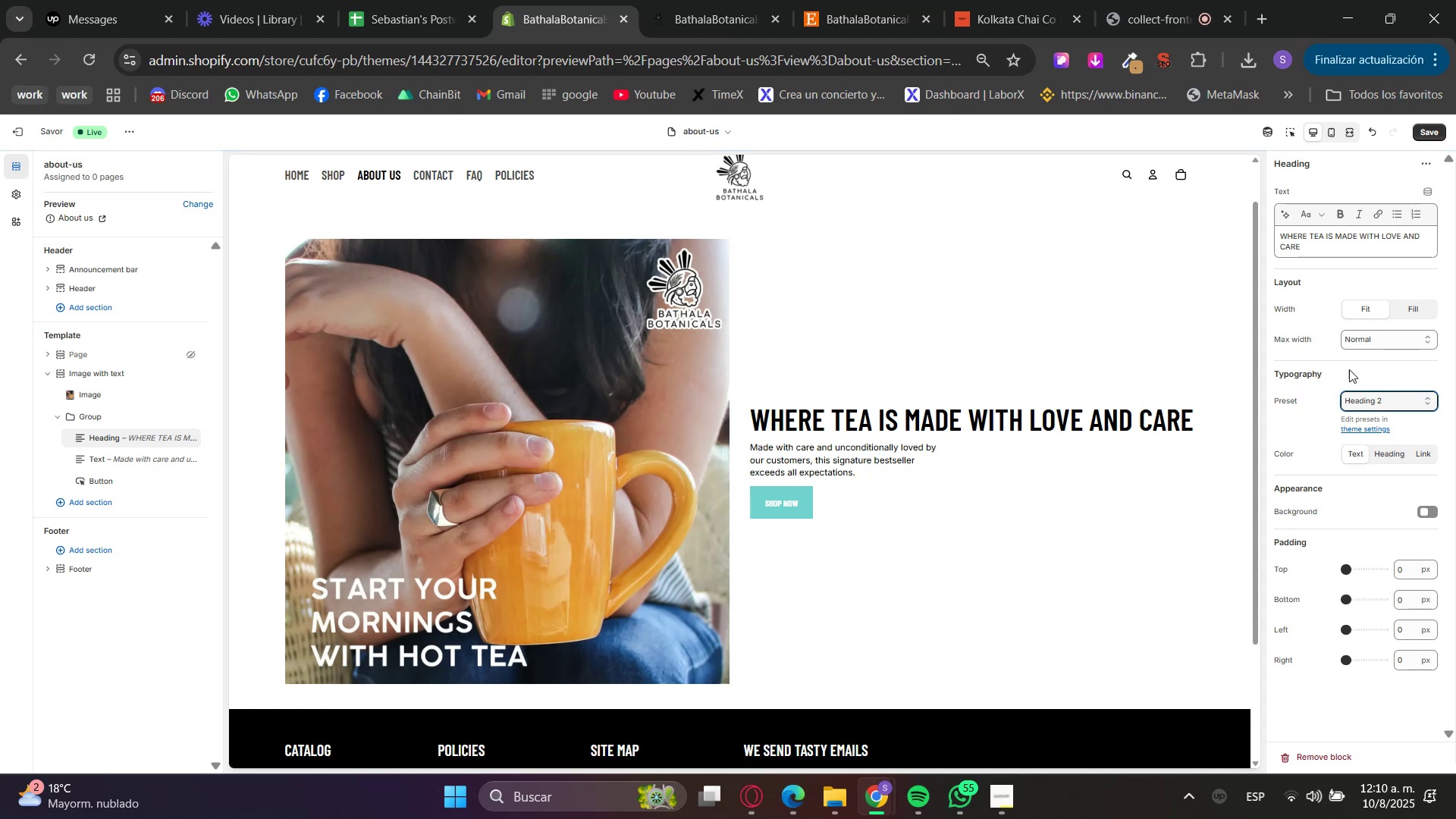 
double_click([1306, 237])
 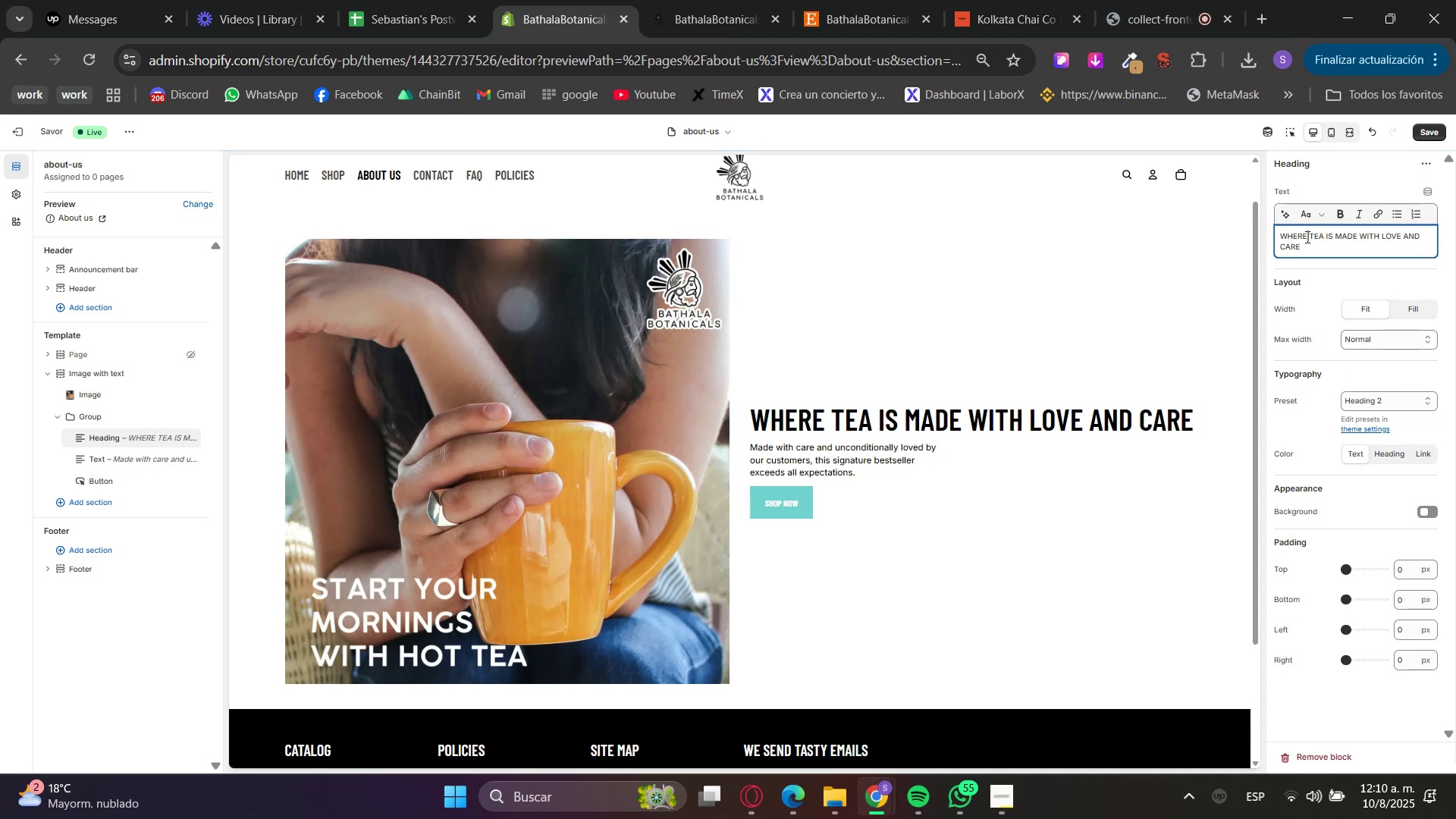 
triple_click([1306, 237])
 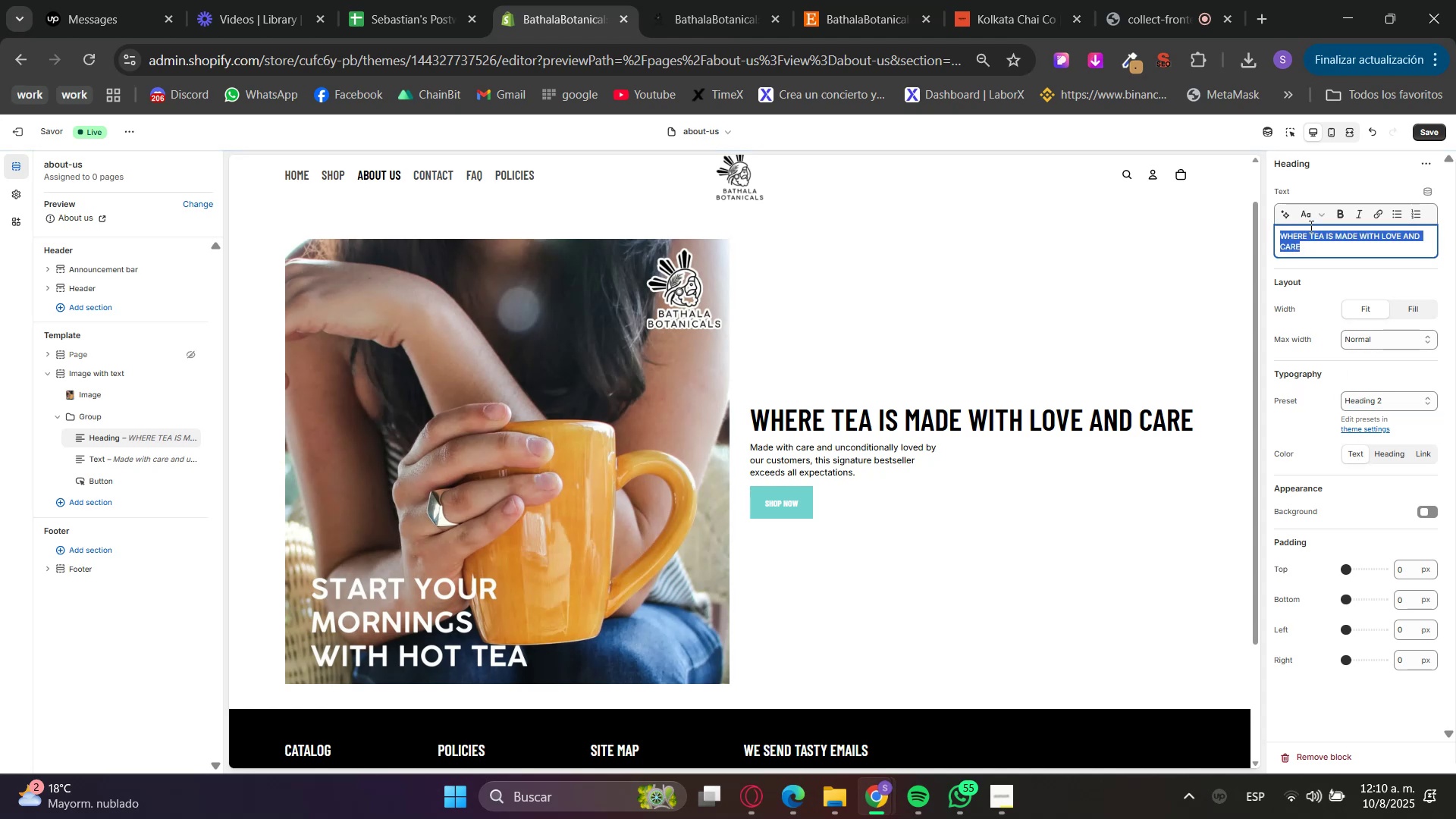 
triple_click([1311, 222])
 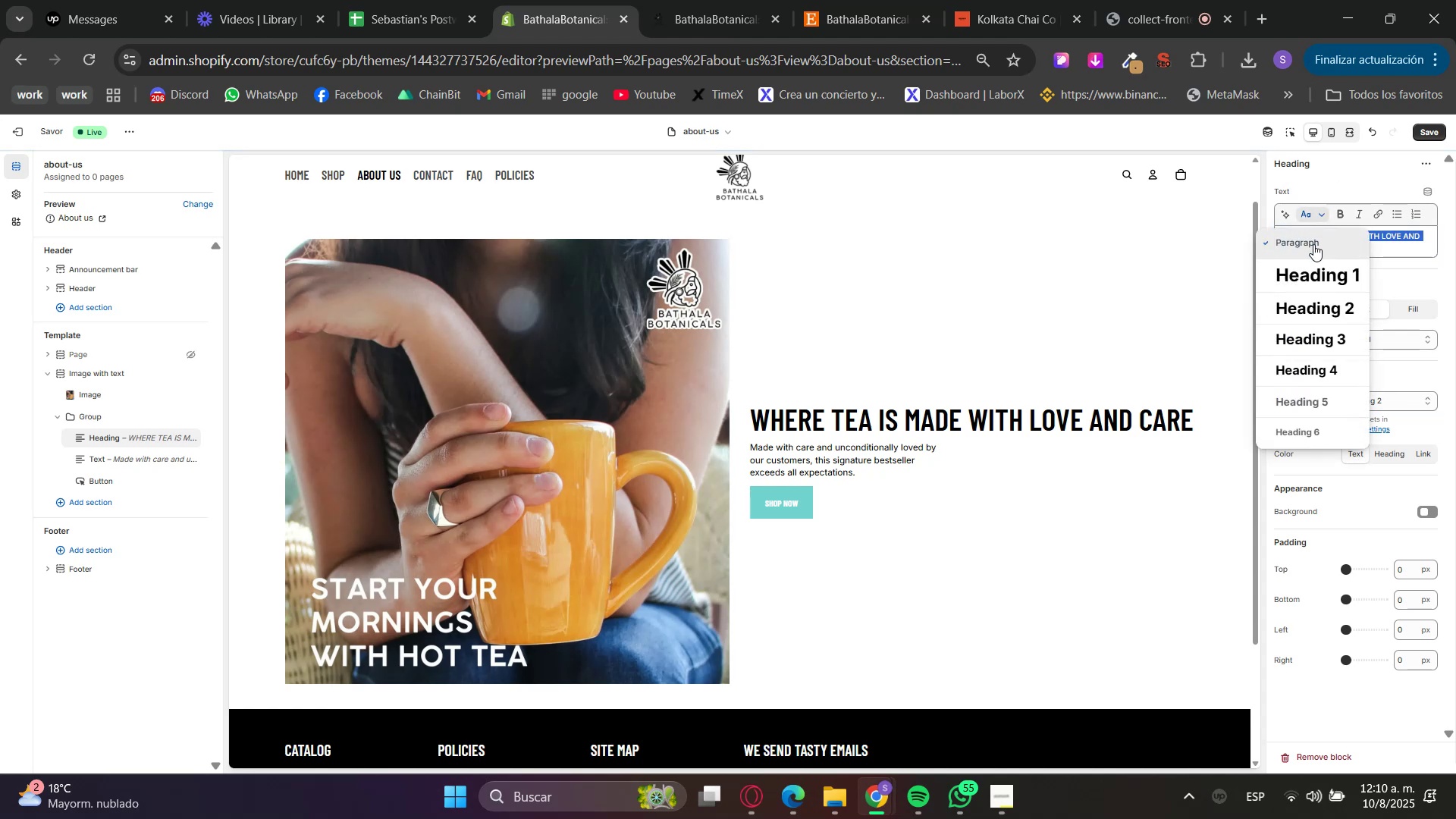 
triple_click([1315, 286])
 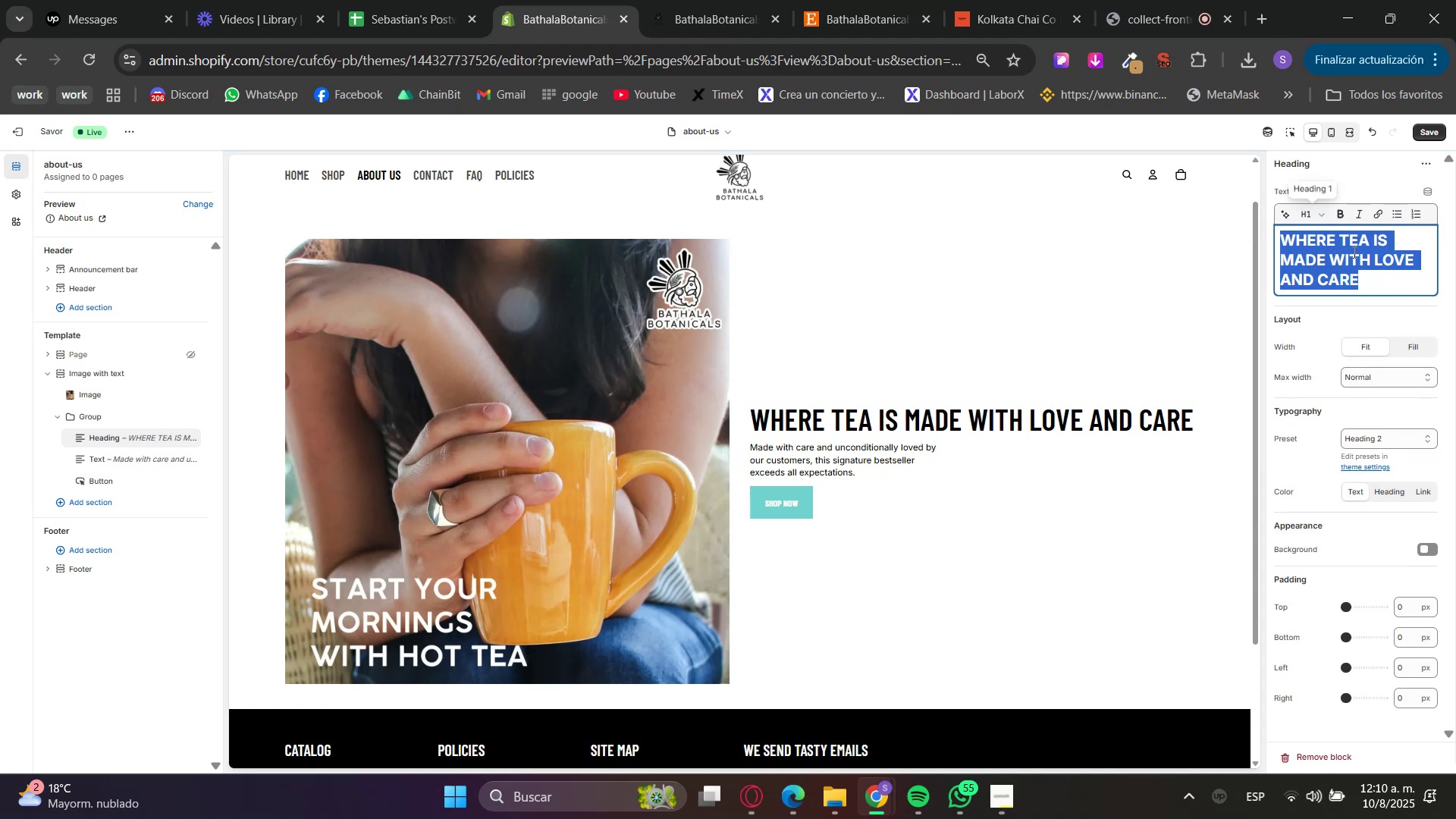 
triple_click([1392, 293])
 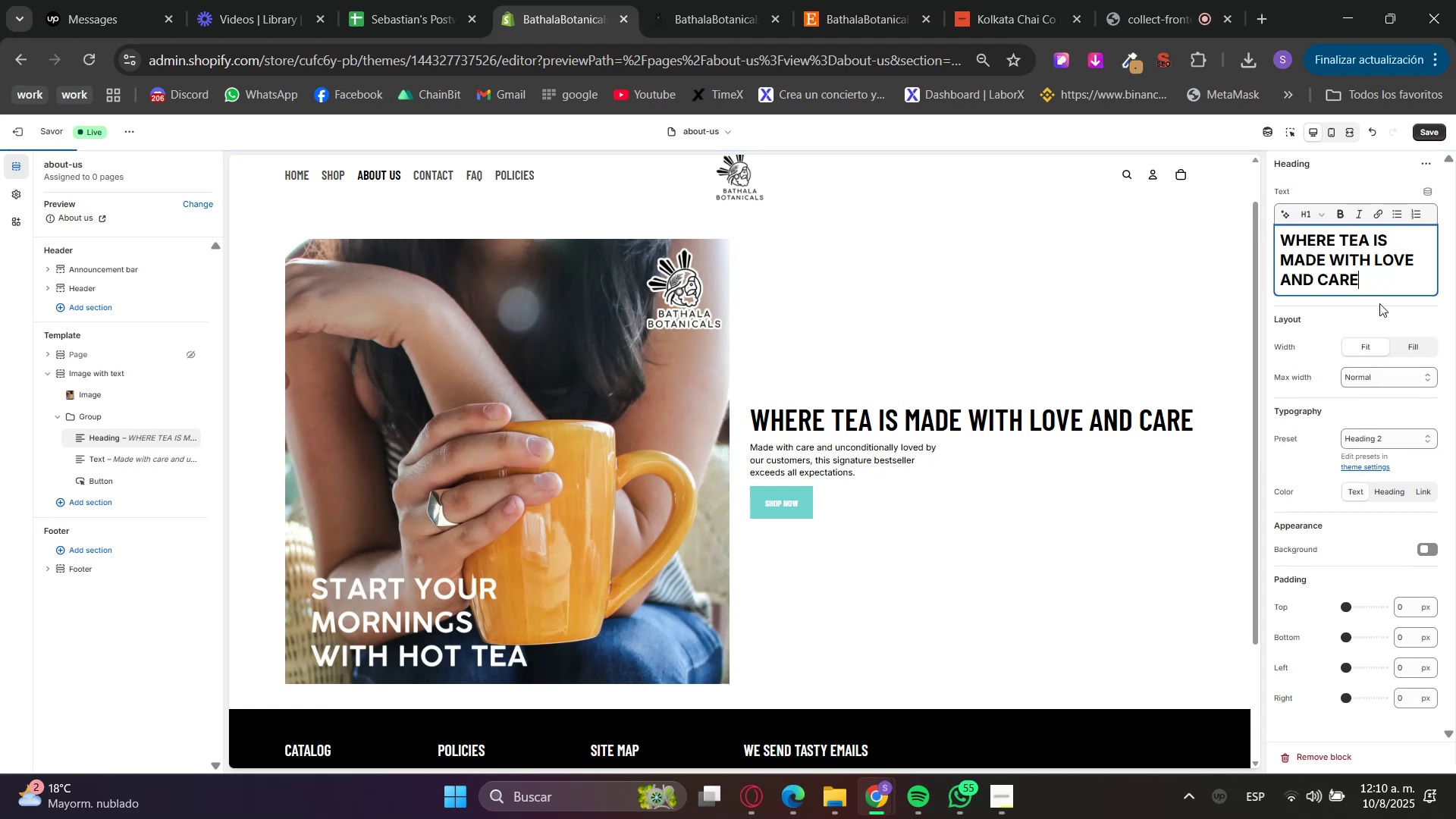 
triple_click([1377, 308])
 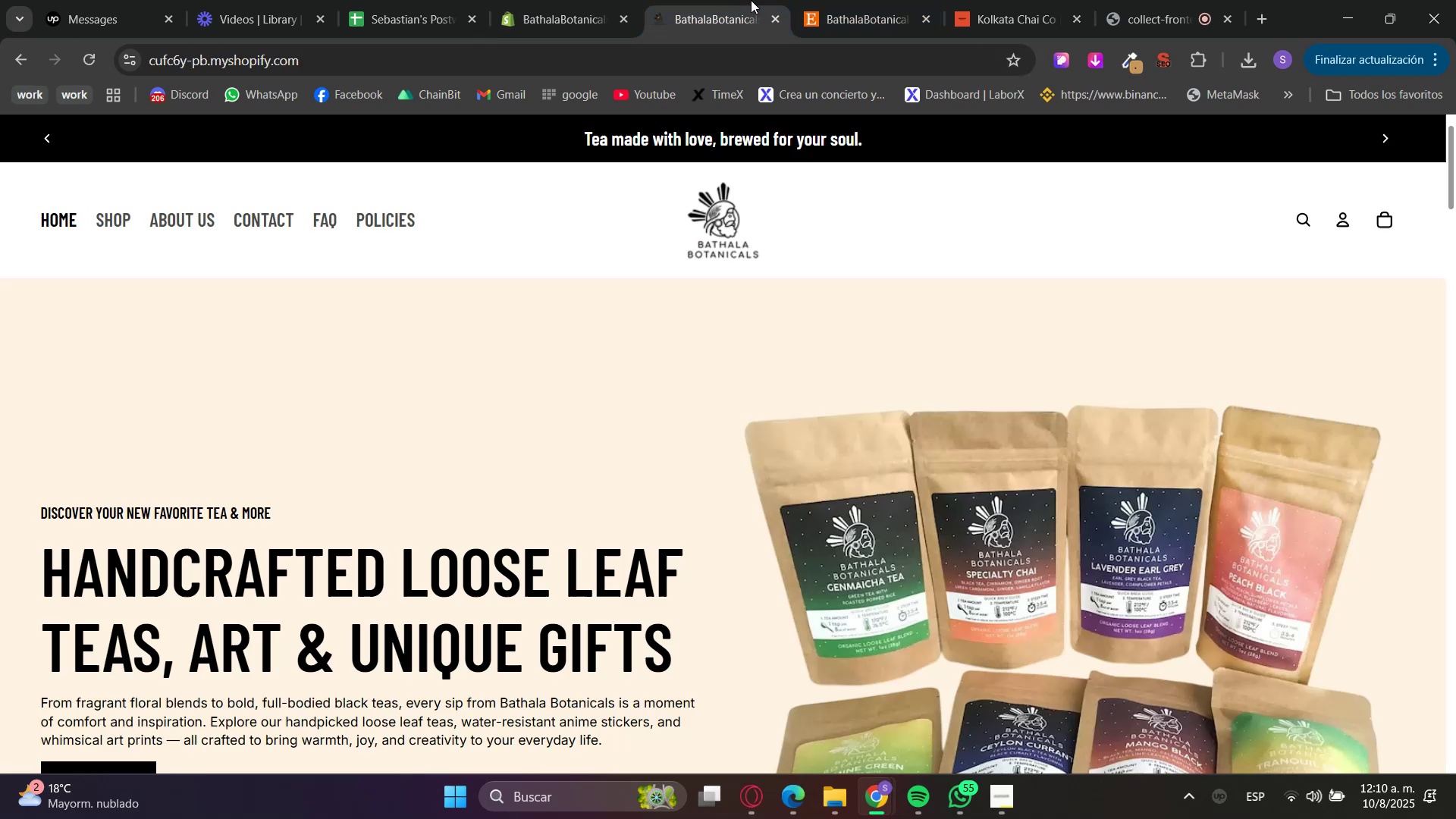 
double_click([827, 0])
 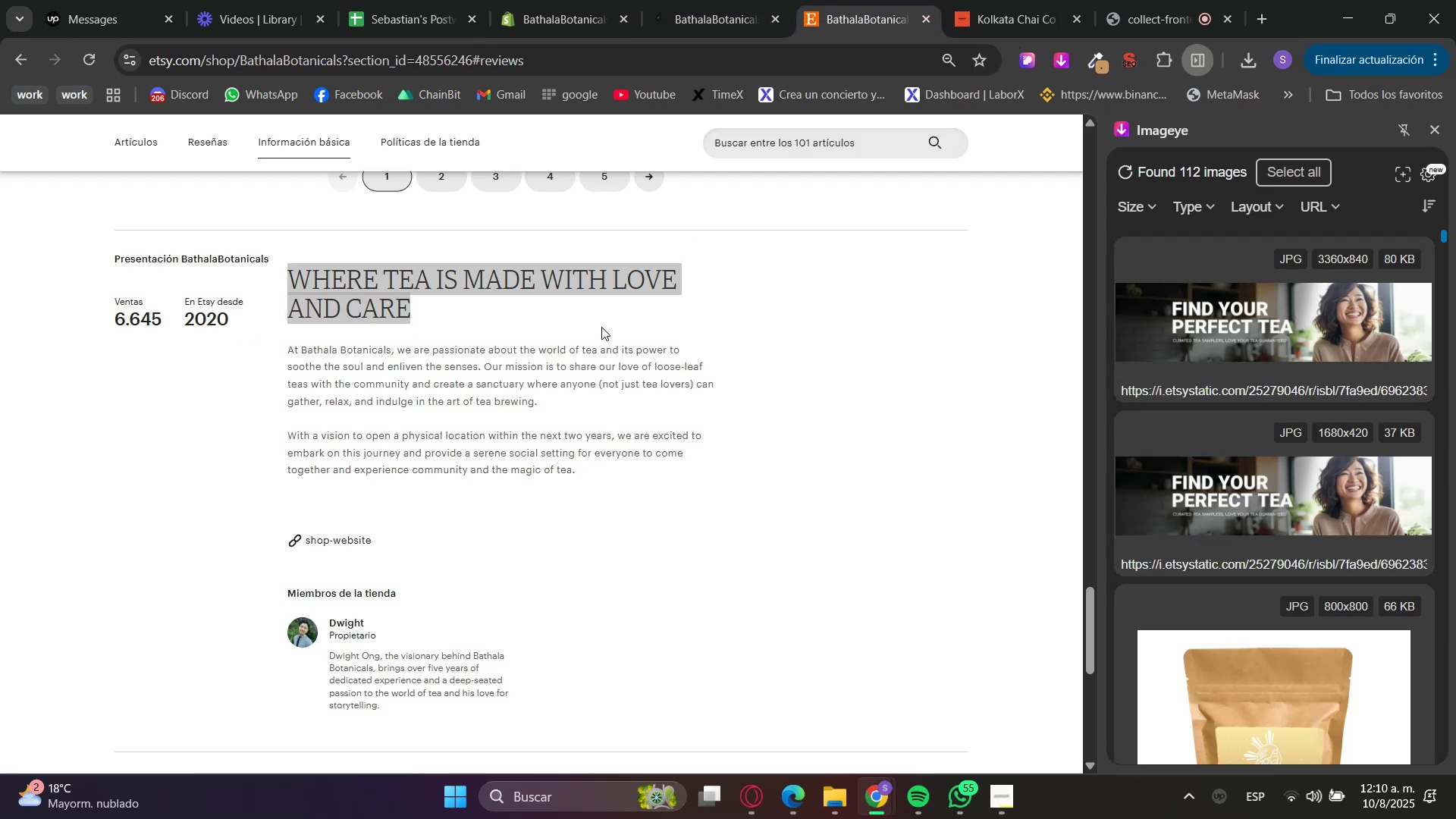 
double_click([420, 340])
 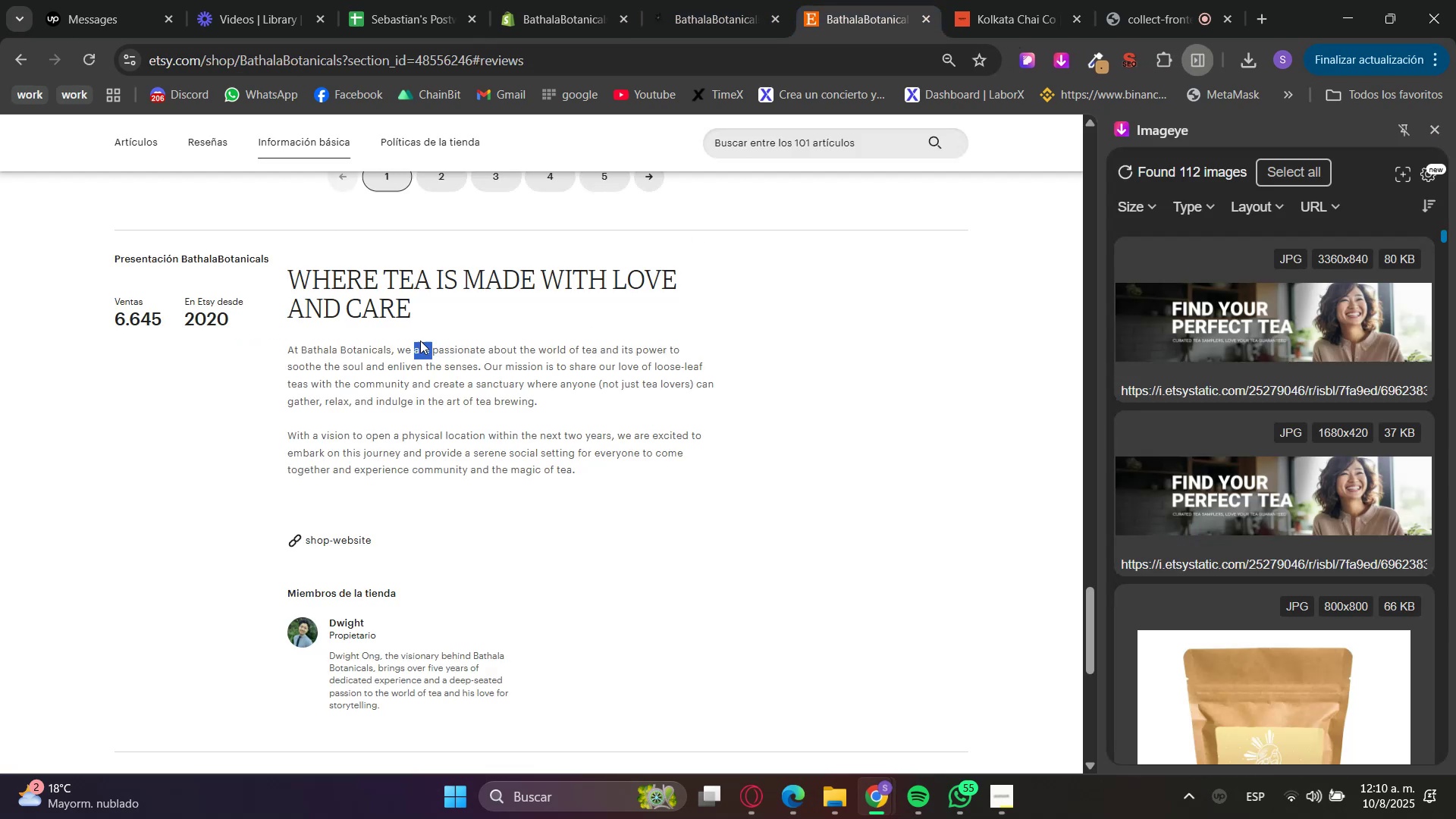 
triple_click([420, 340])
 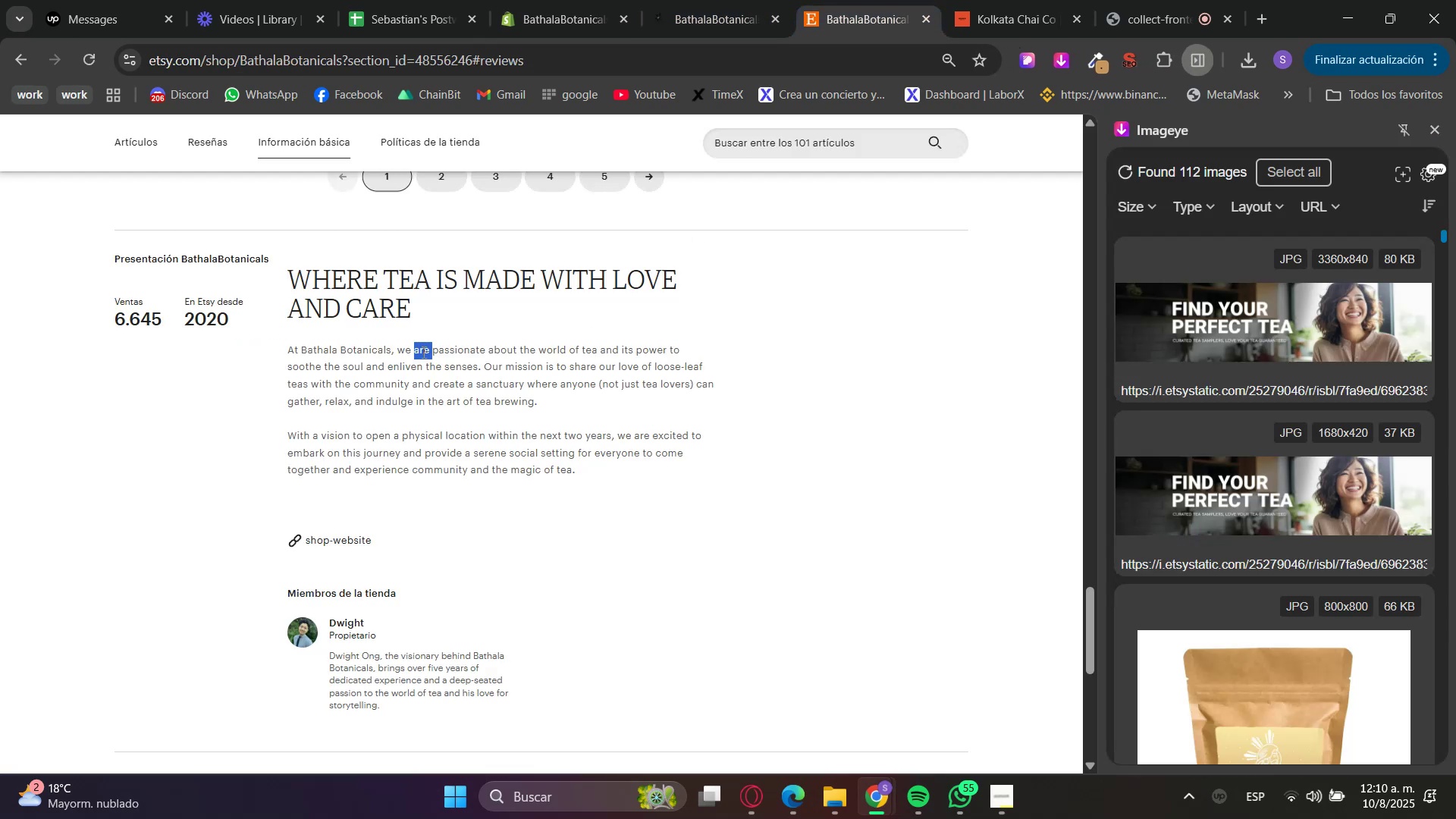 
triple_click([425, 362])
 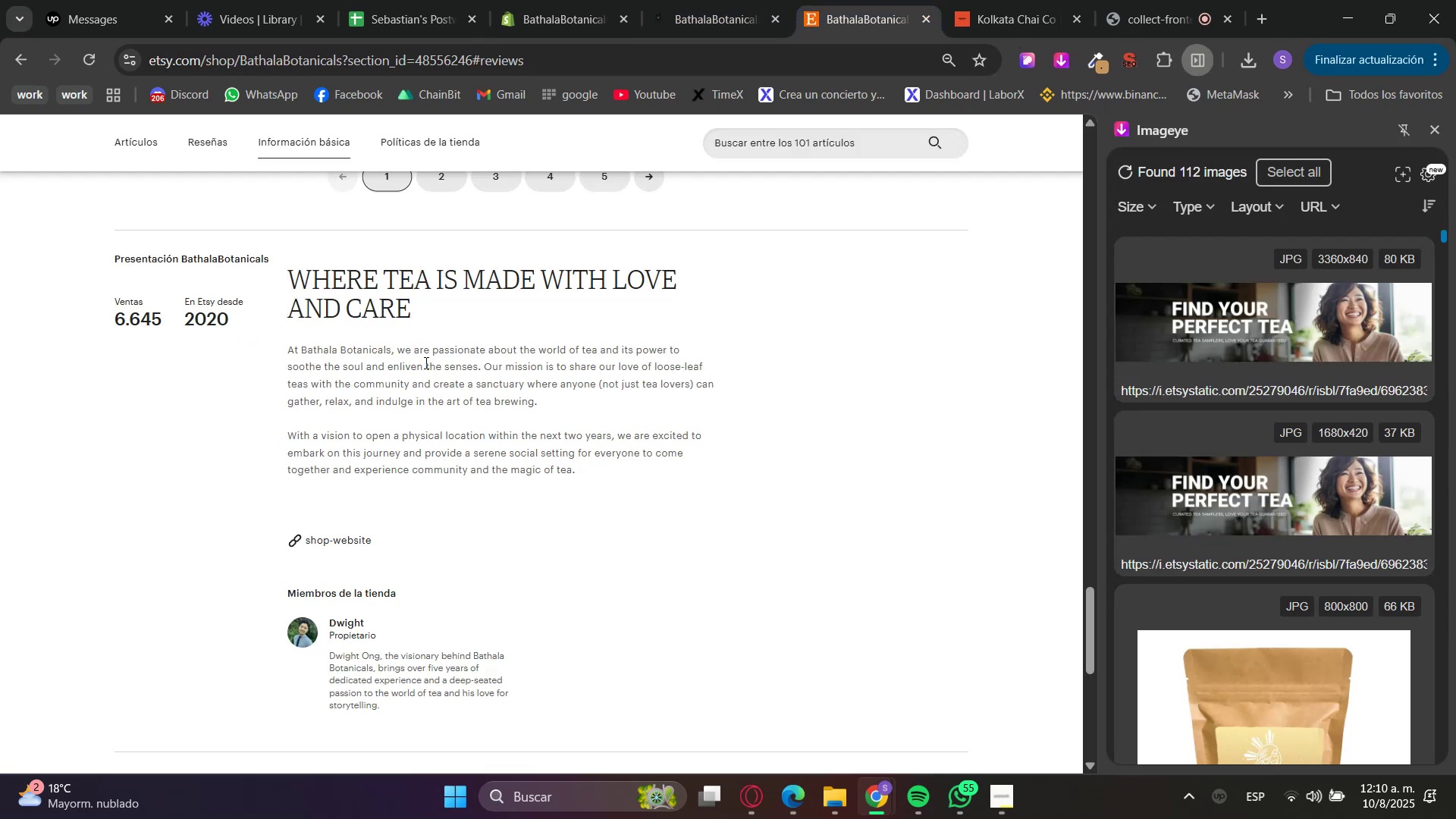 
triple_click([425, 362])
 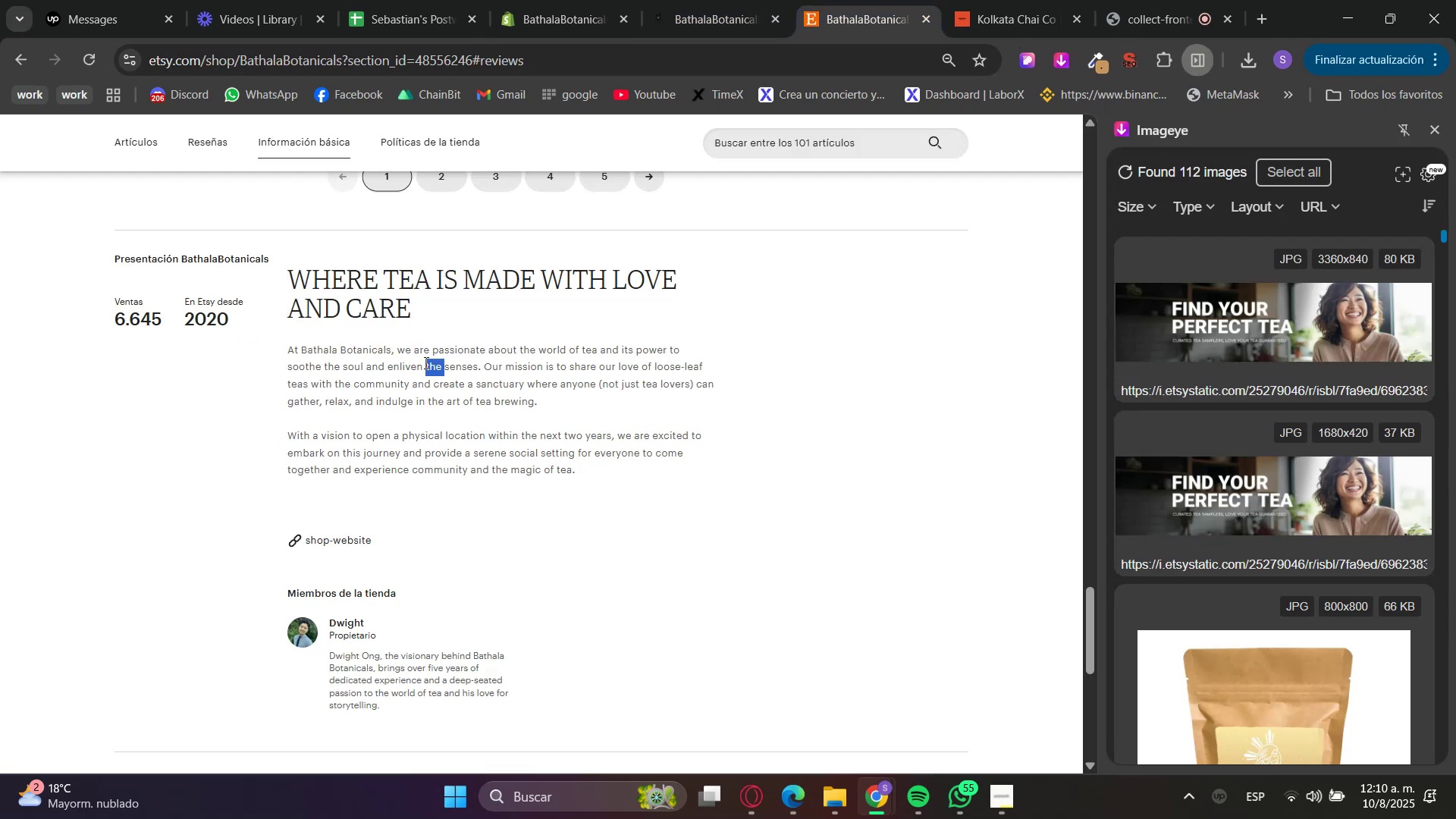 
left_click_drag(start_coordinate=[425, 362], to_coordinate=[438, 423])
 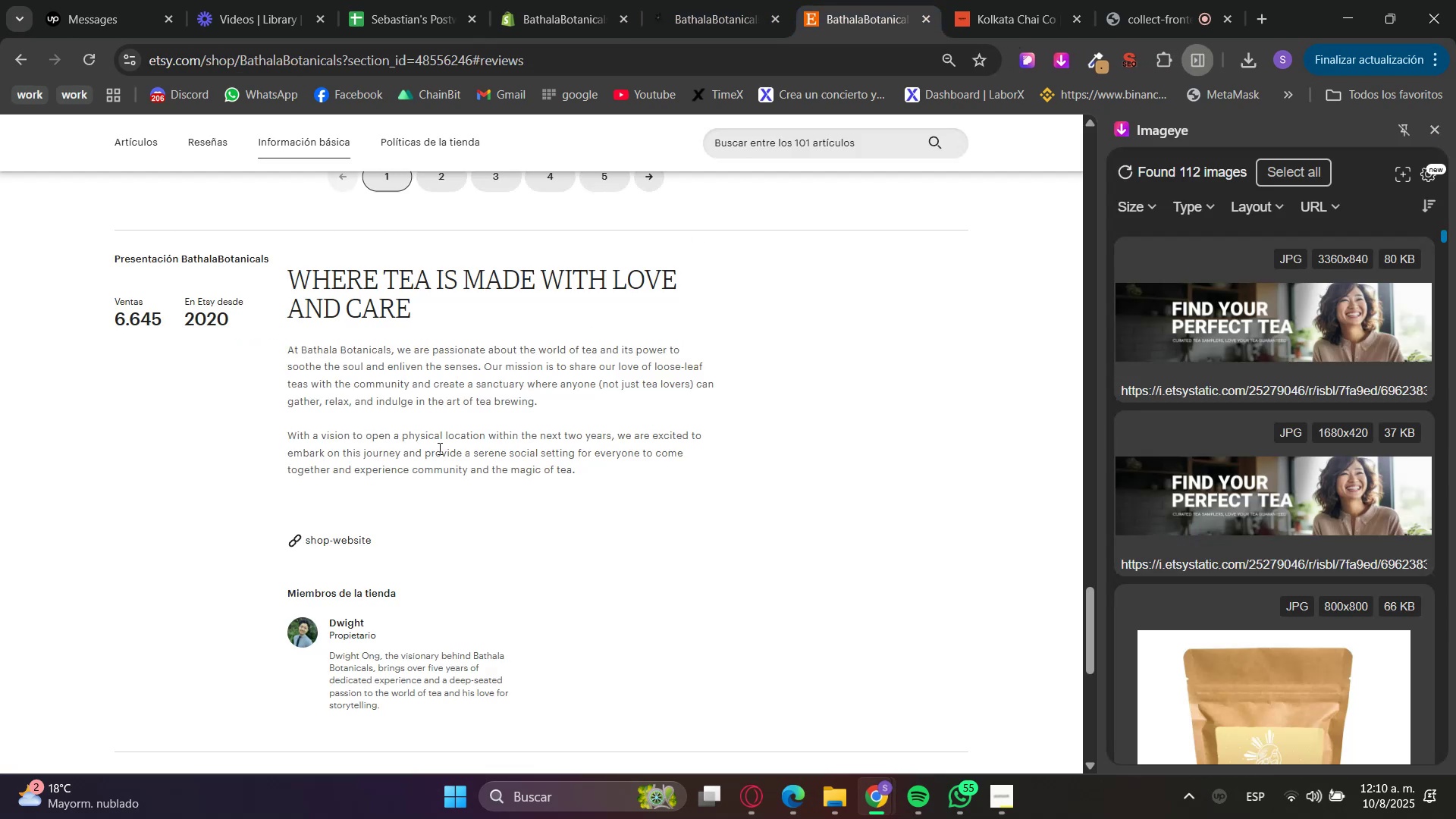 
key(Control+C)
 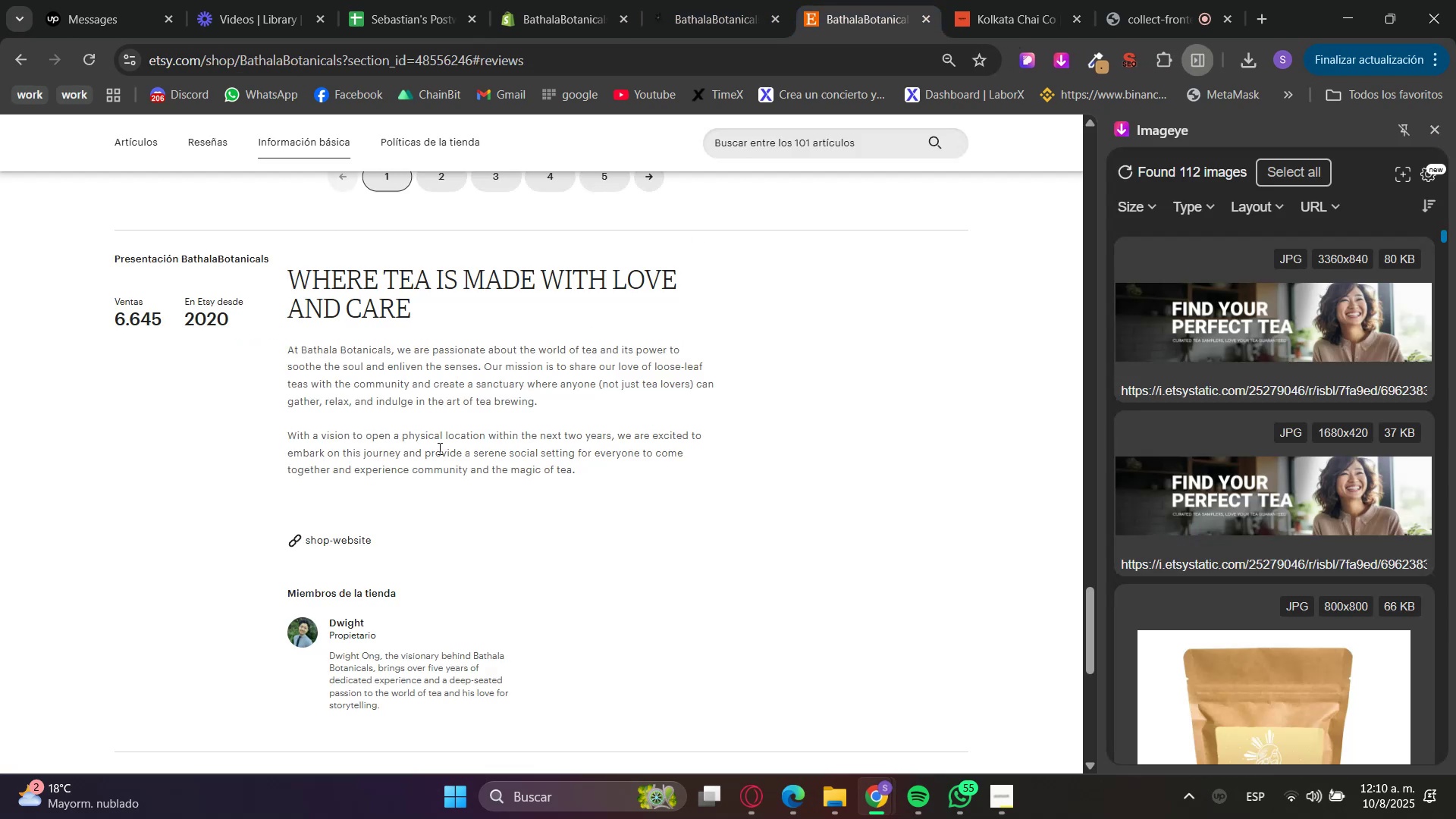 
double_click([438, 448])
 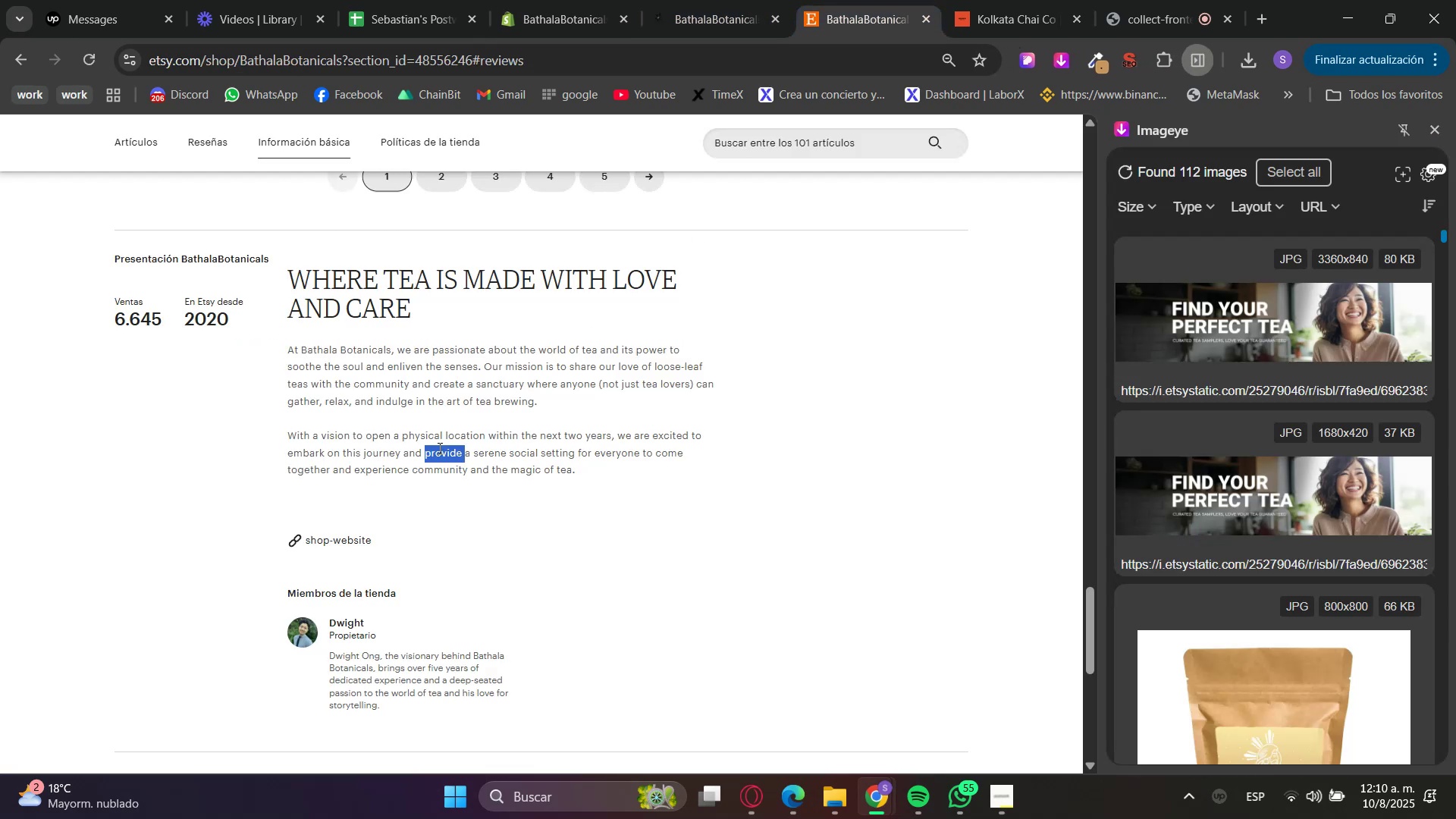 
left_click_drag(start_coordinate=[438, 448], to_coordinate=[419, 387])
 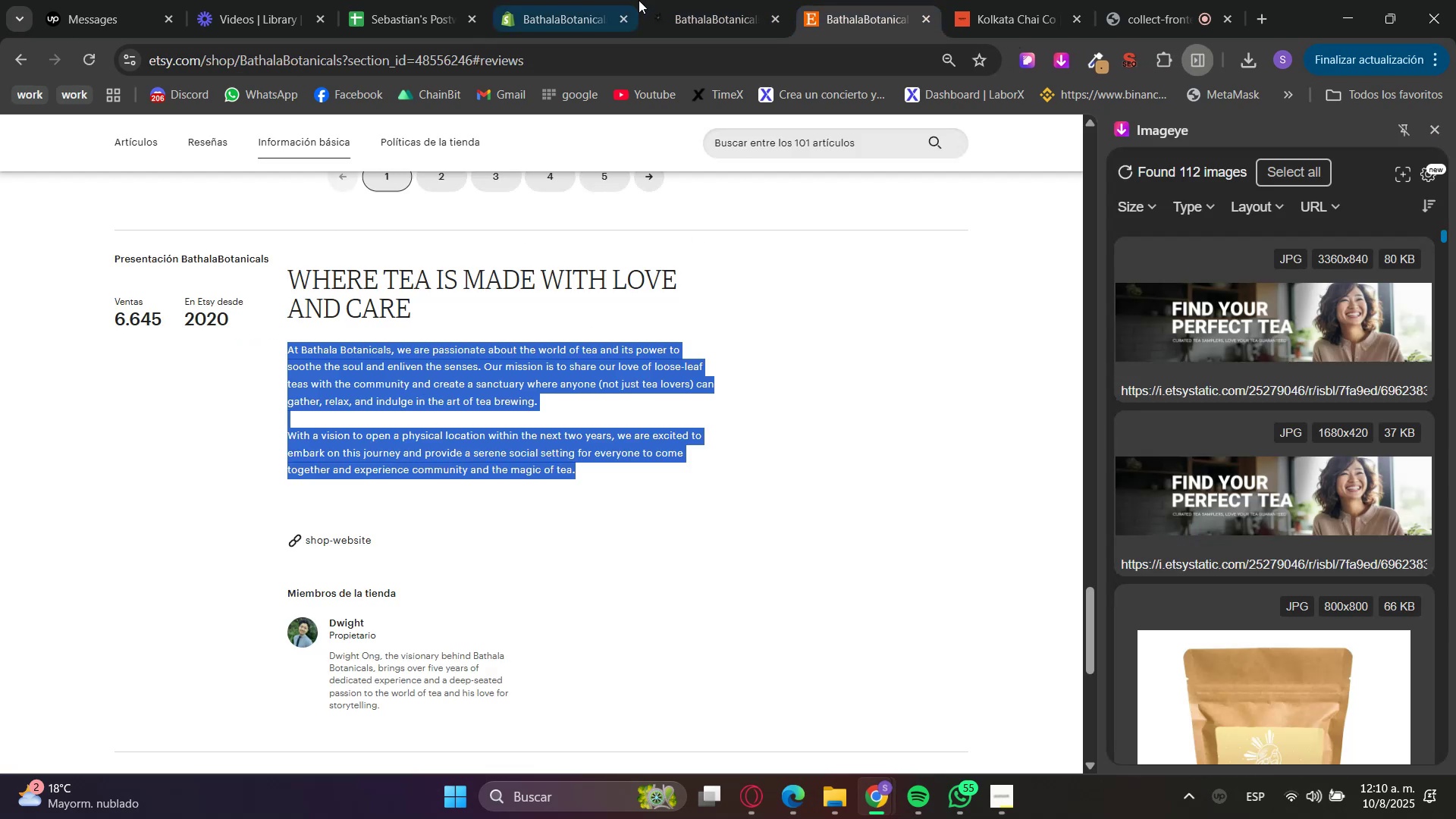 
key(Control+C)
 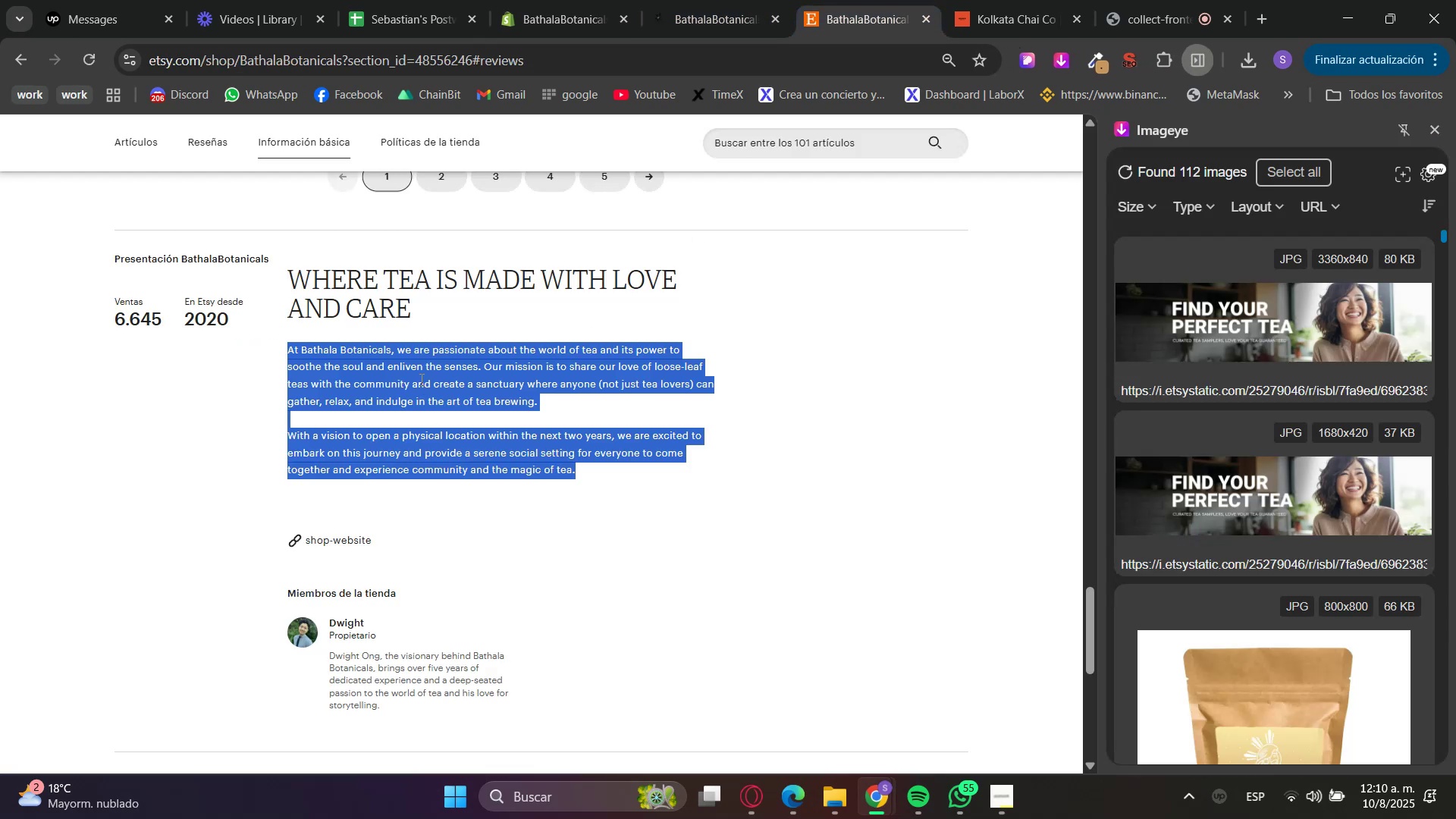 
key(Control+C)
 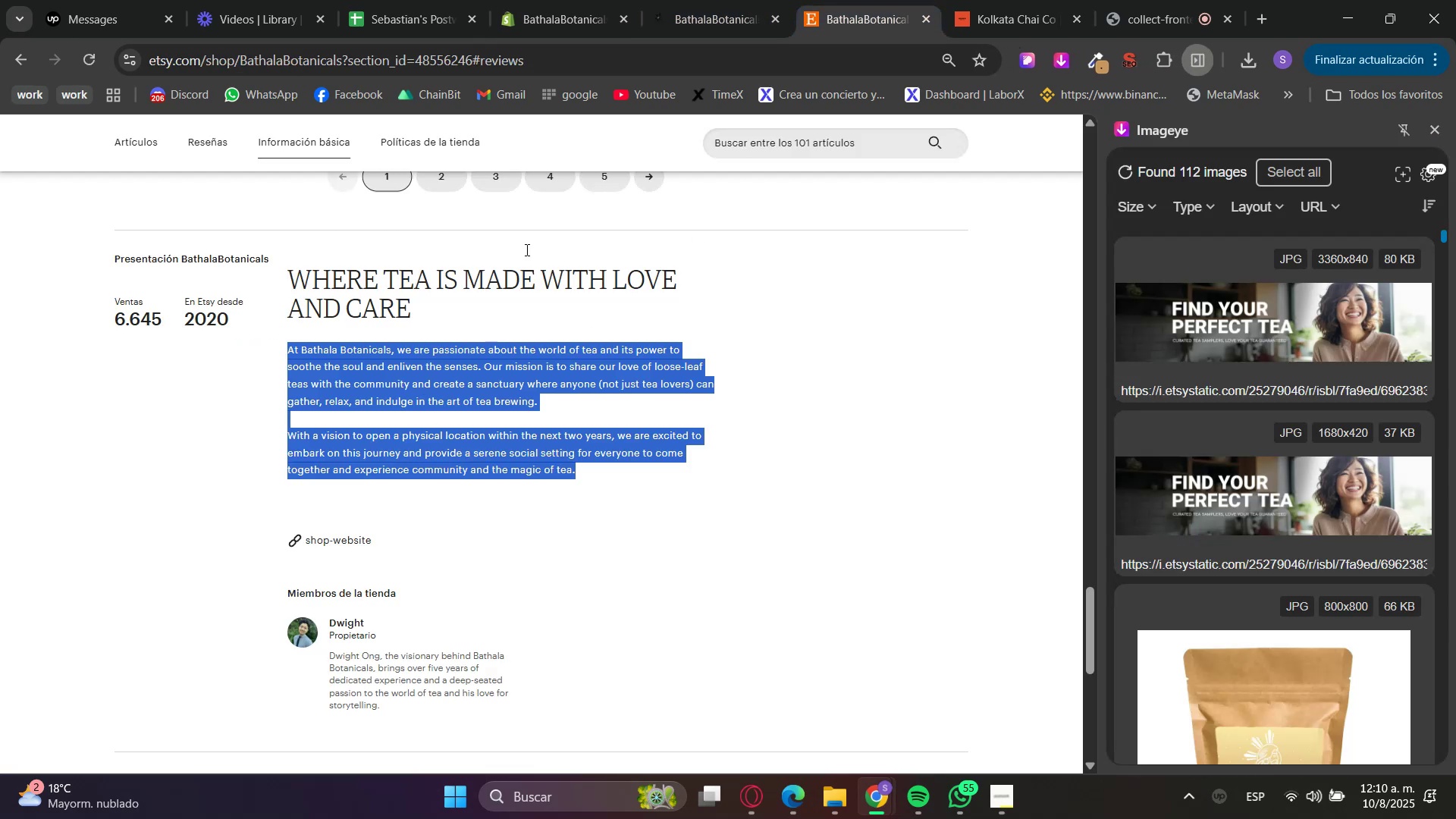 
key(Control+C)
 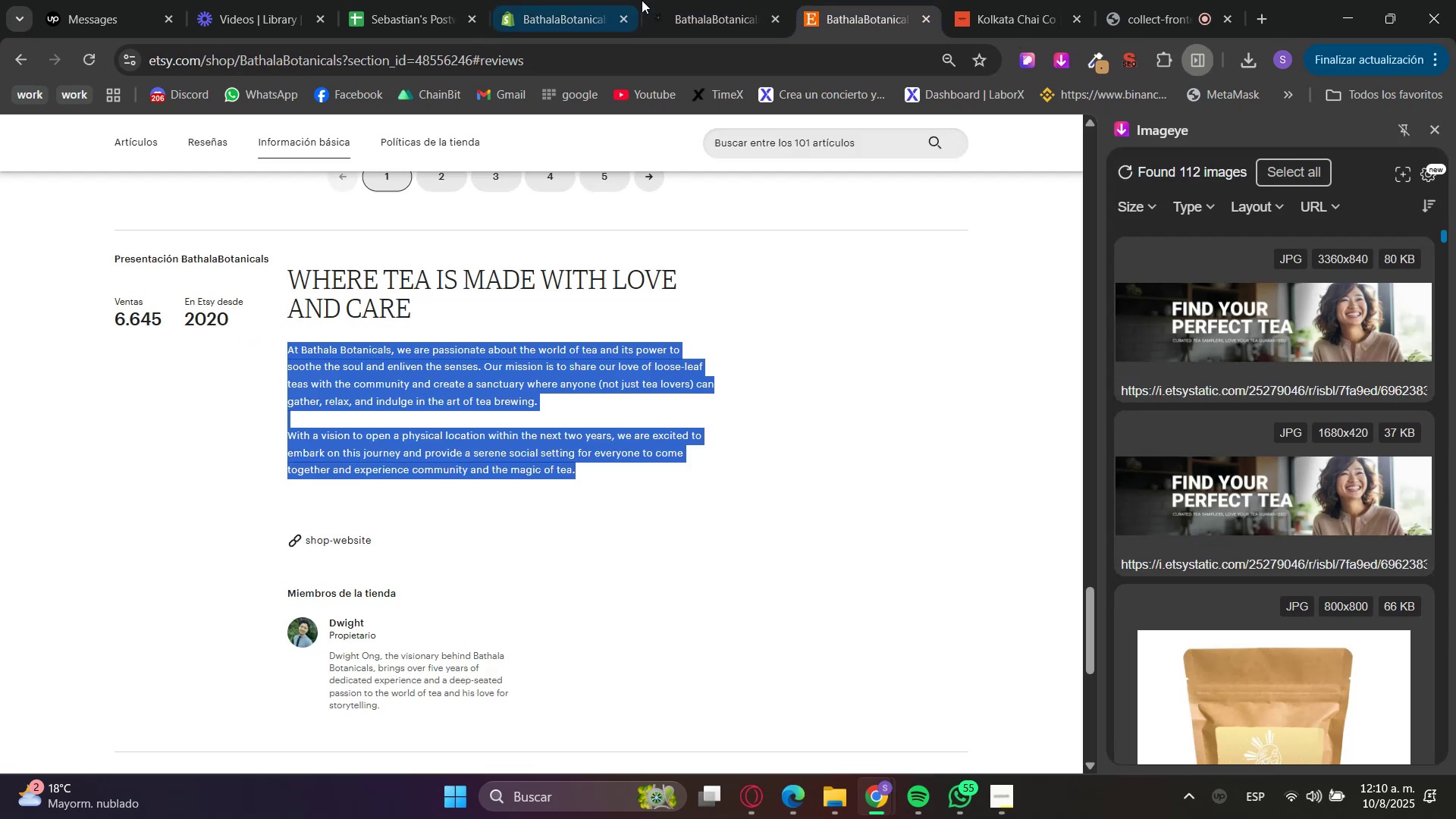 
left_click([654, 0])
 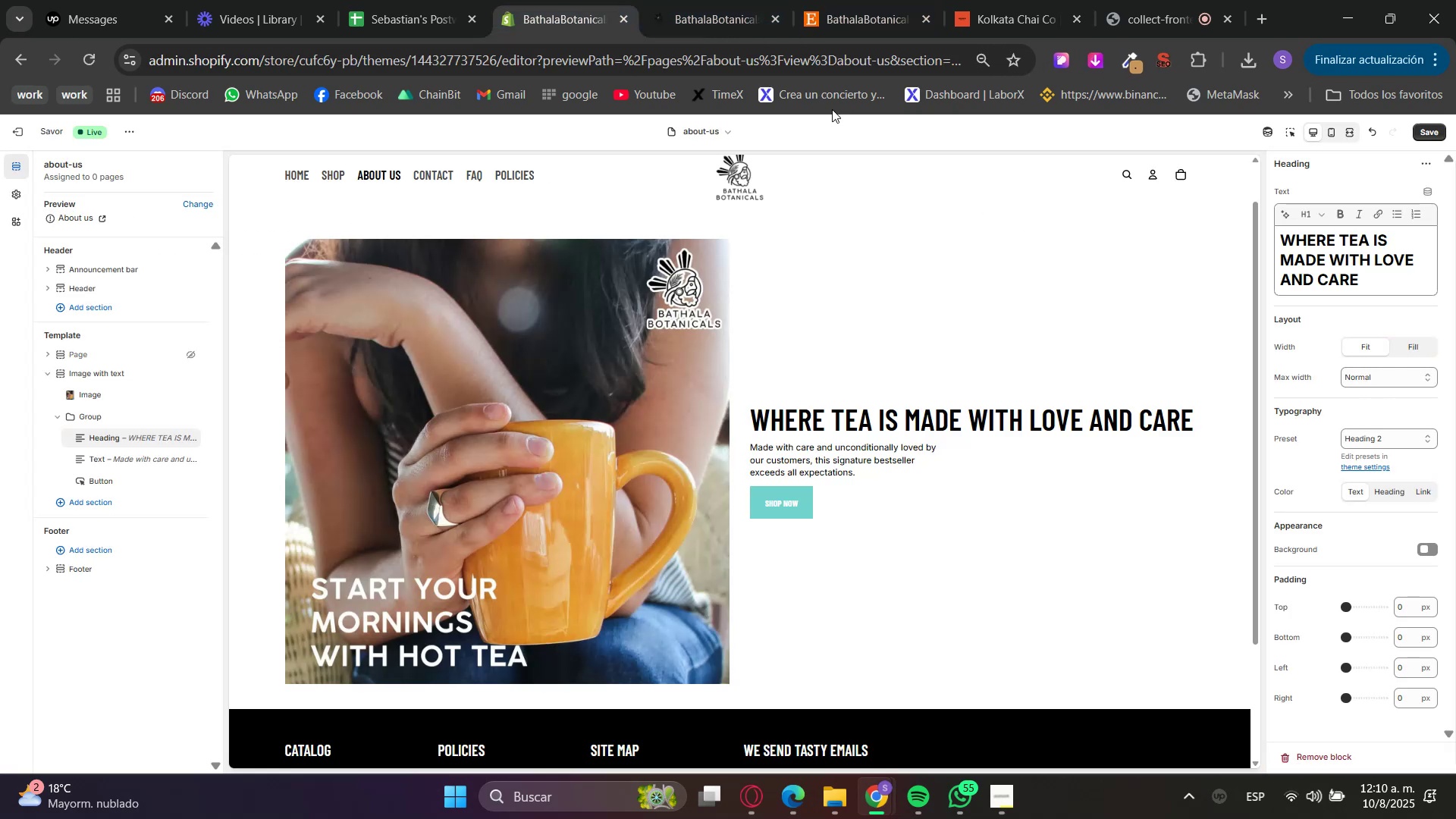 
key(Control+ControlLeft)
 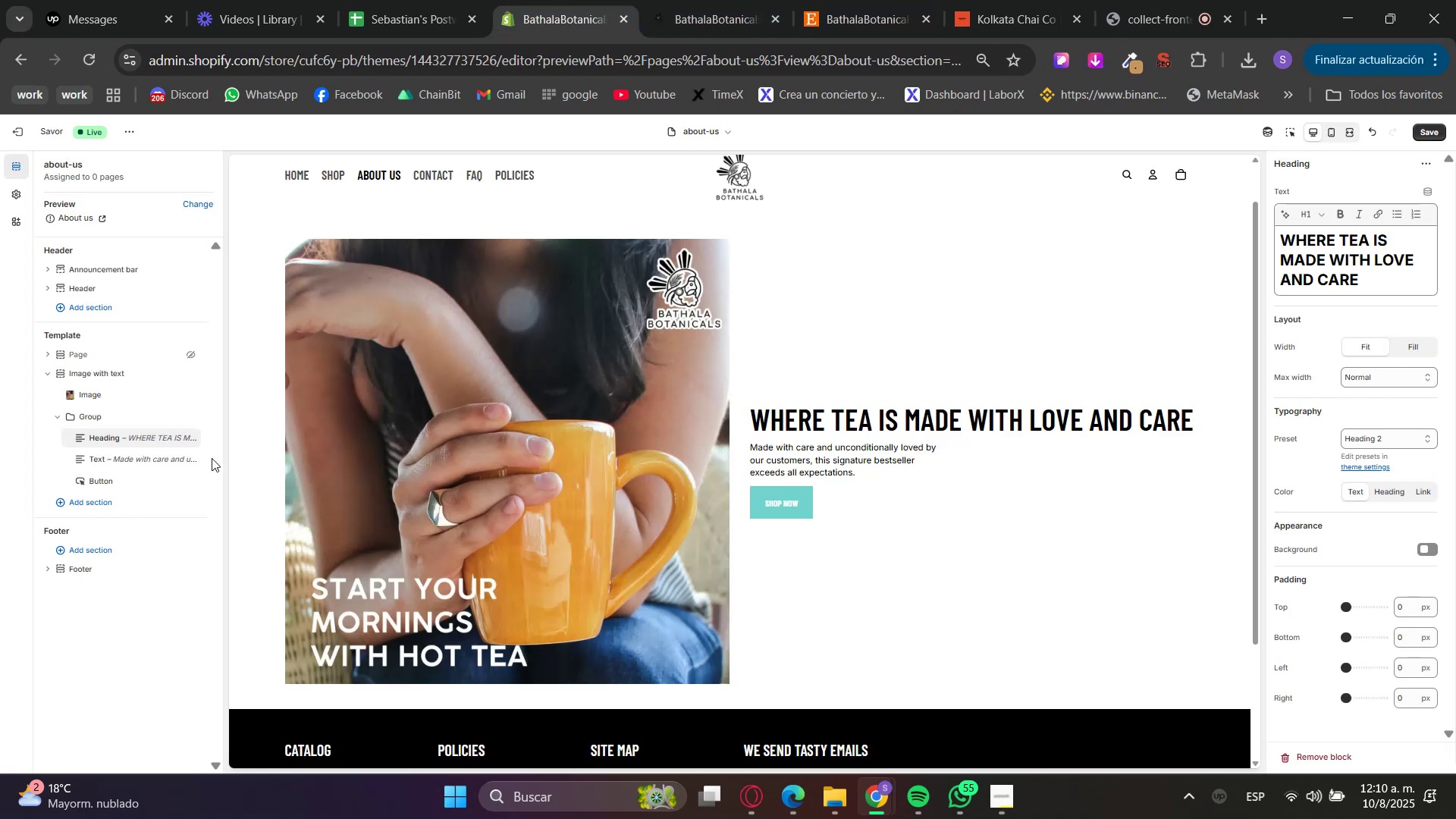 
left_click([133, 457])
 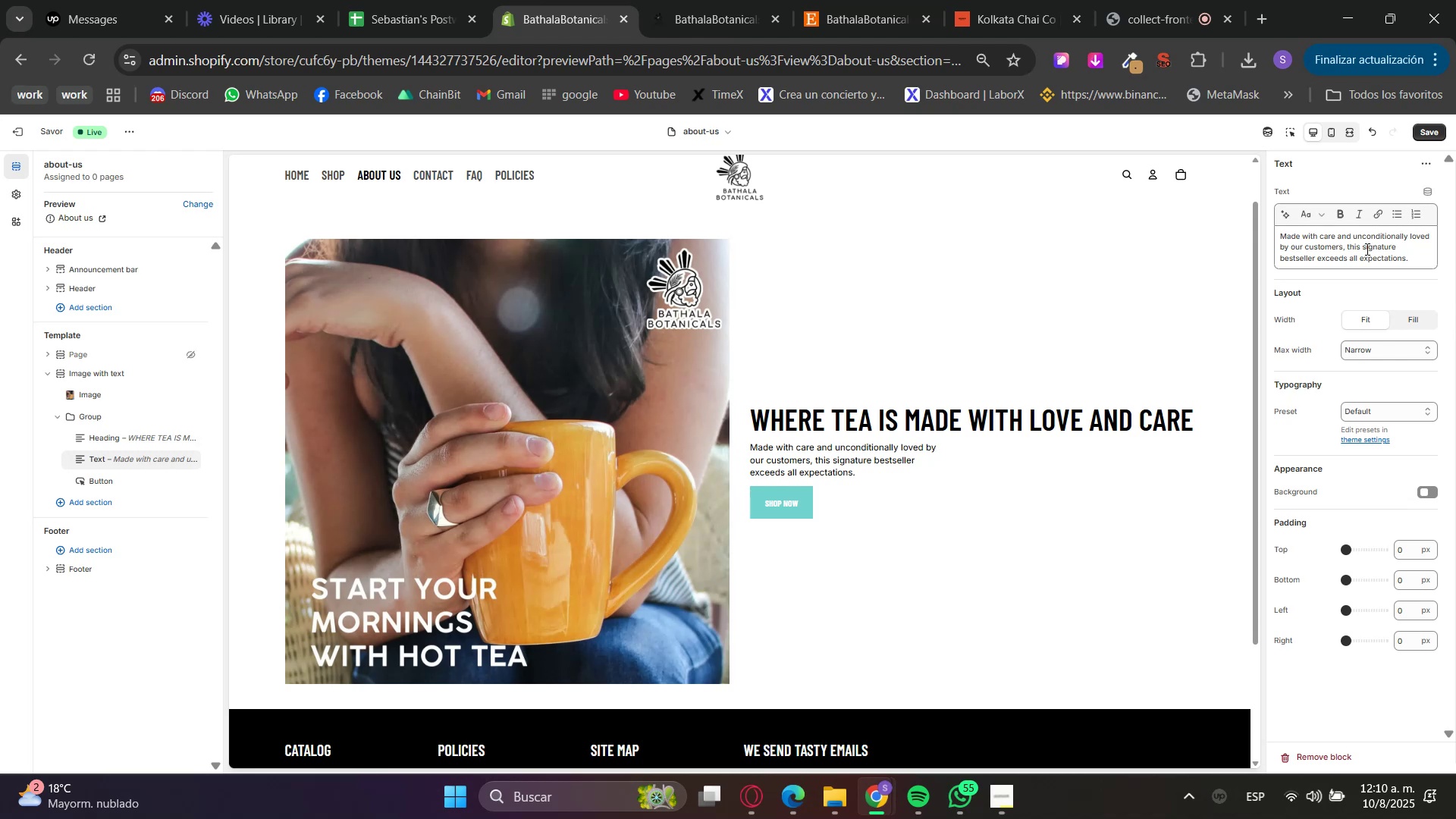 
double_click([1337, 254])
 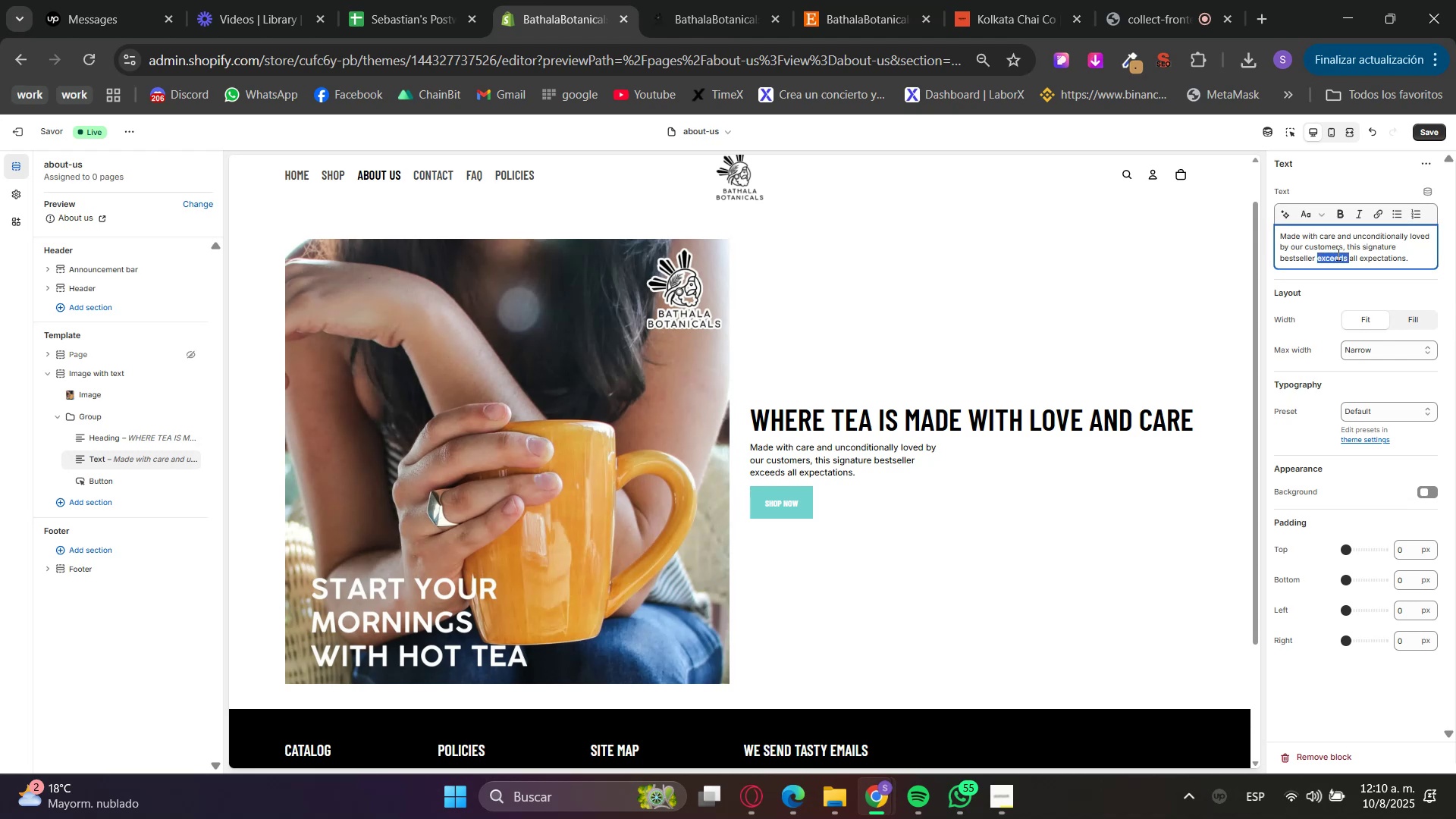 
triple_click([1337, 254])
 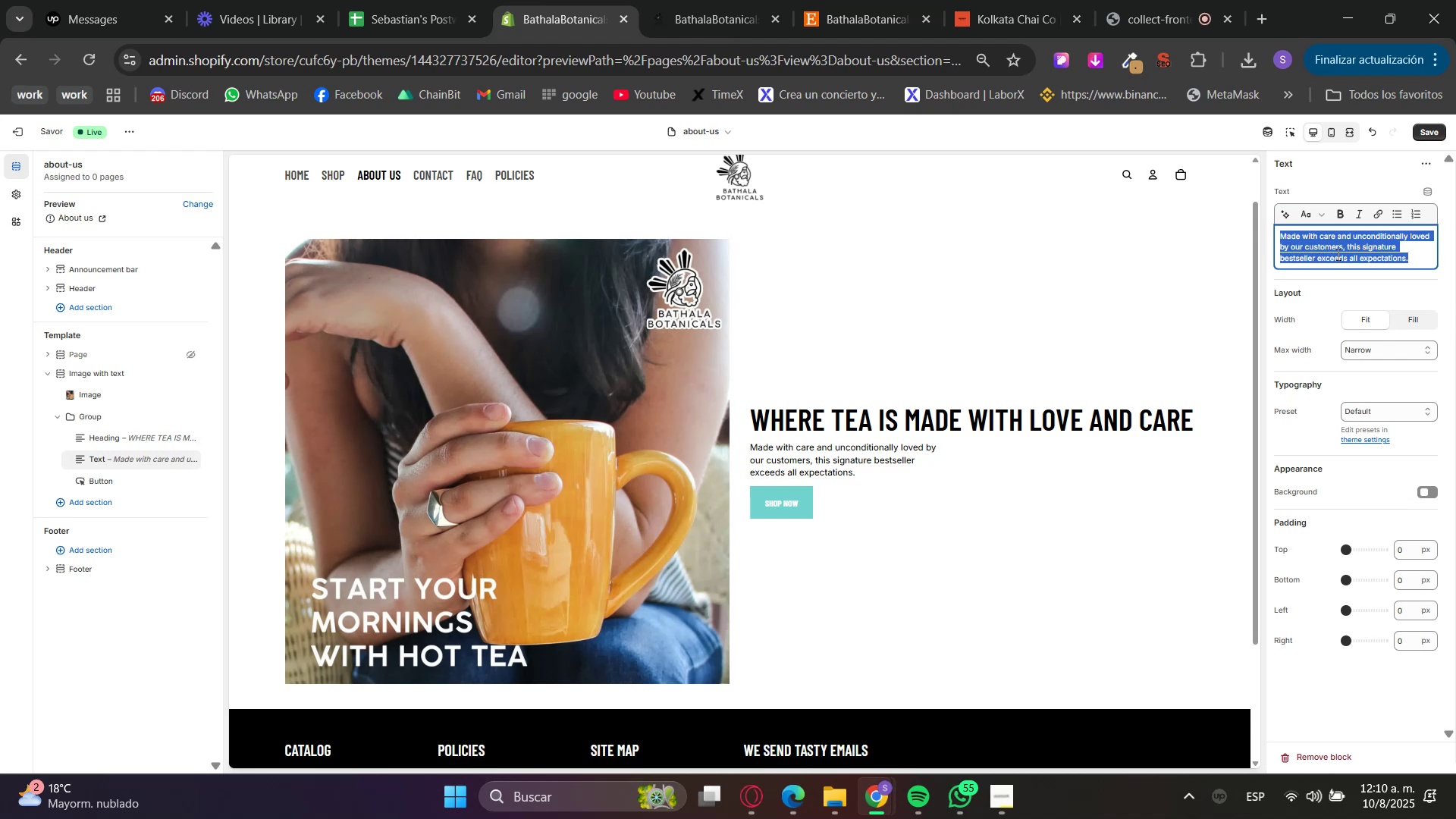 
key(Control+ControlLeft)
 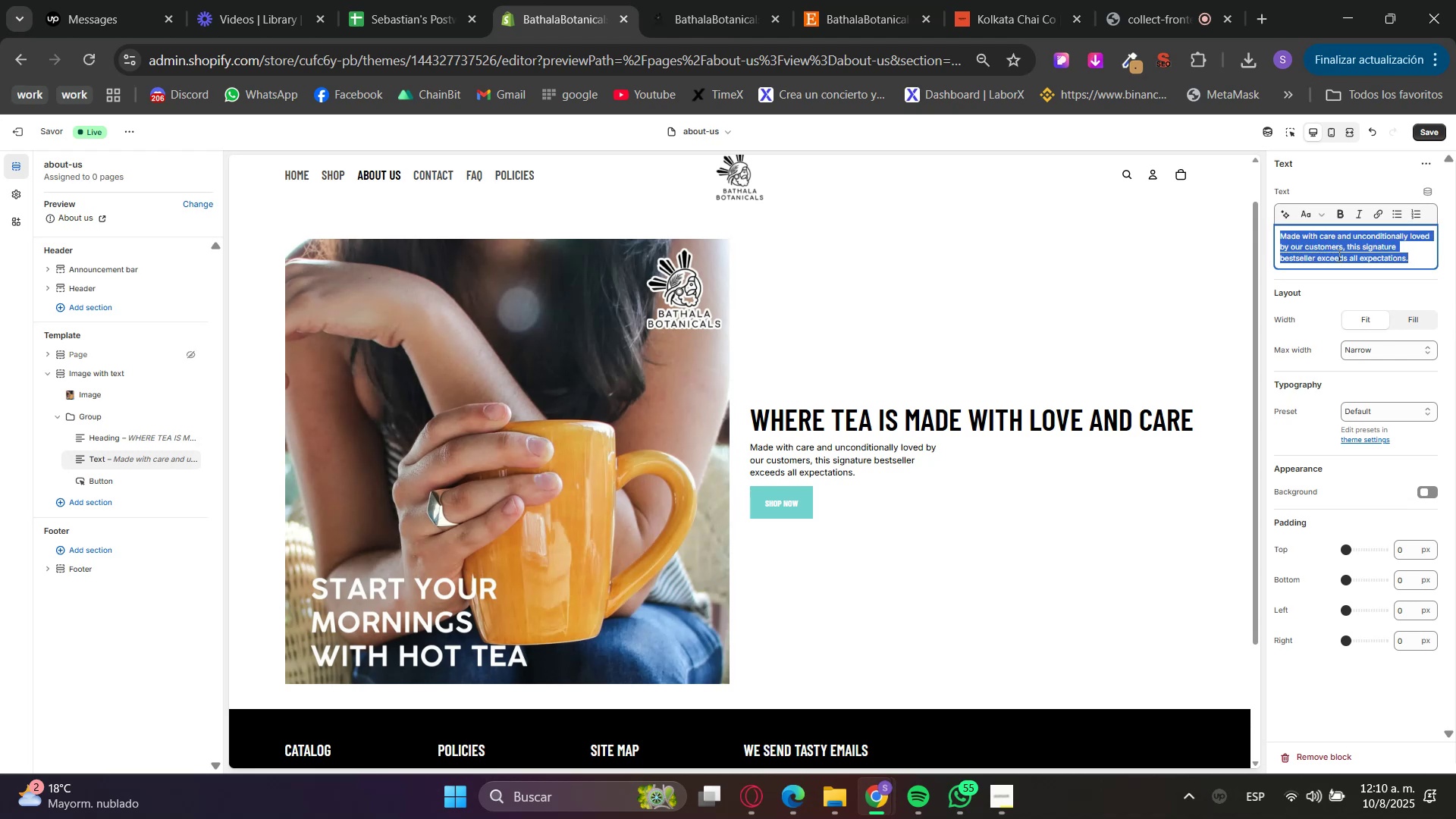 
key(Control+V)
 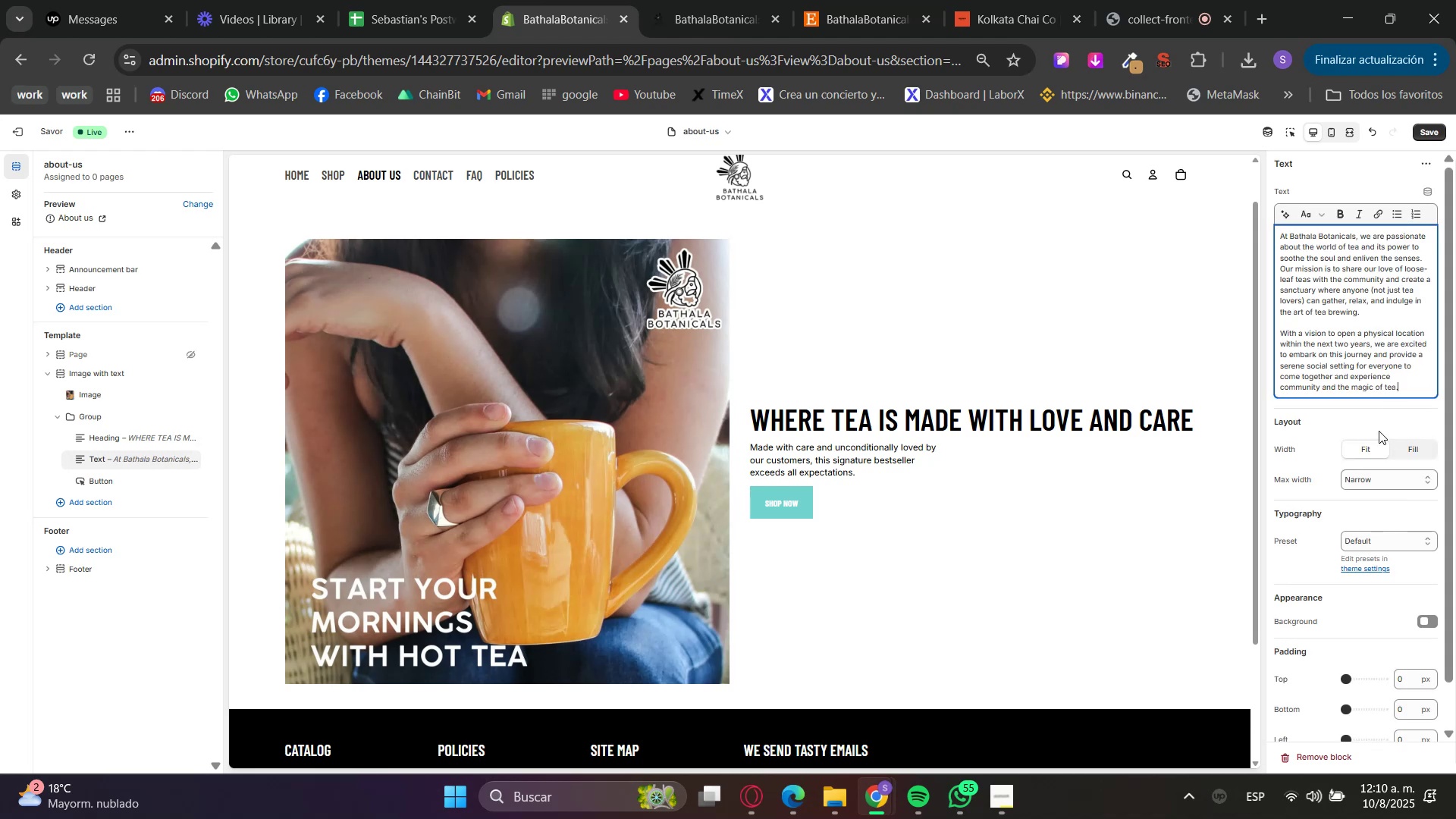 
left_click([1384, 484])
 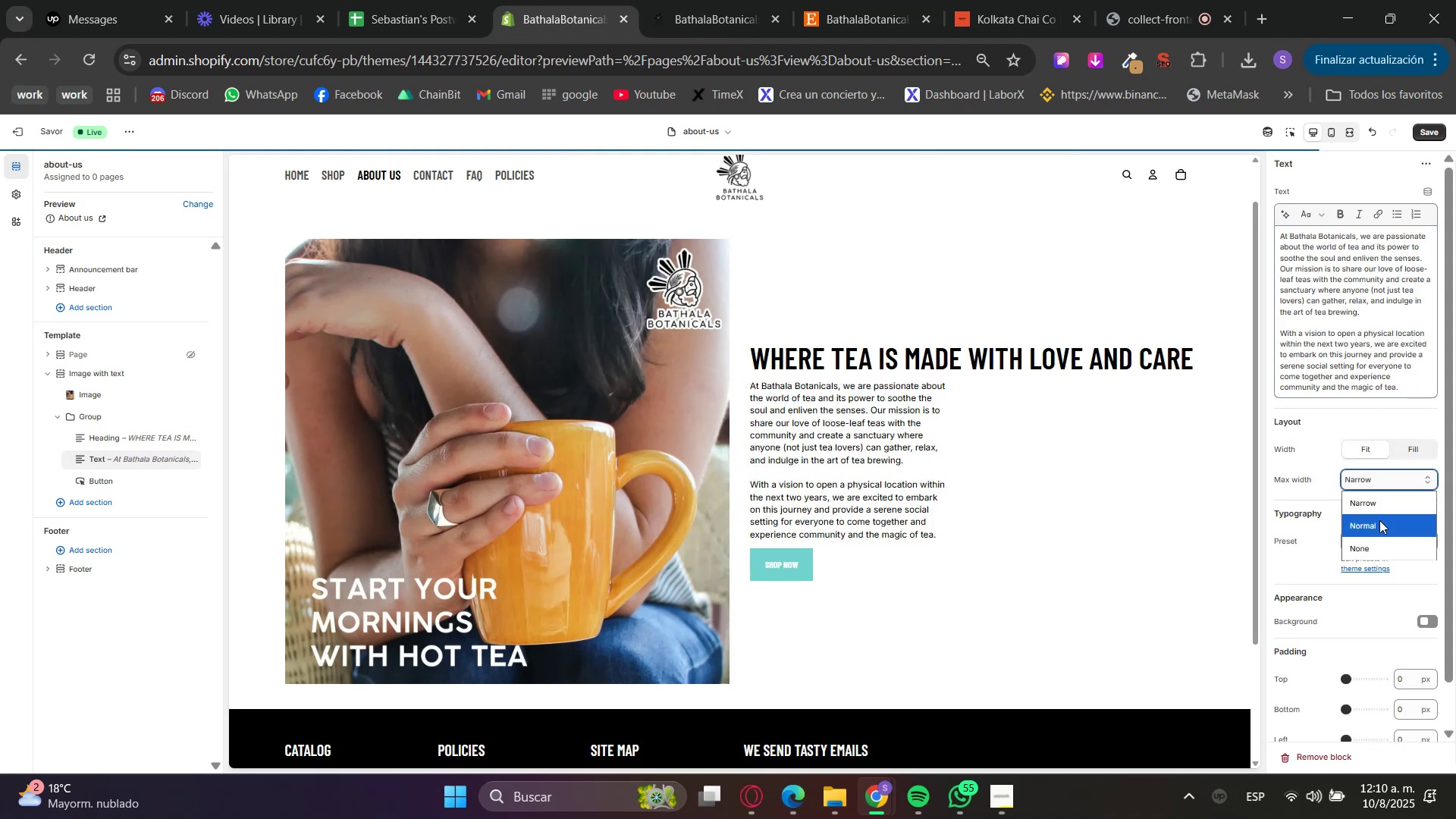 
left_click([1381, 550])
 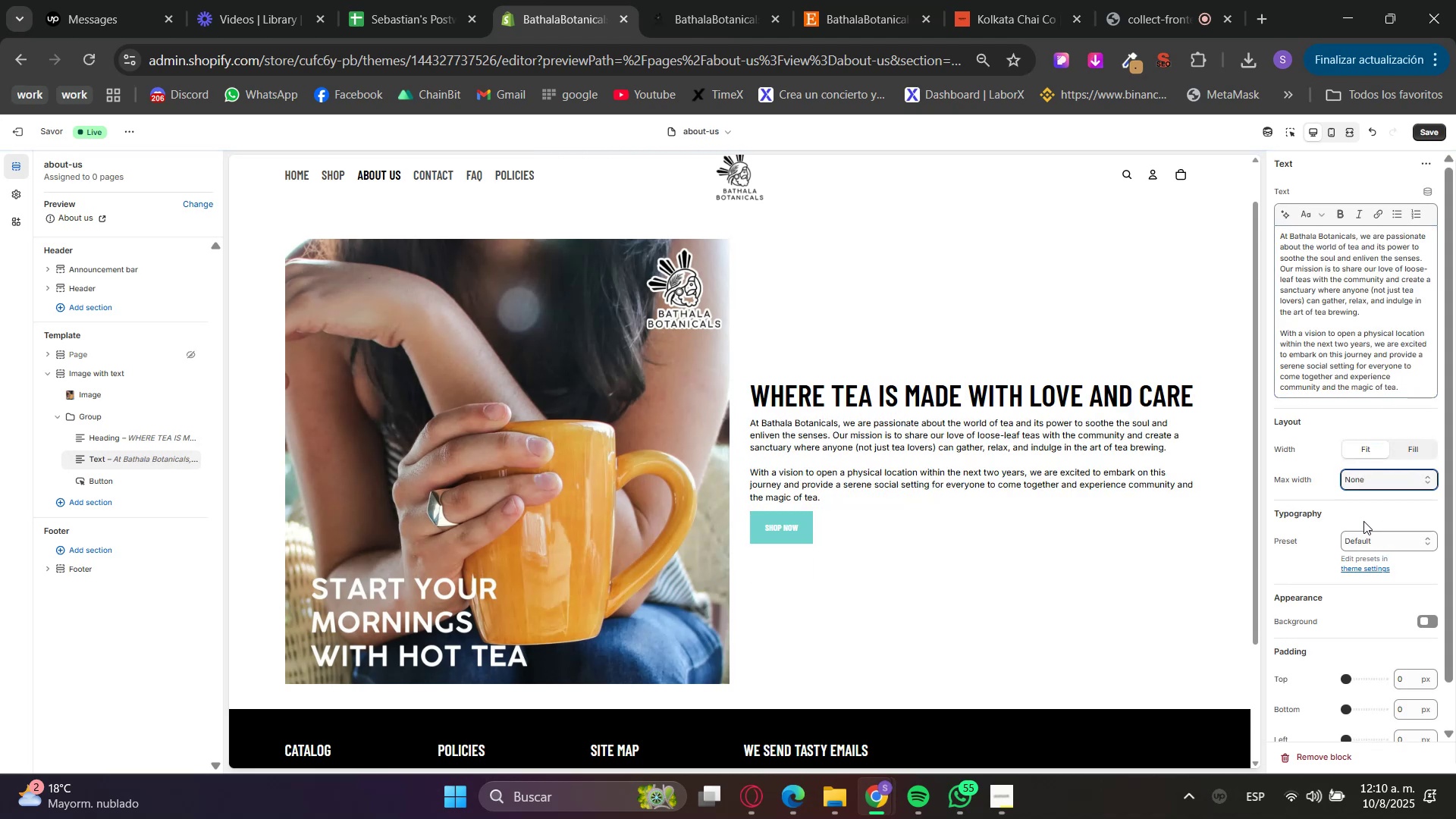 
left_click([1349, 513])
 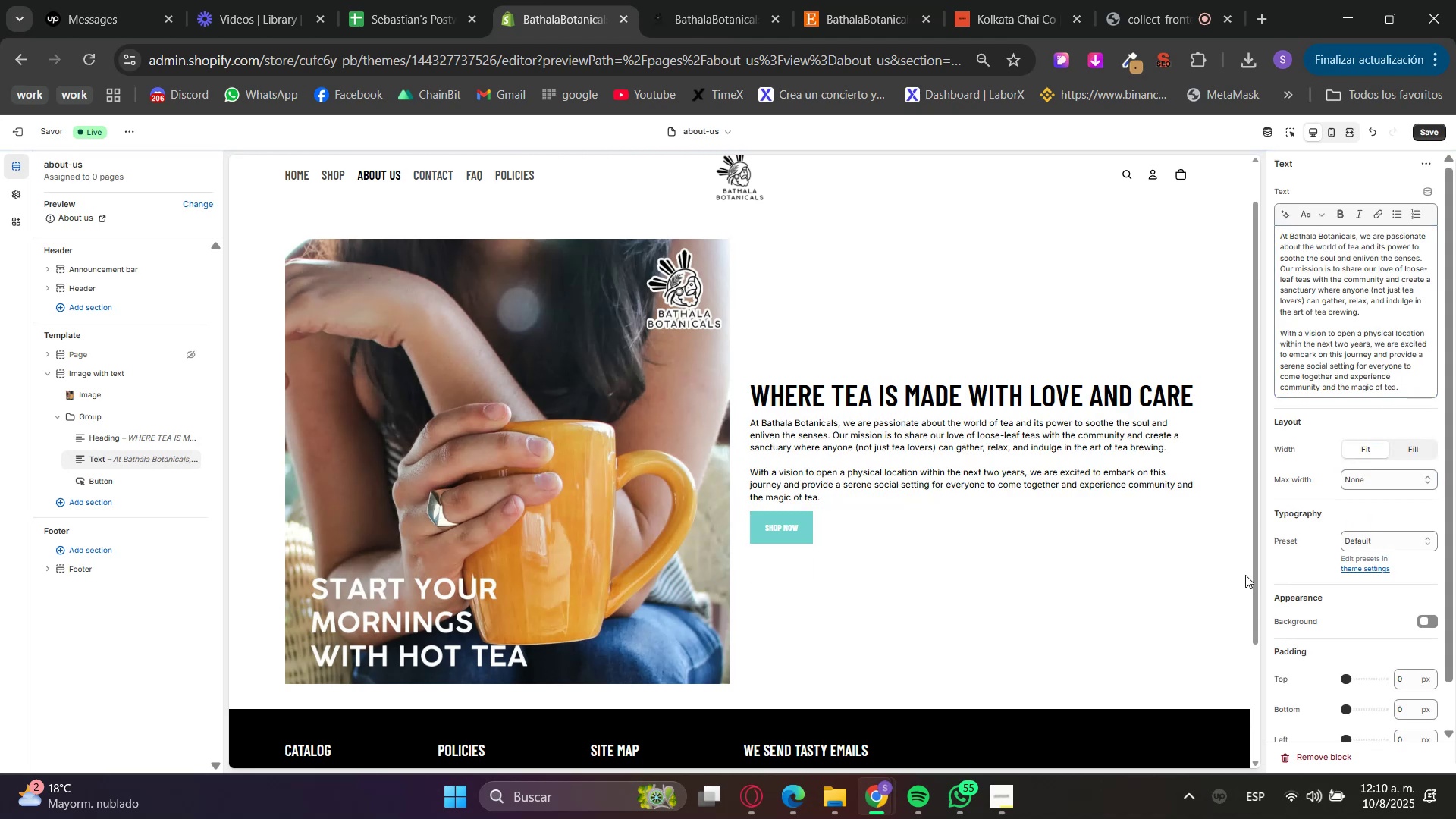 
left_click([760, 789])
 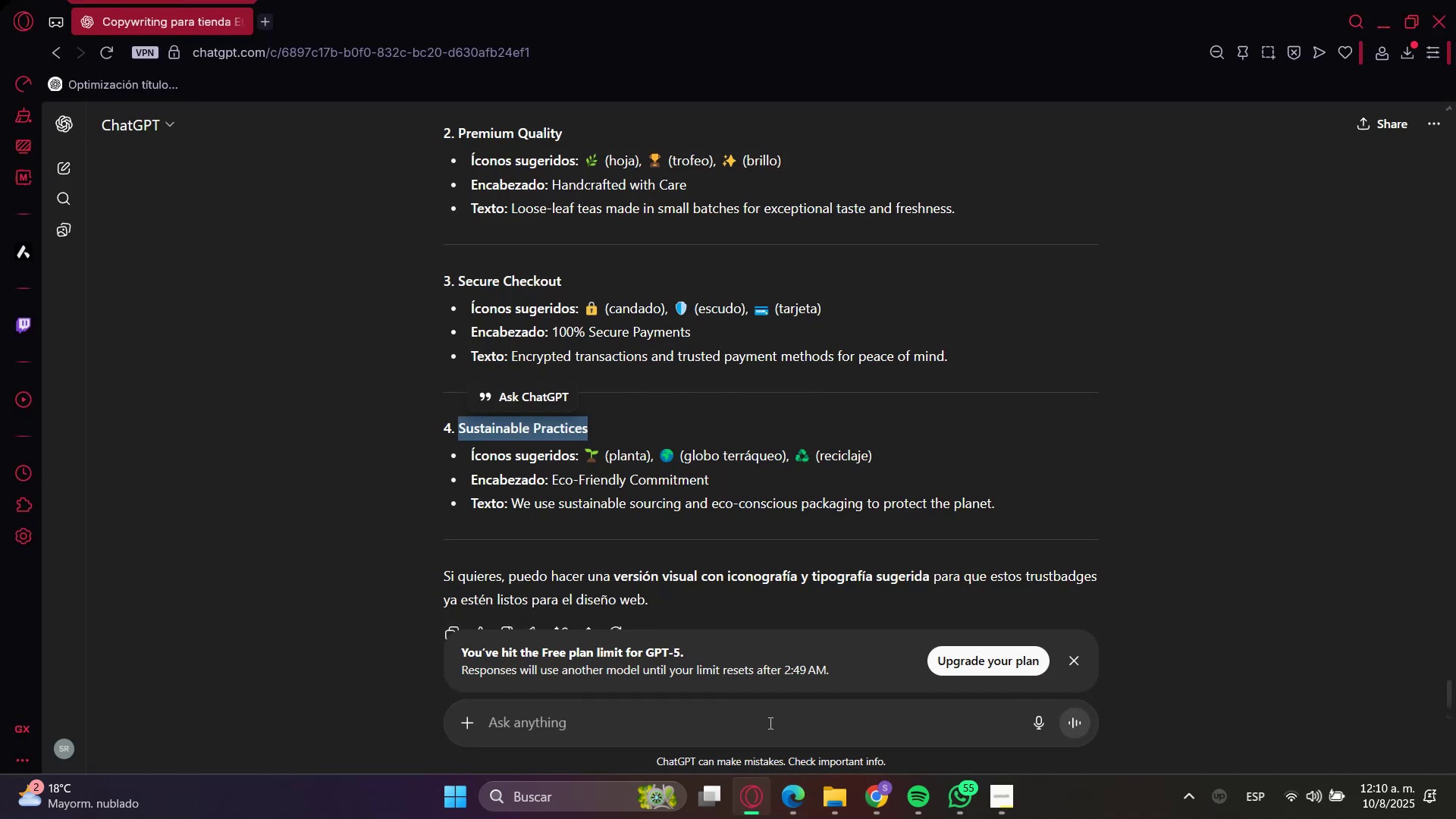 
scroll: coordinate [884, 527], scroll_direction: down, amount: 7.0
 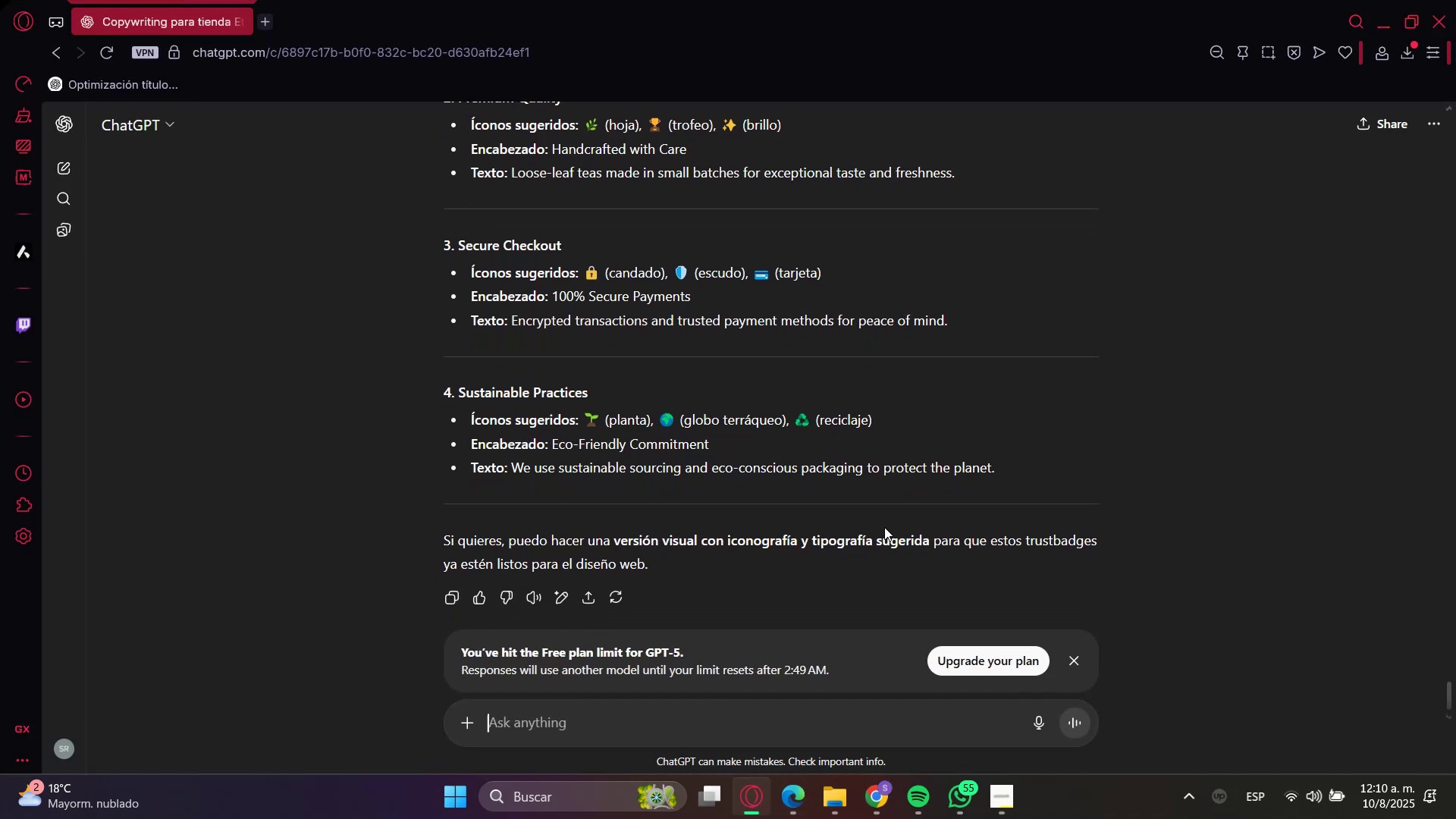 
type(dame un h6)
 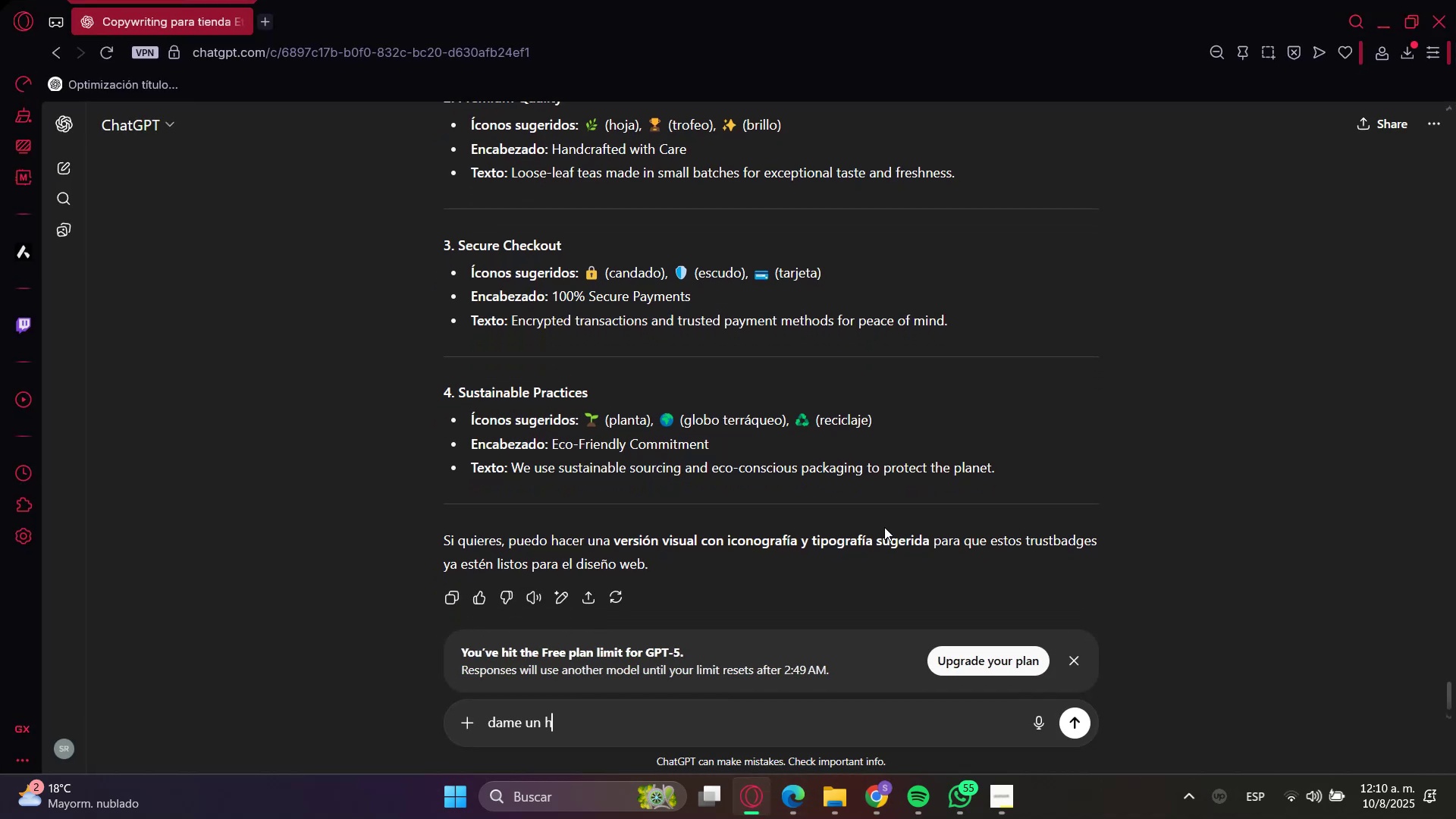 
key(Enter)
 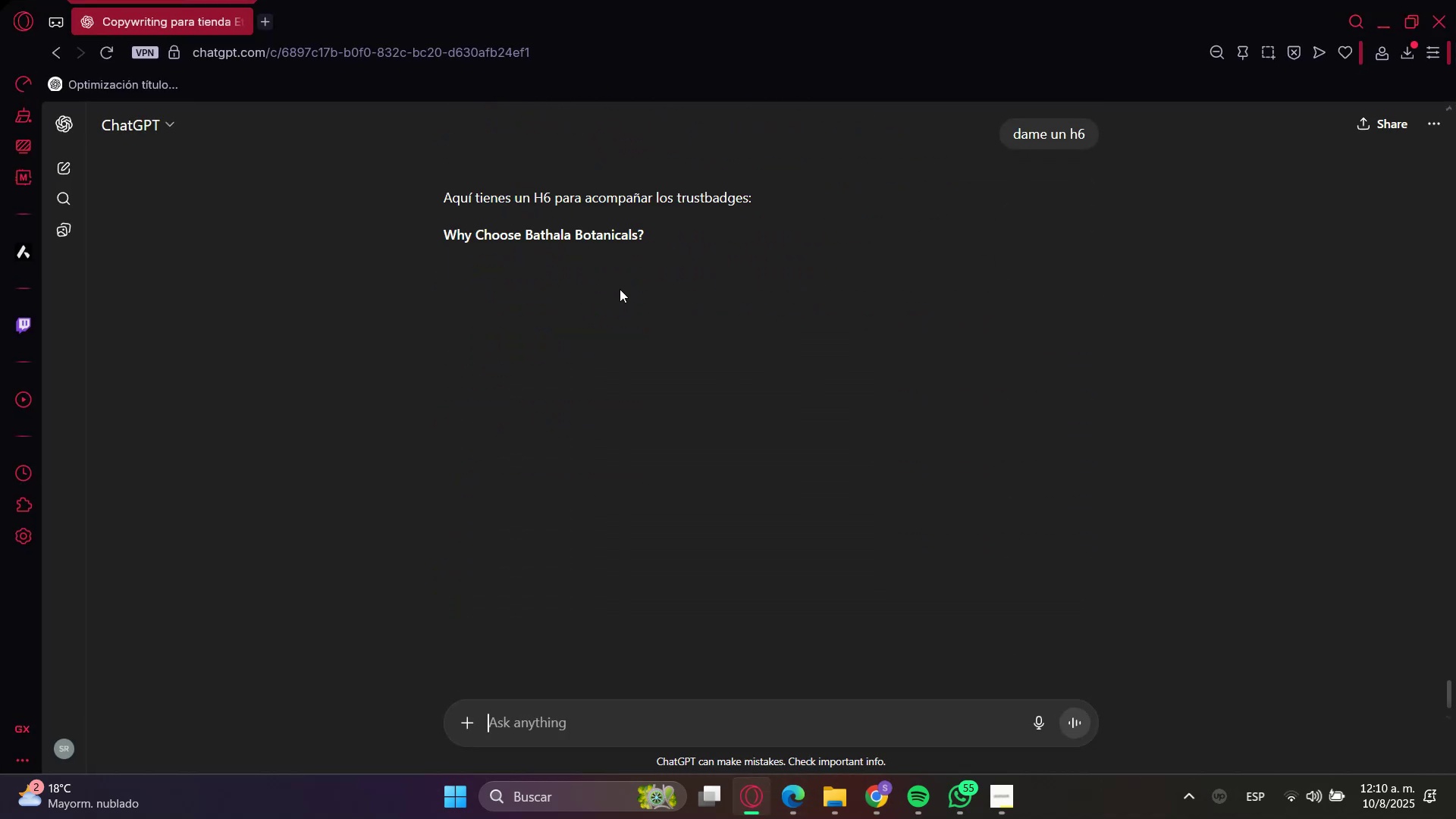 
left_click([452, 235])
 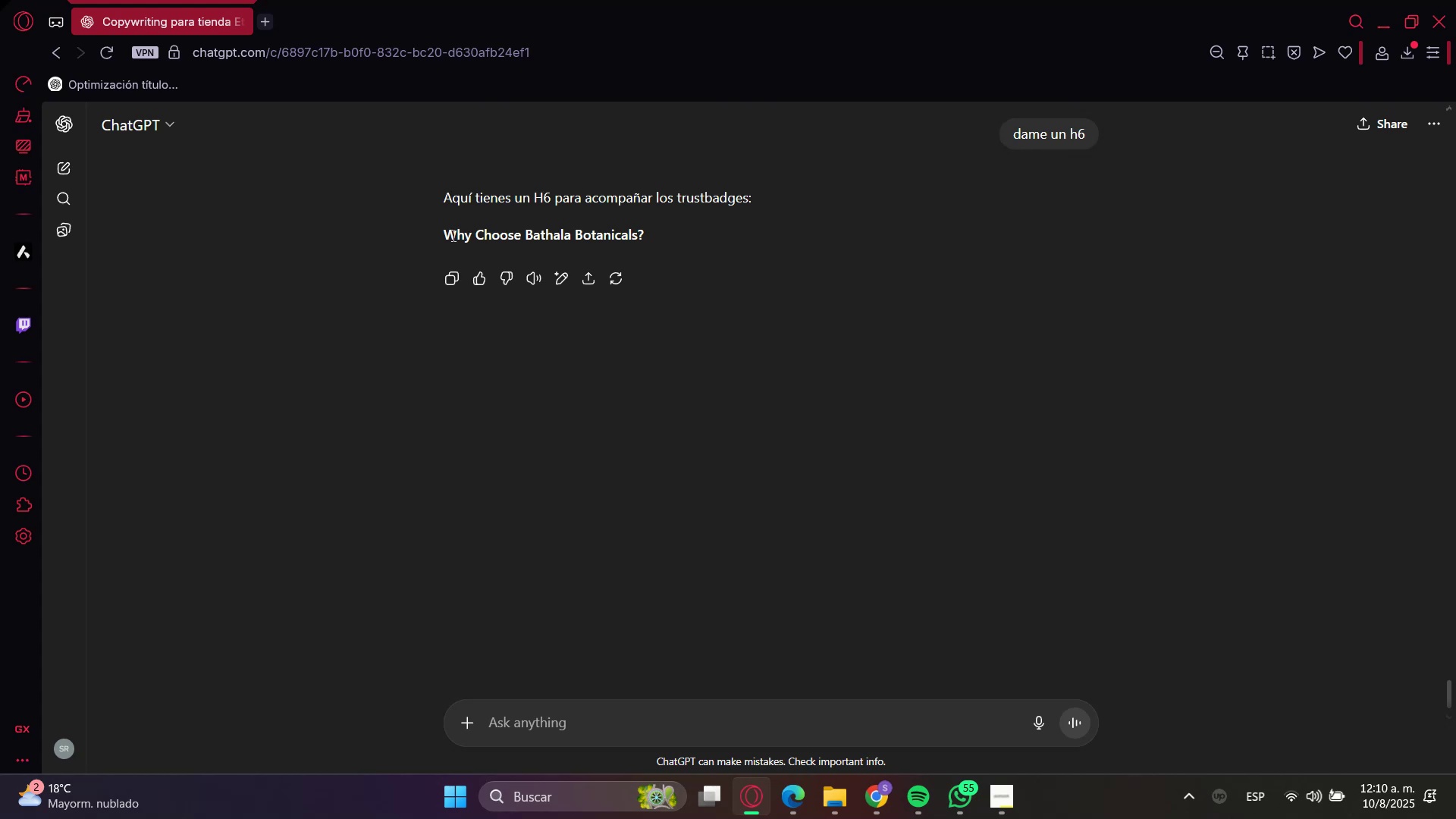 
left_click_drag(start_coordinate=[452, 235], to_coordinate=[615, 235])
 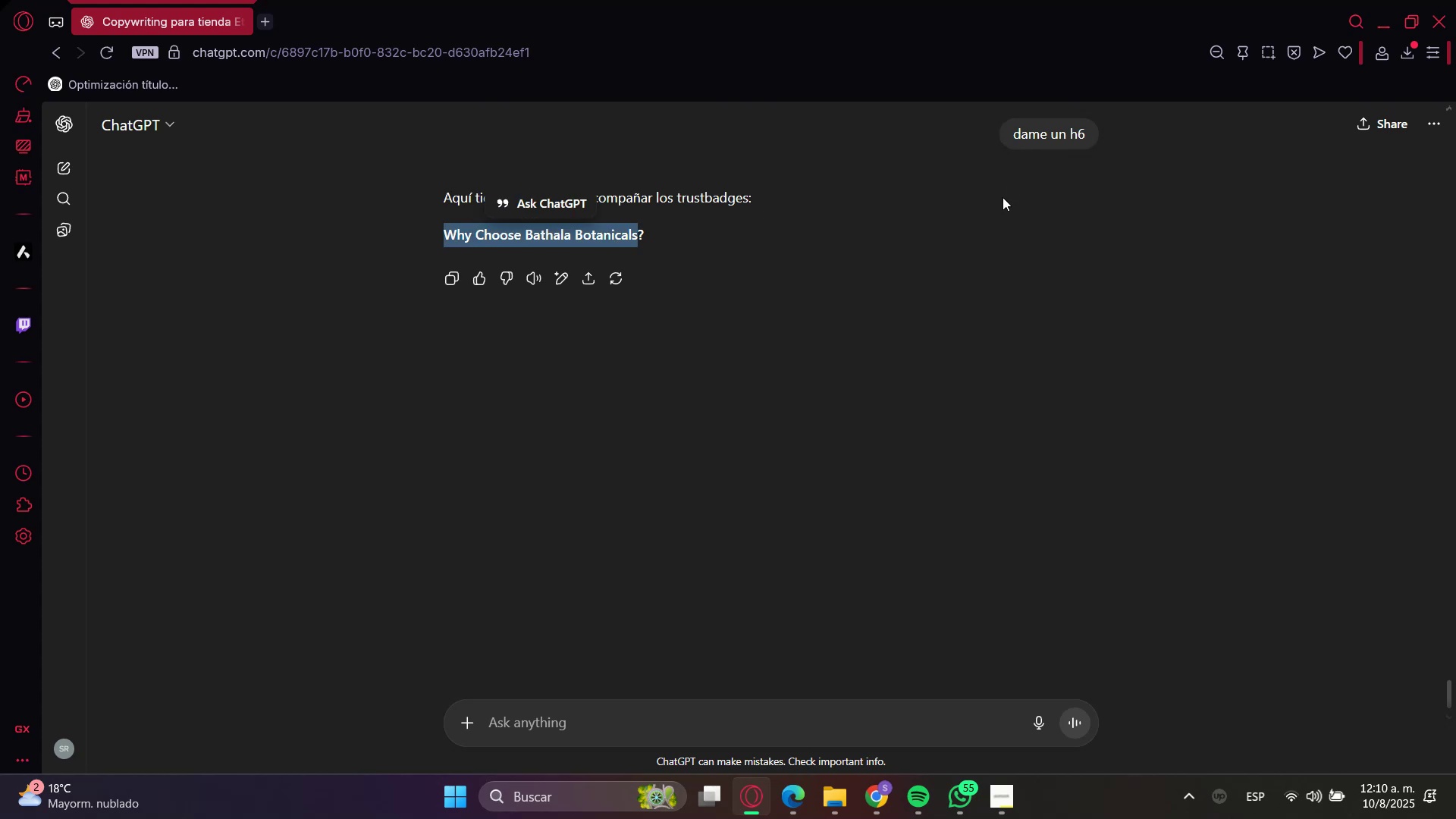 
key(Control+C)
 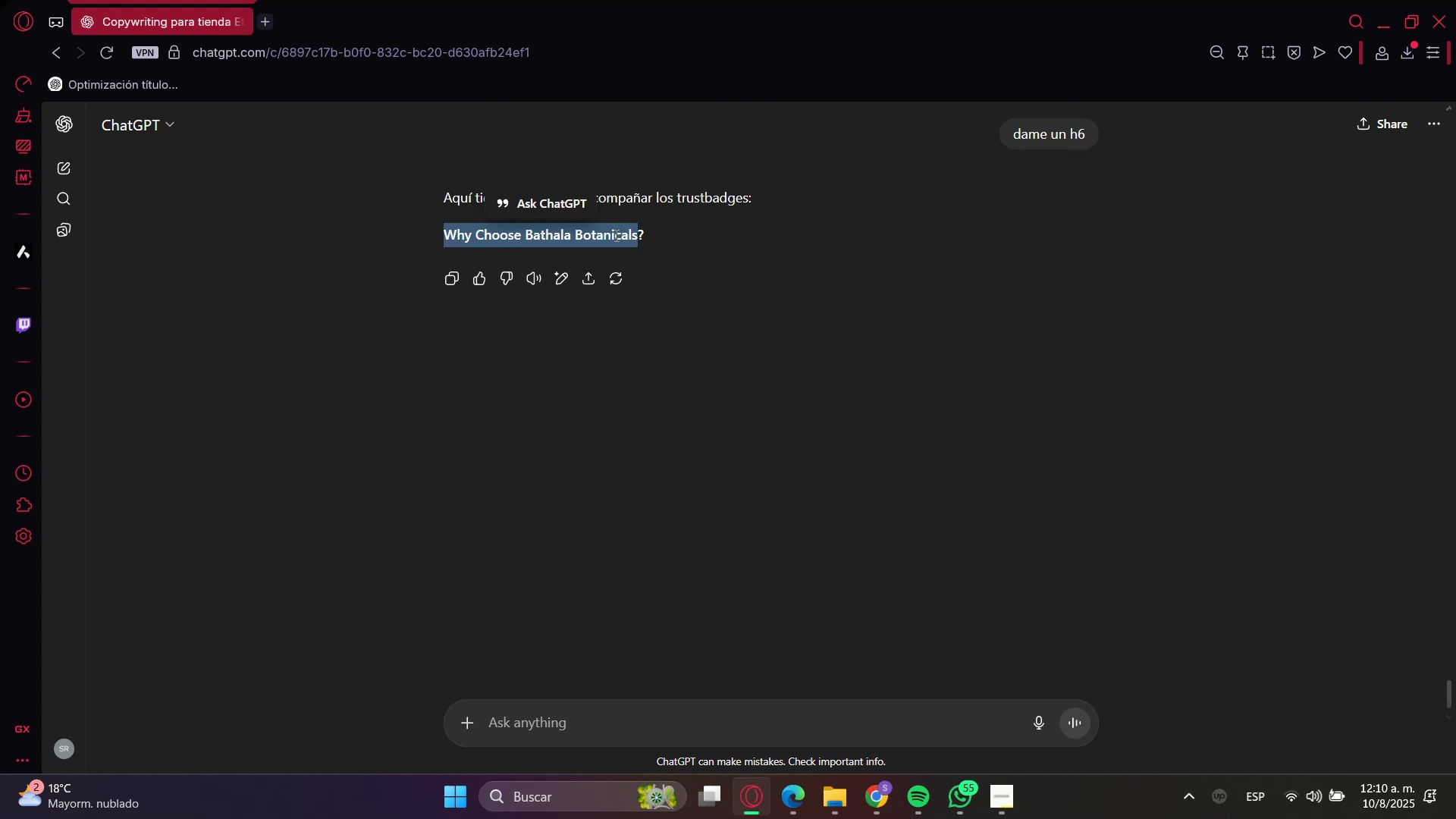 
key(Control+C)
 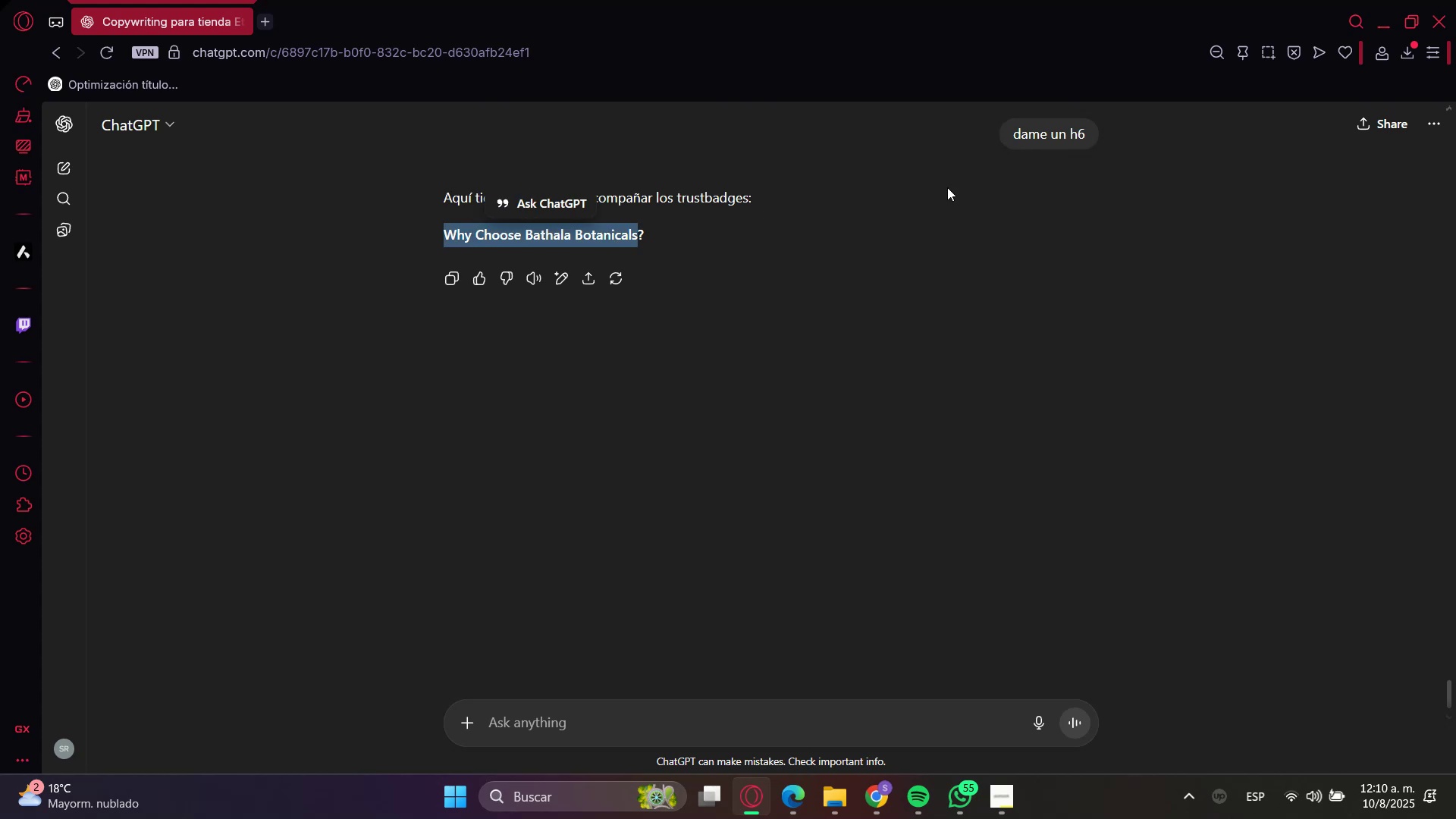 
key(Control+C)
 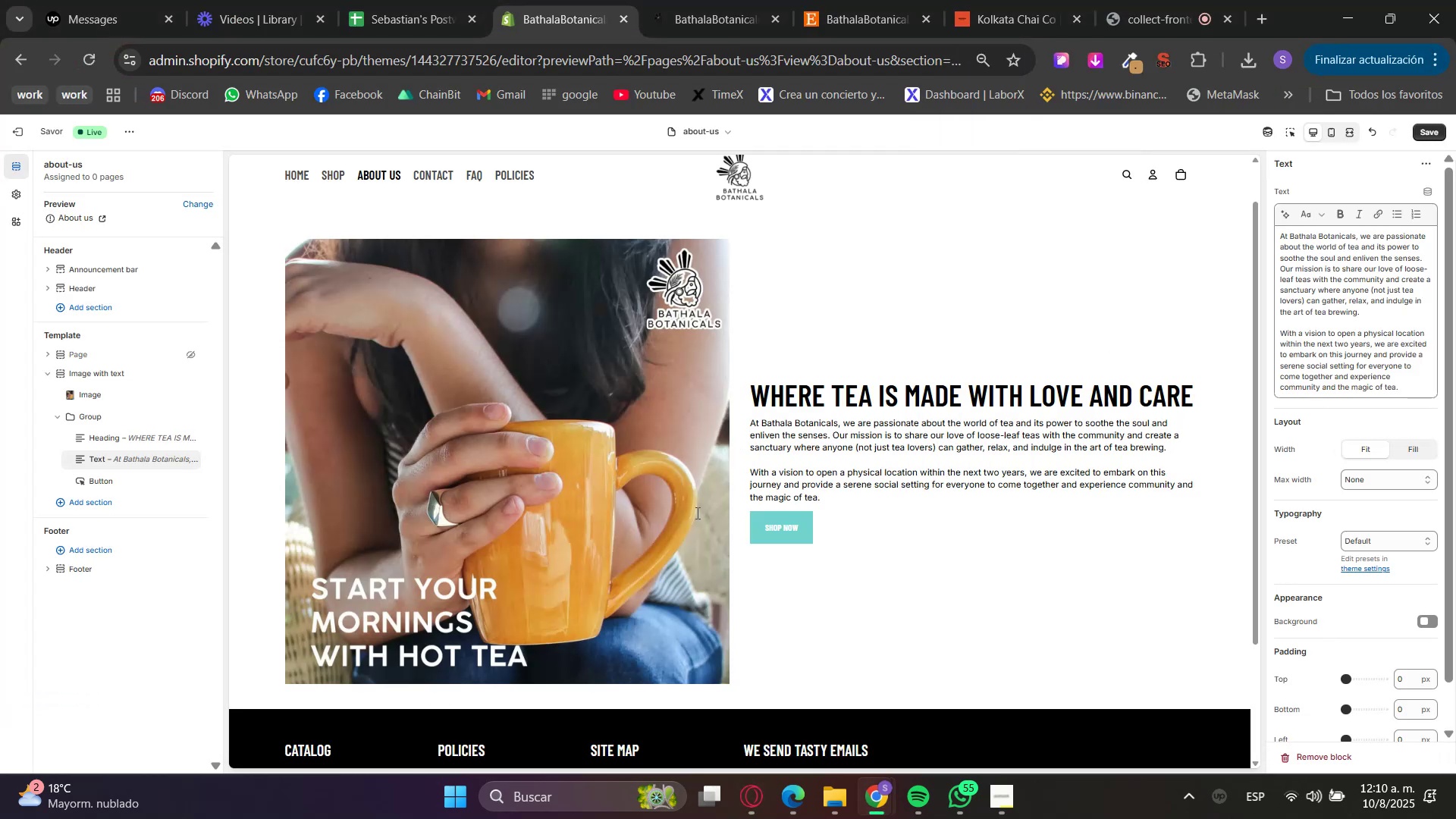 
left_click([111, 439])
 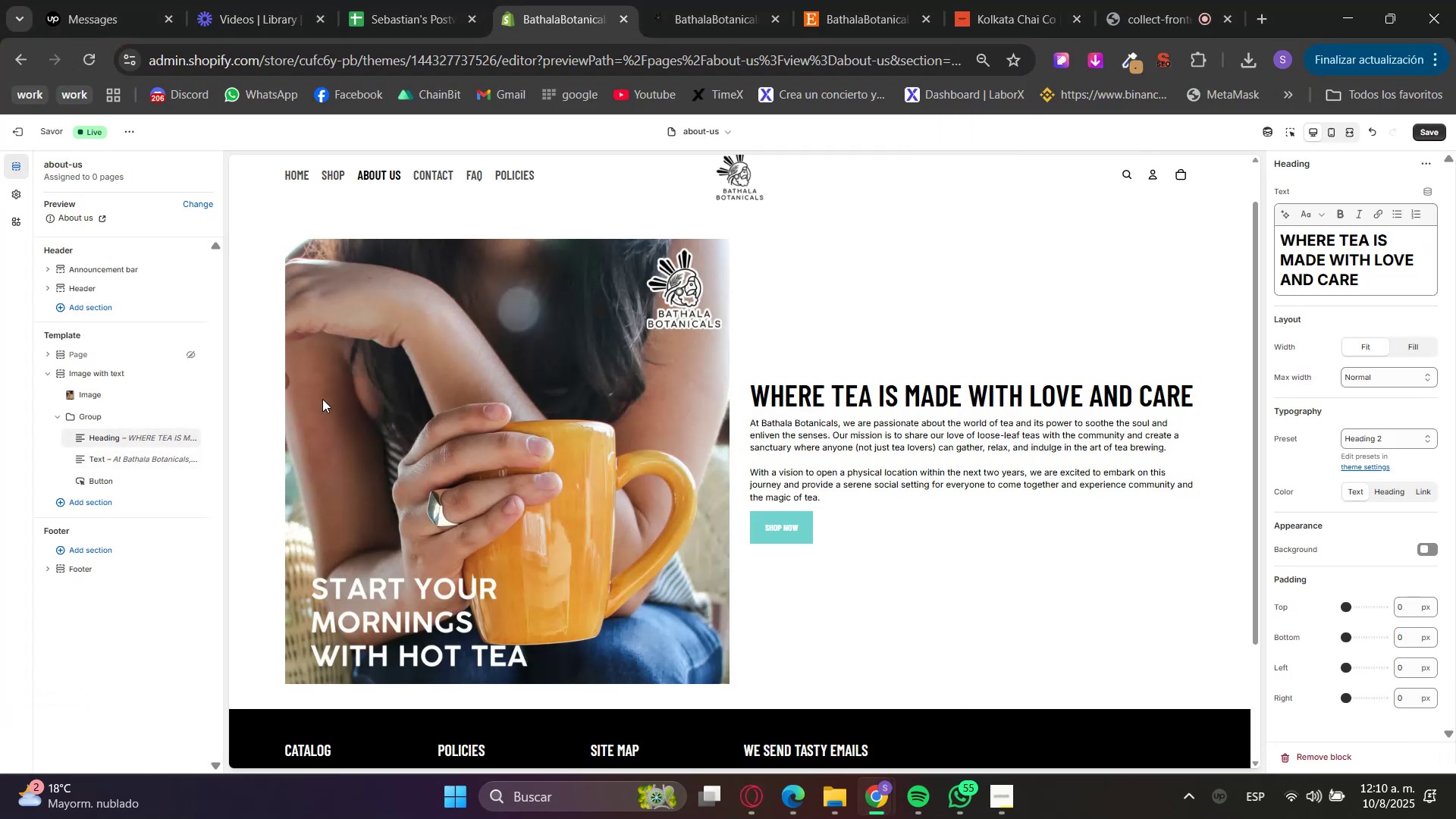 
right_click([105, 441])
 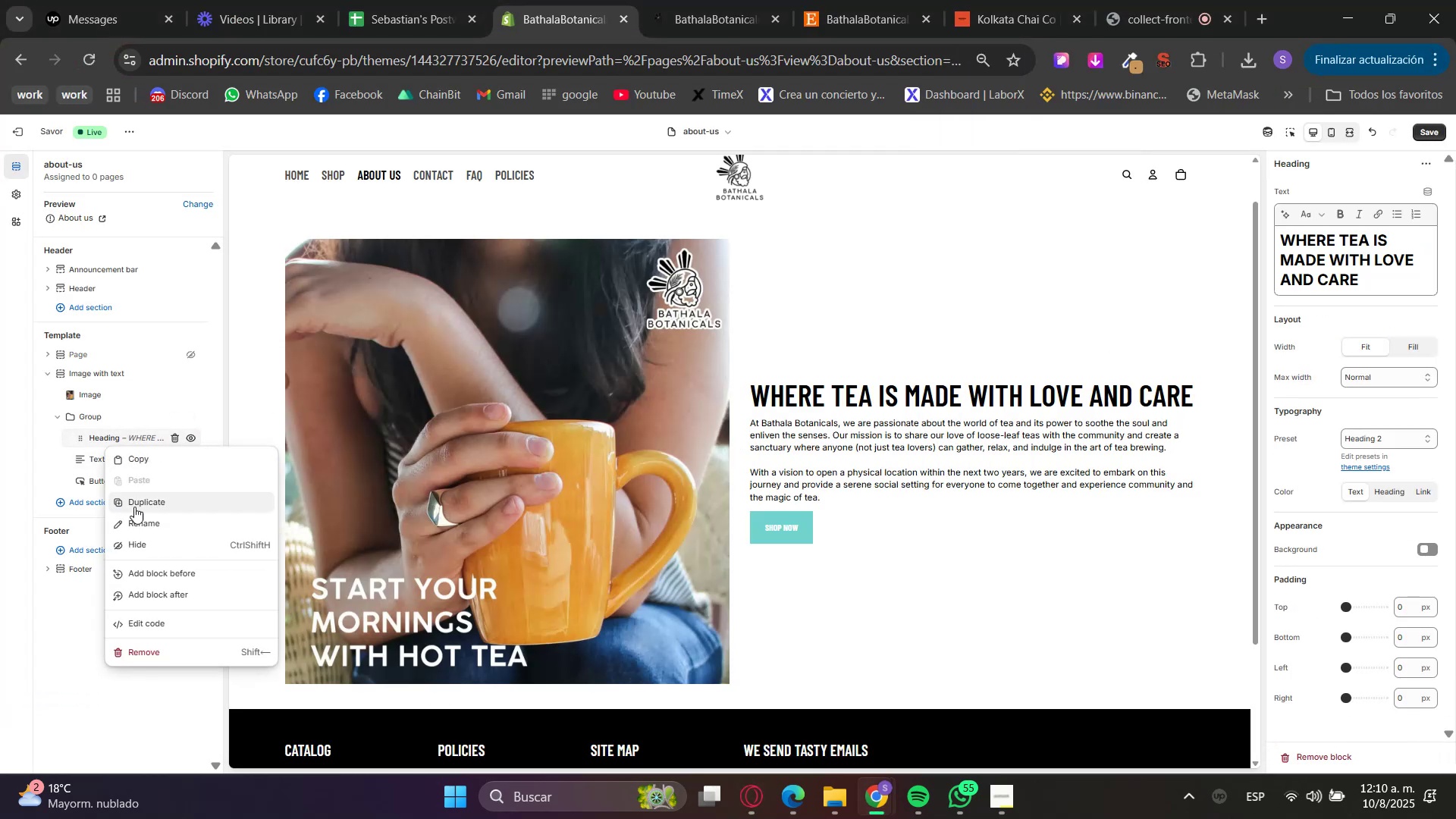 
left_click([136, 504])
 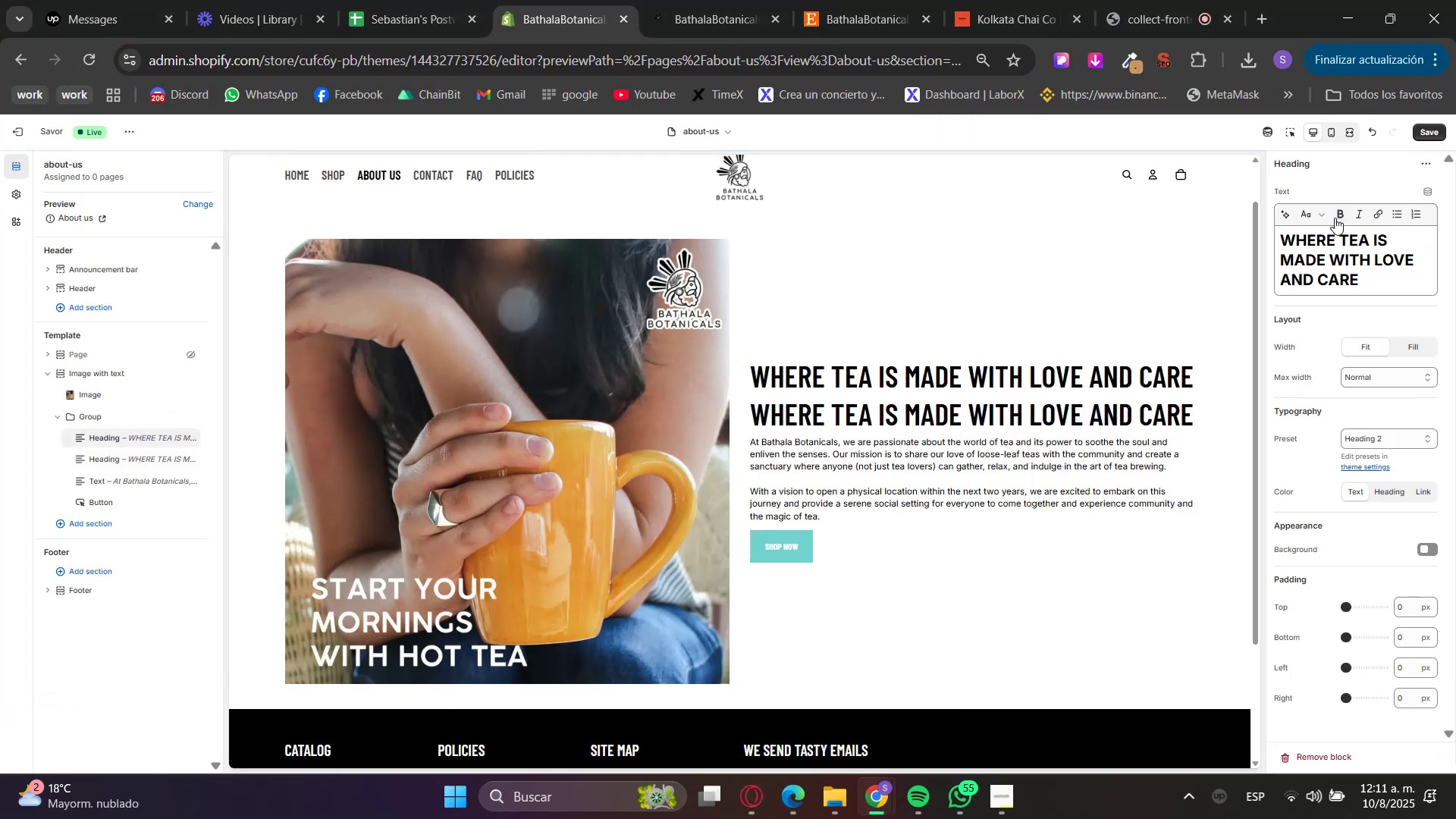 
triple_click([1321, 264])
 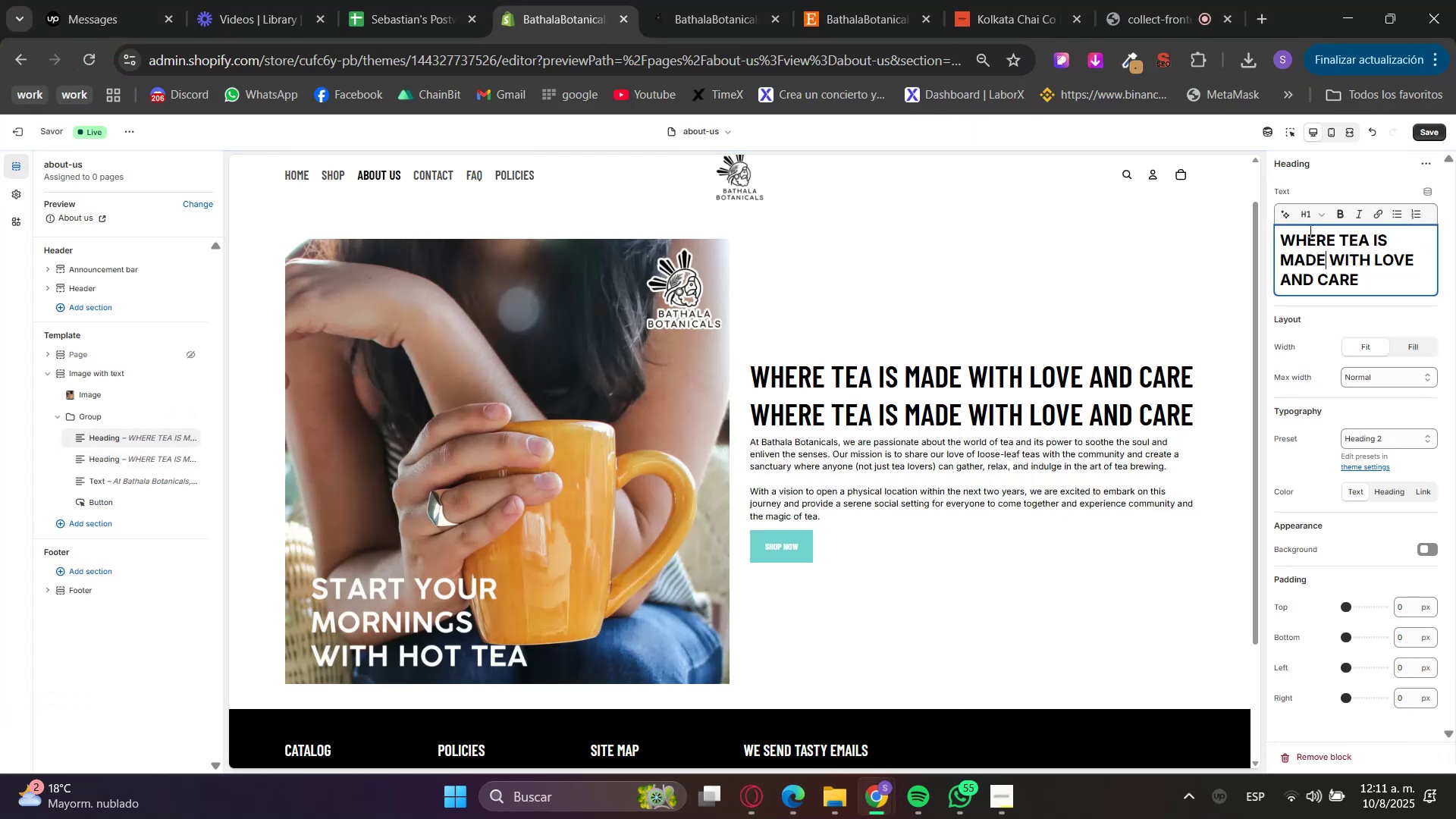 
triple_click([1309, 228])
 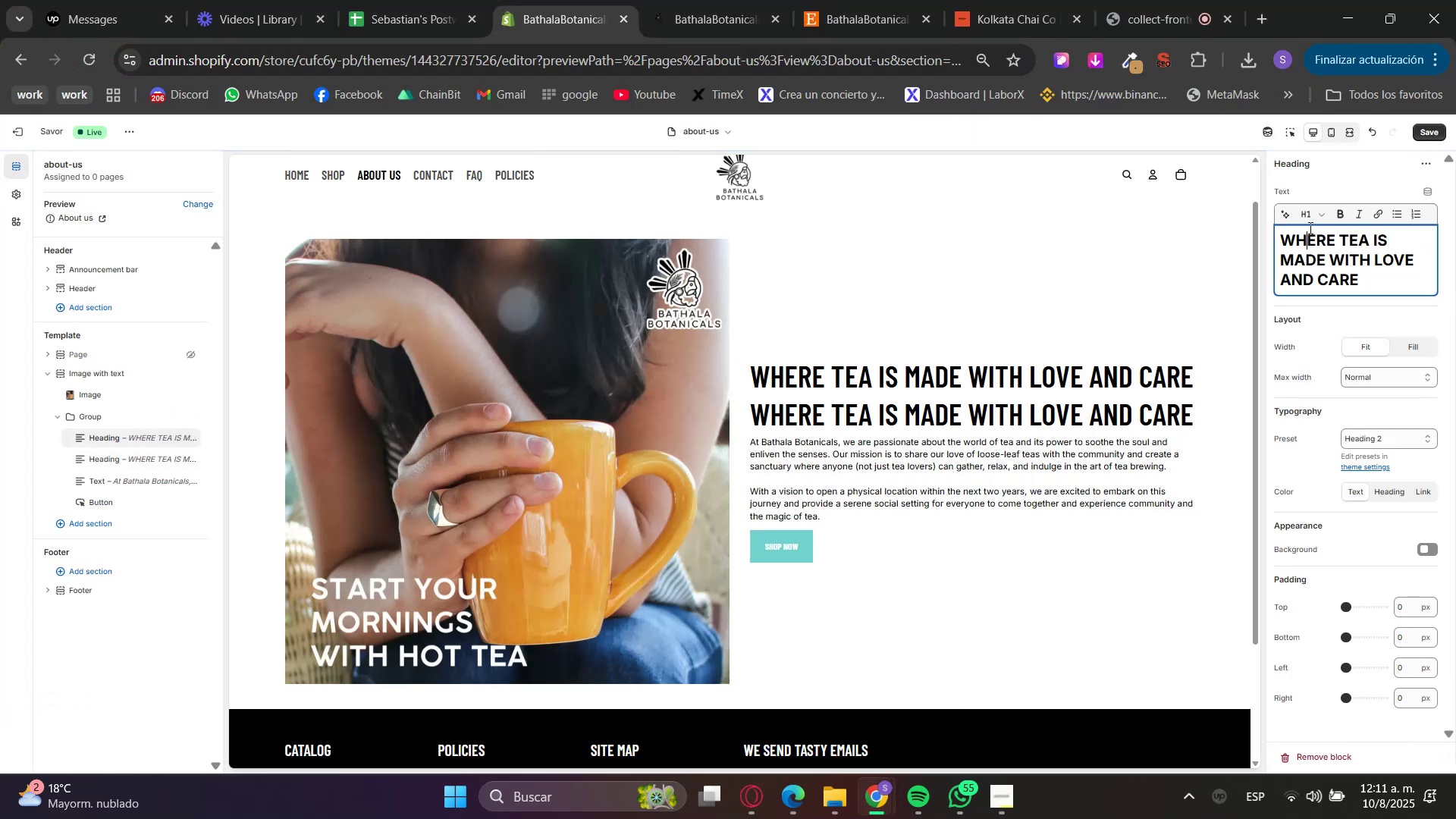 
triple_click([1309, 228])
 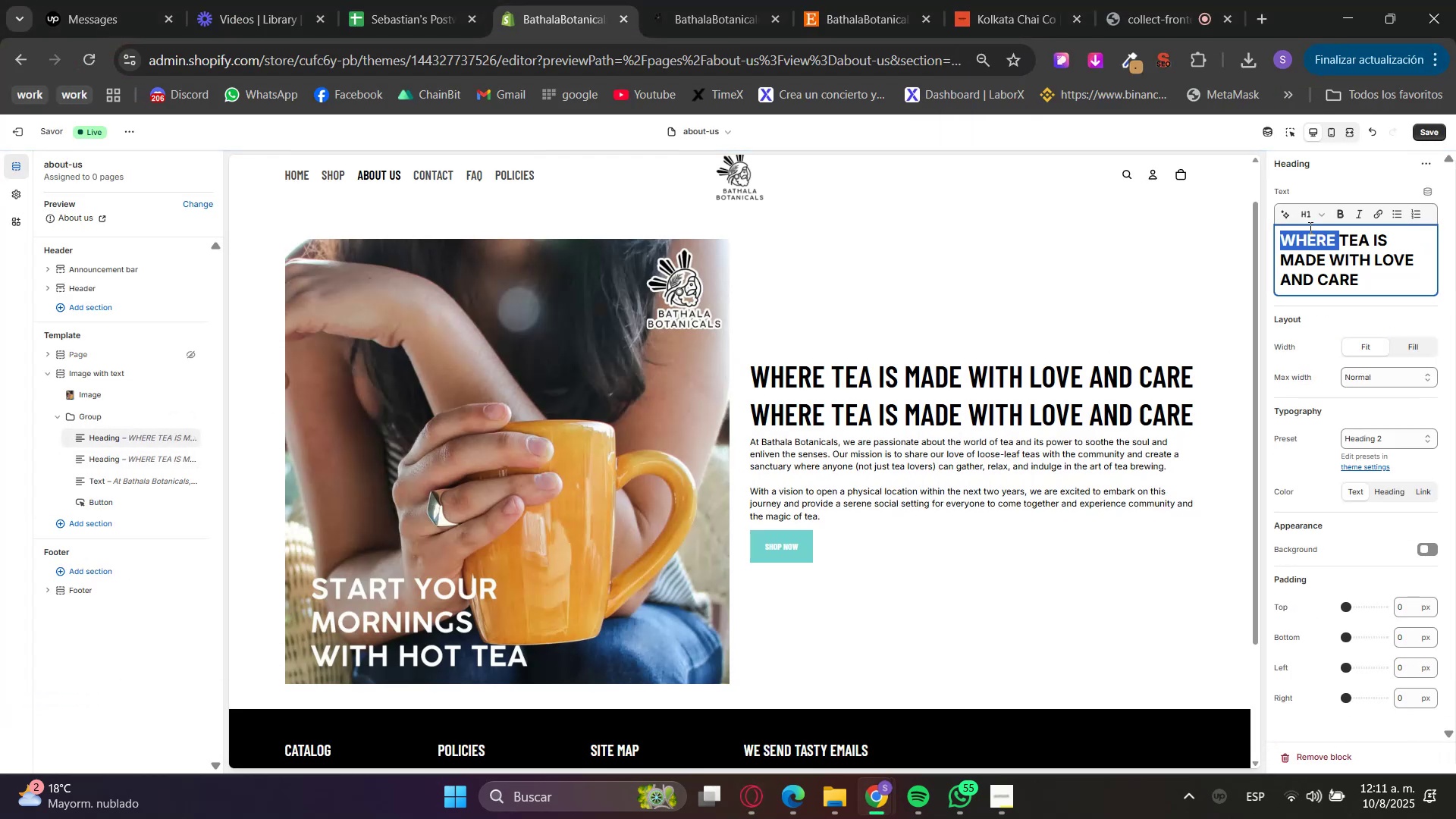 
triple_click([1309, 228])
 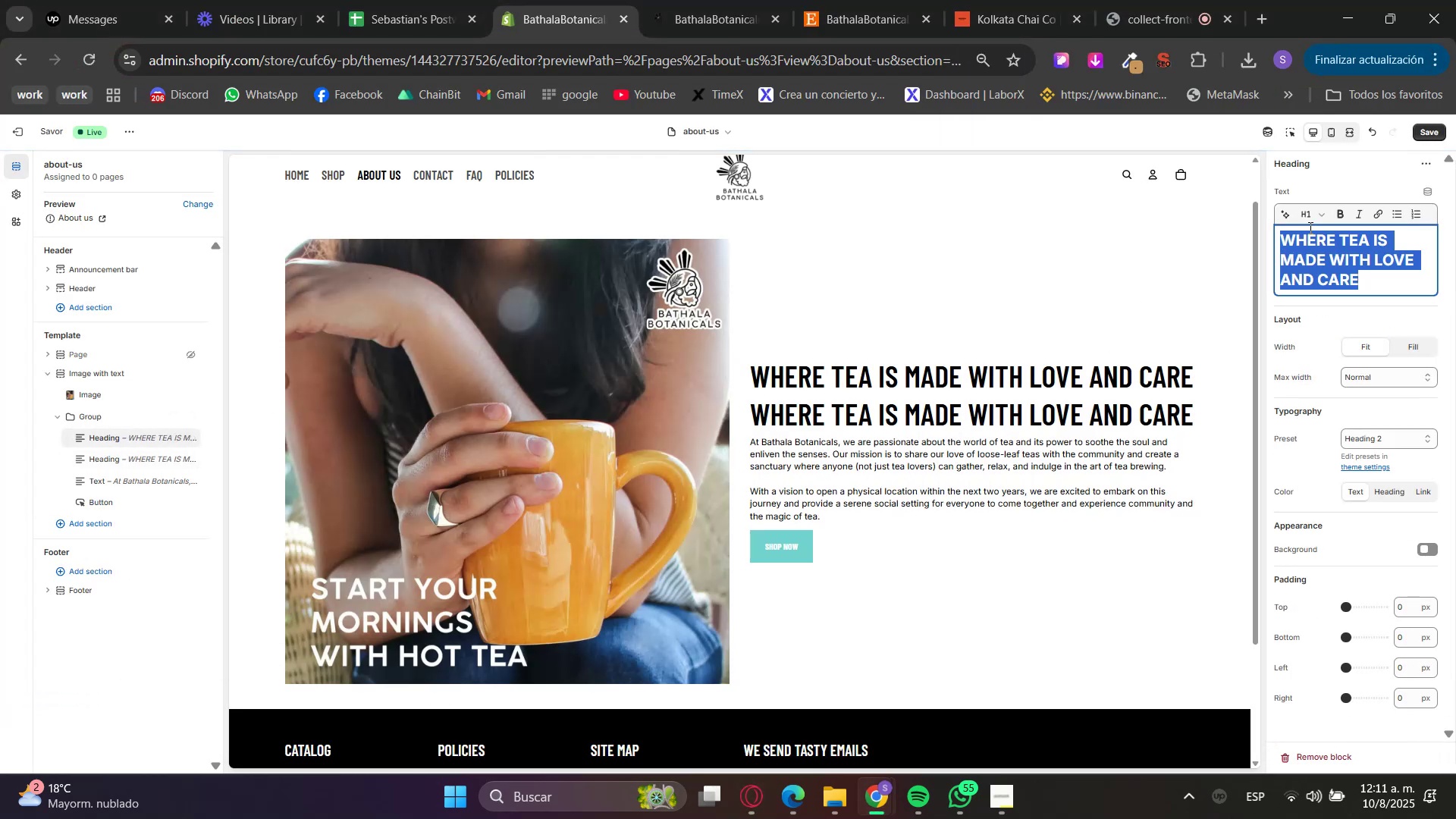 
key(Control+ControlLeft)
 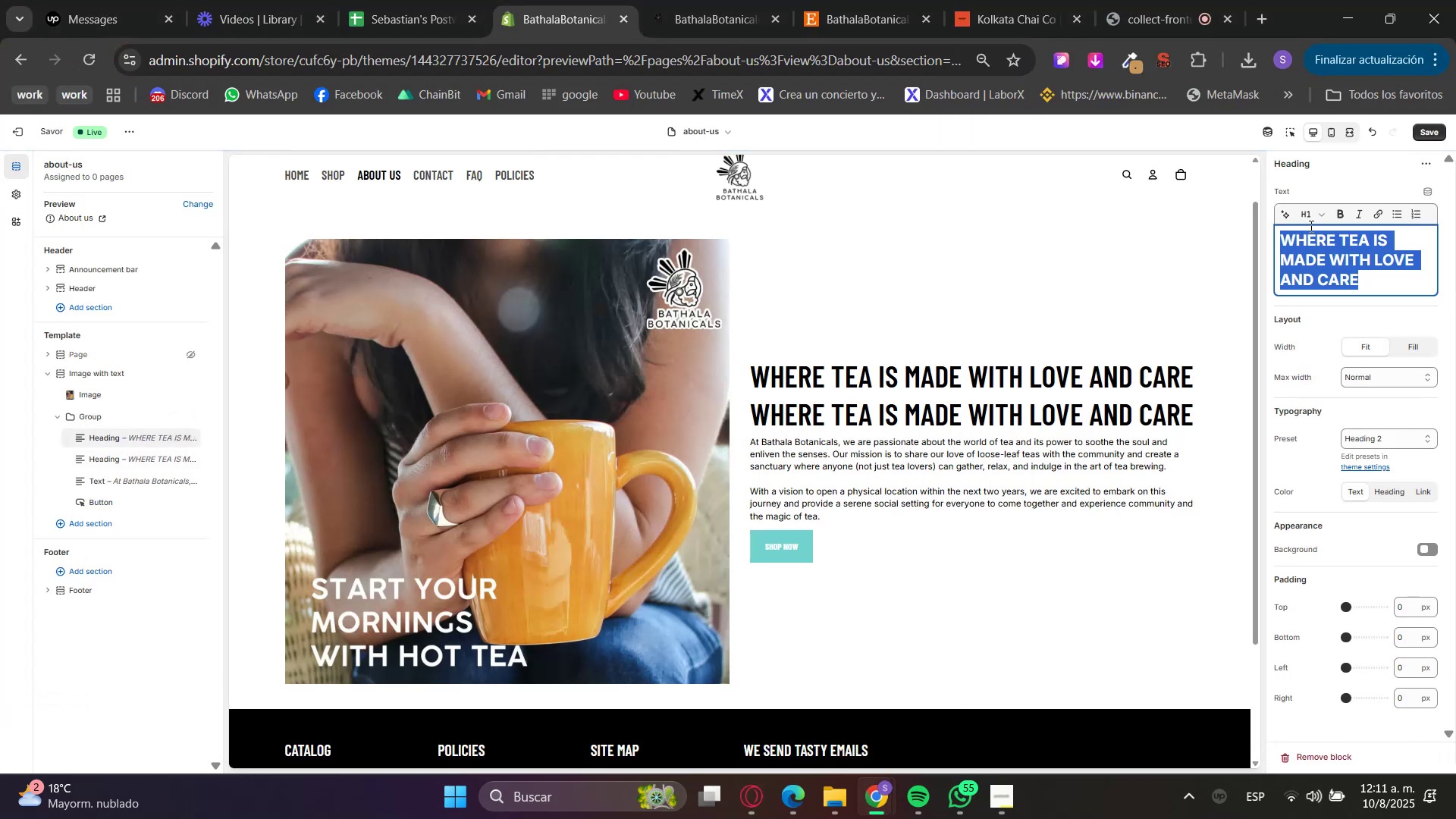 
key(Control+V)
 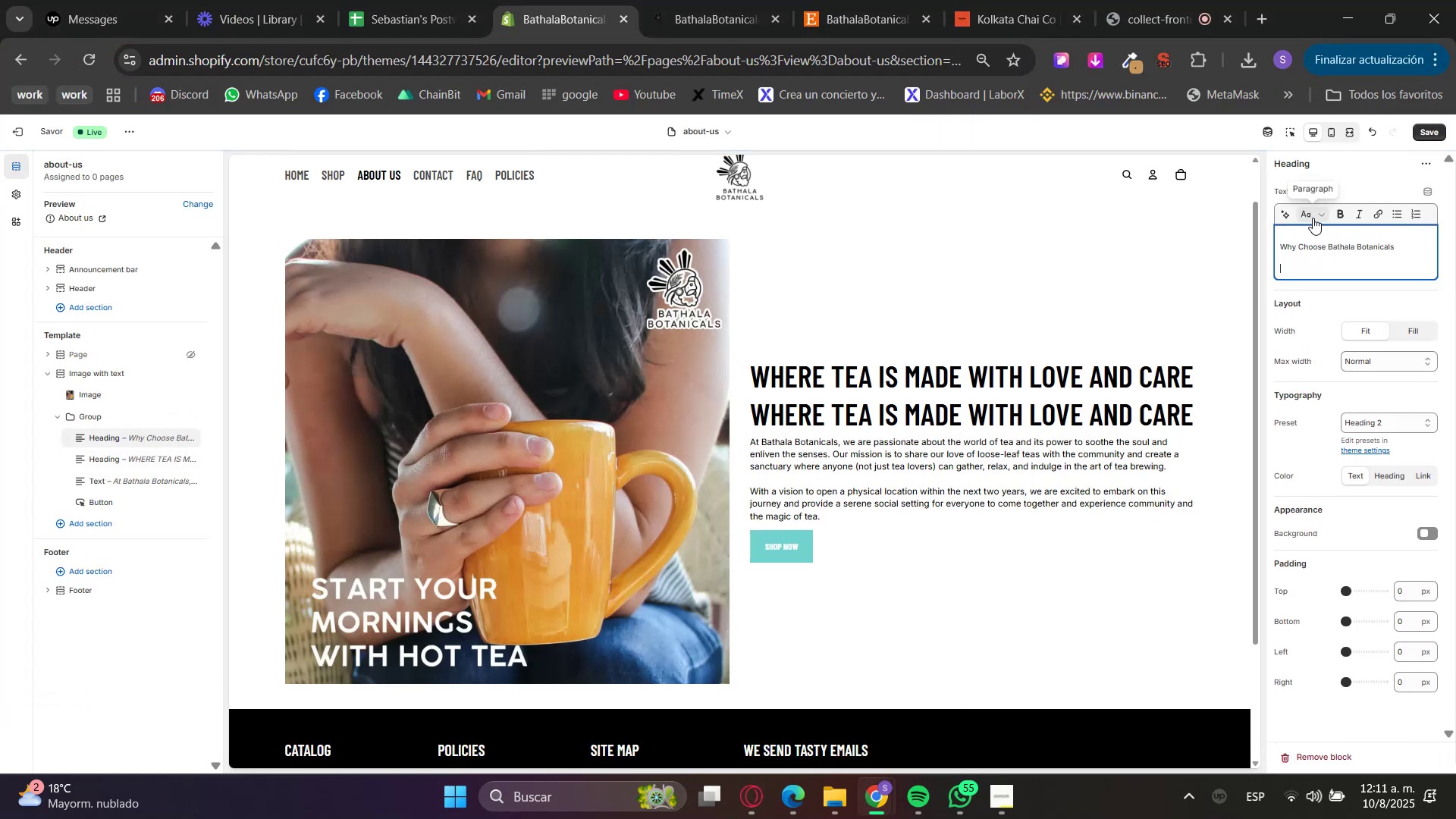 
left_click([1313, 218])
 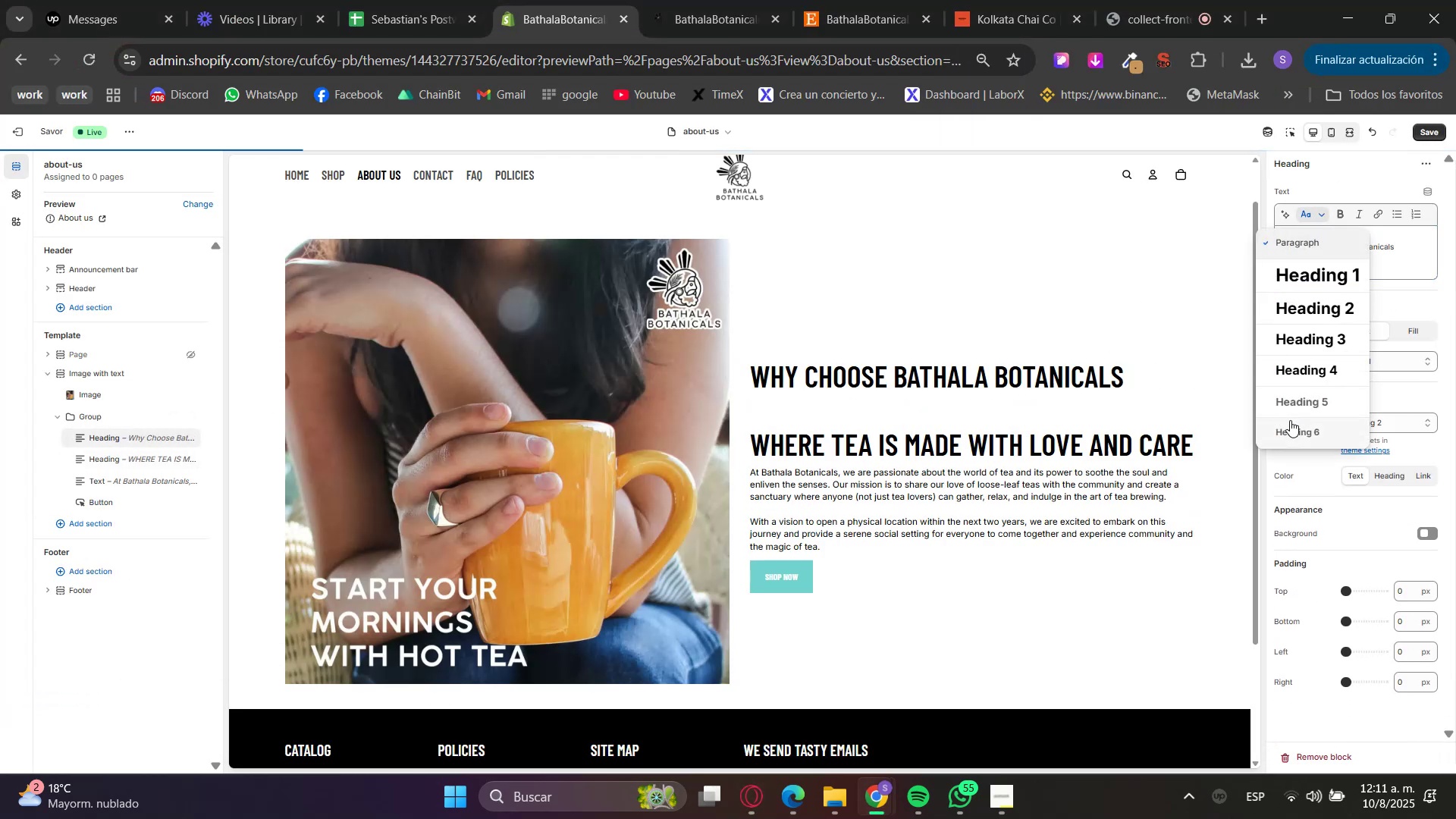 
left_click([1302, 431])
 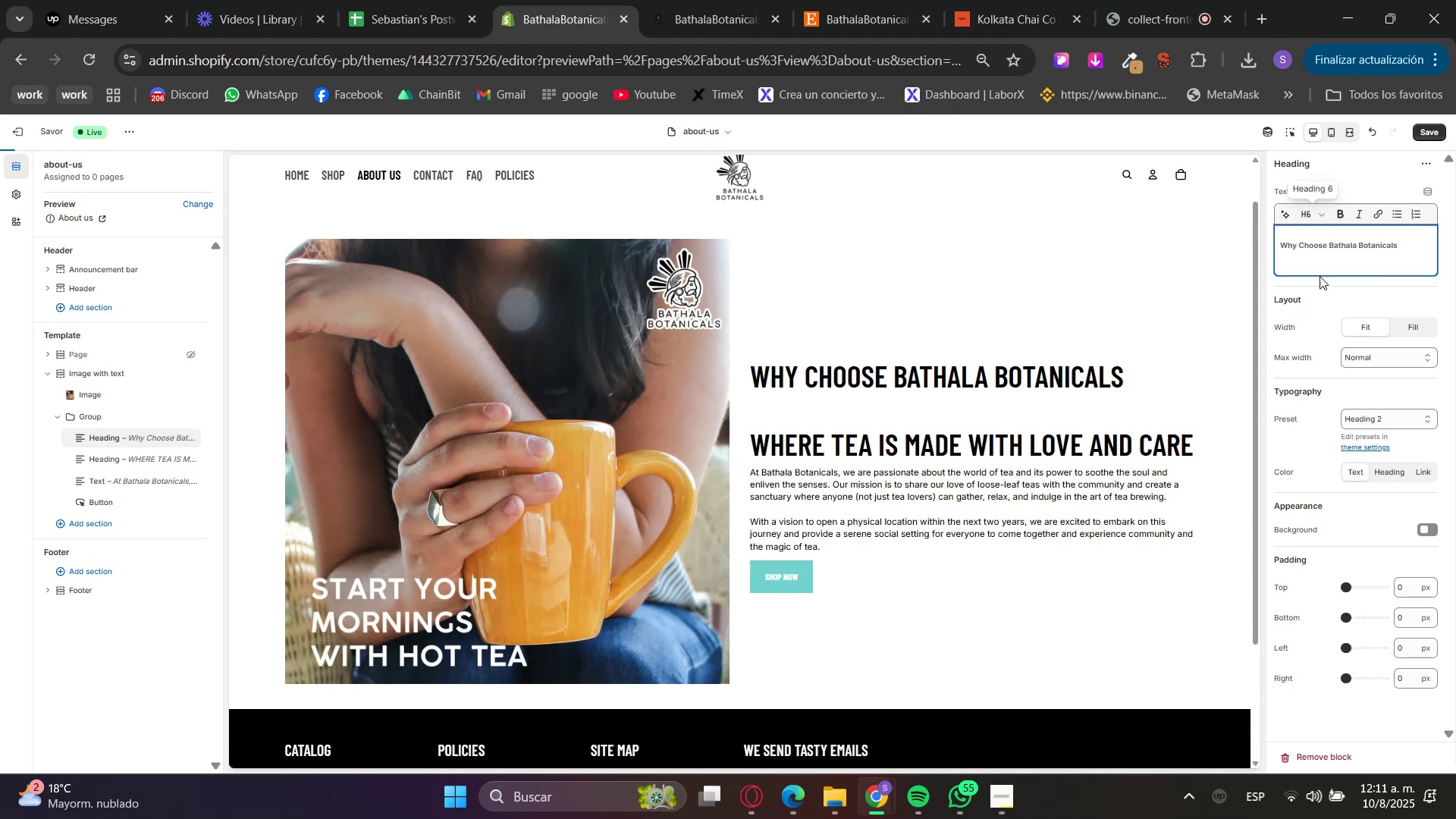 
left_click([1313, 267])
 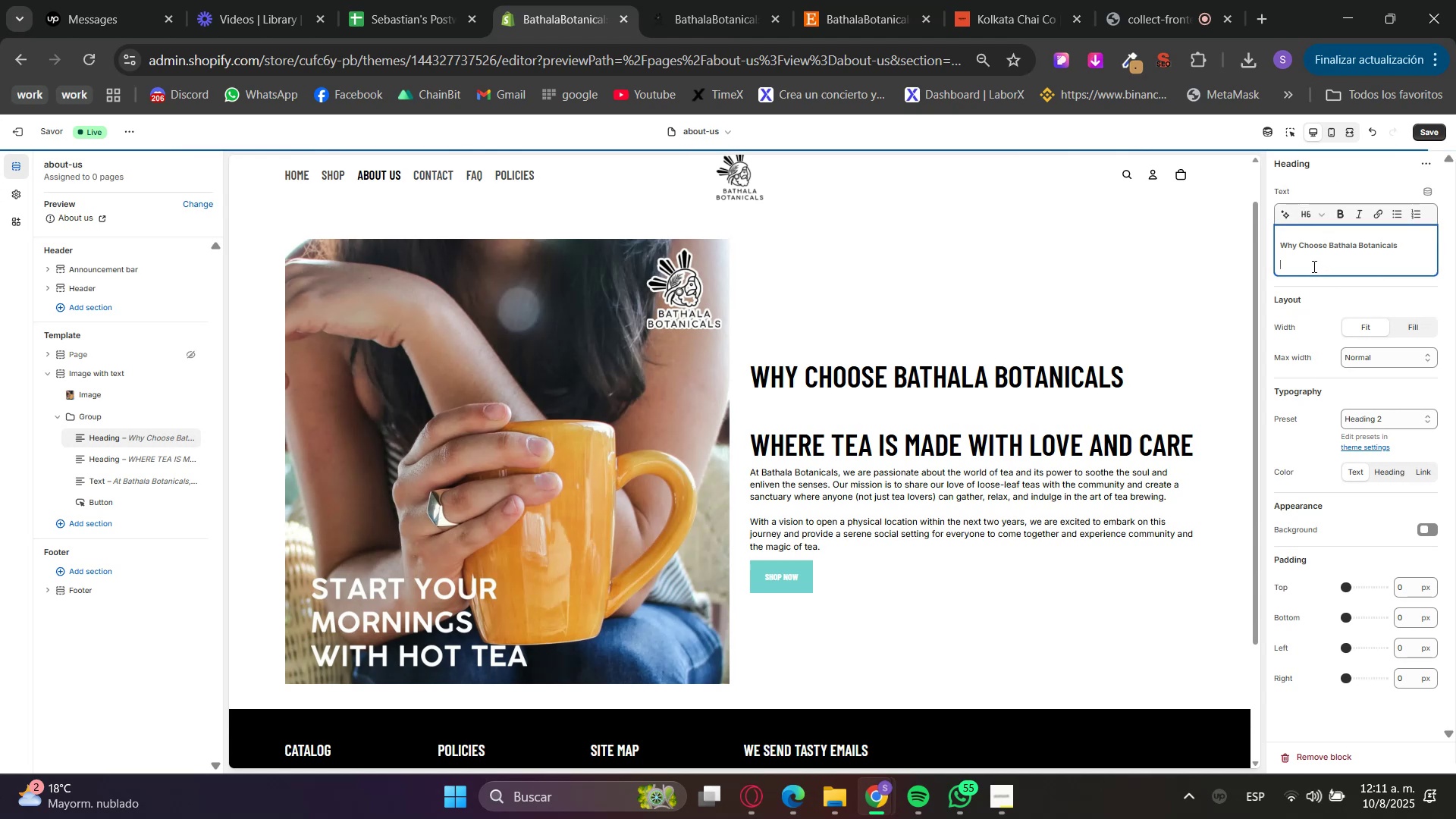 
key(Backspace)
 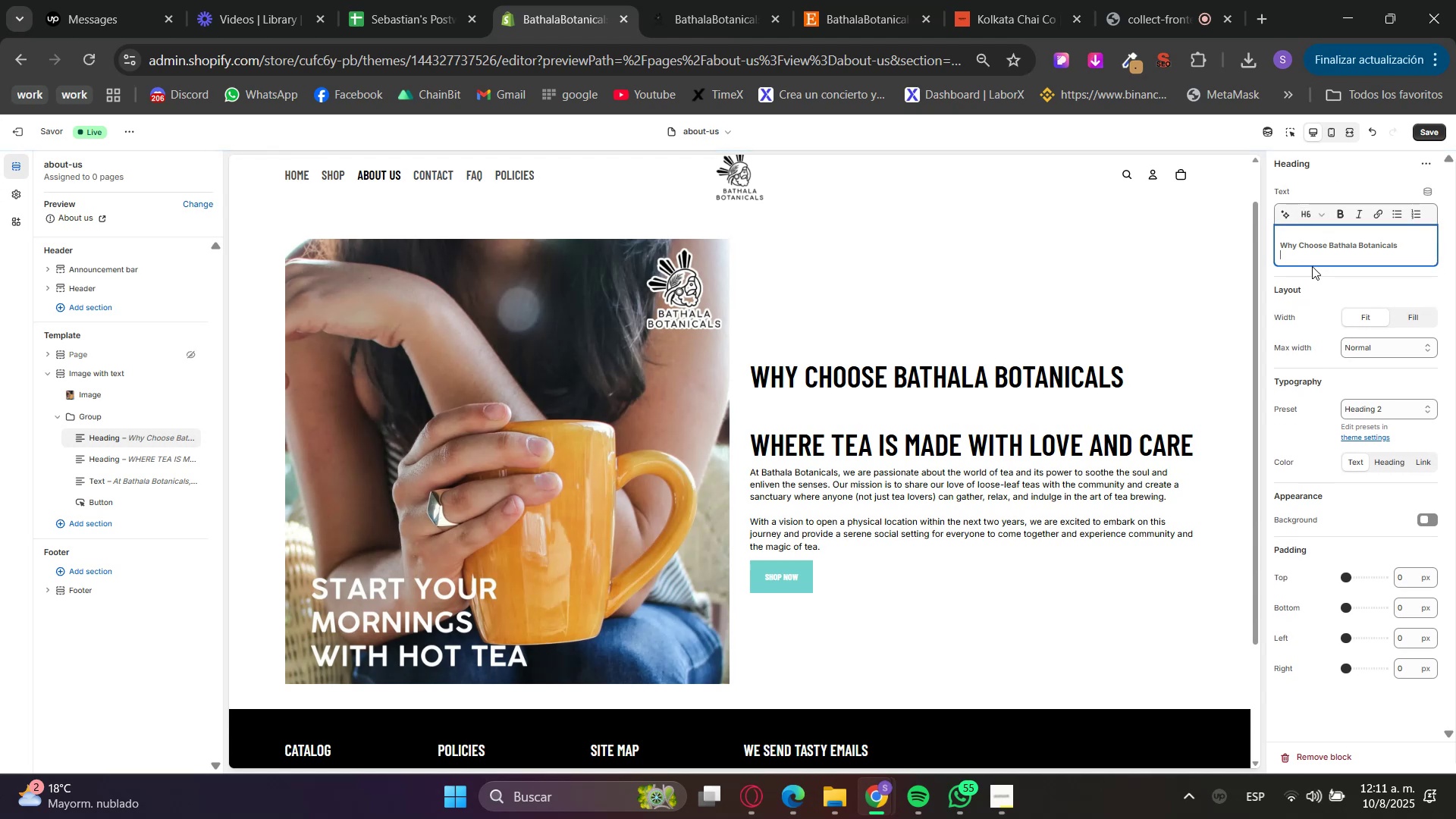 
key(Backspace)
 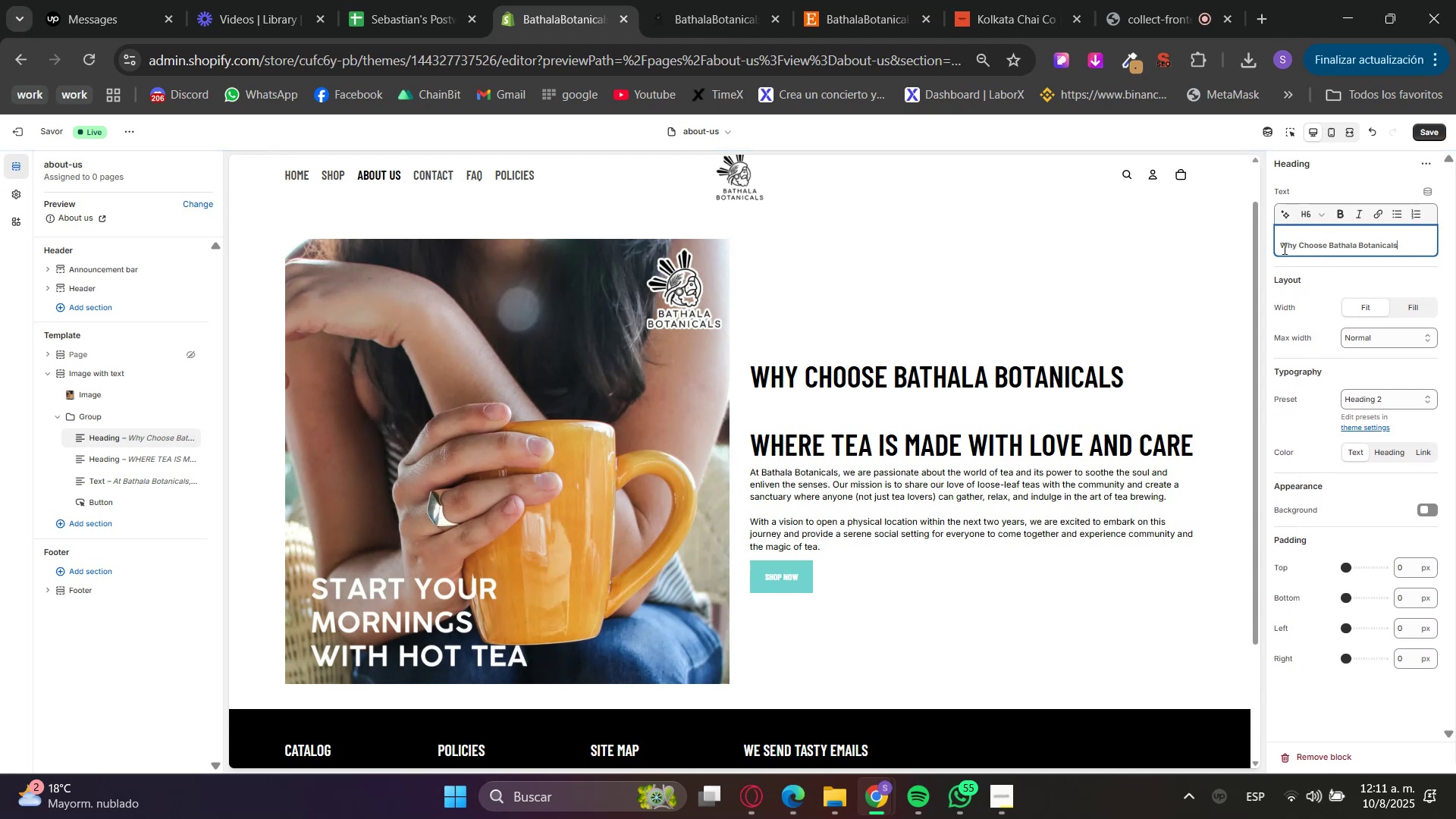 
left_click([1279, 245])
 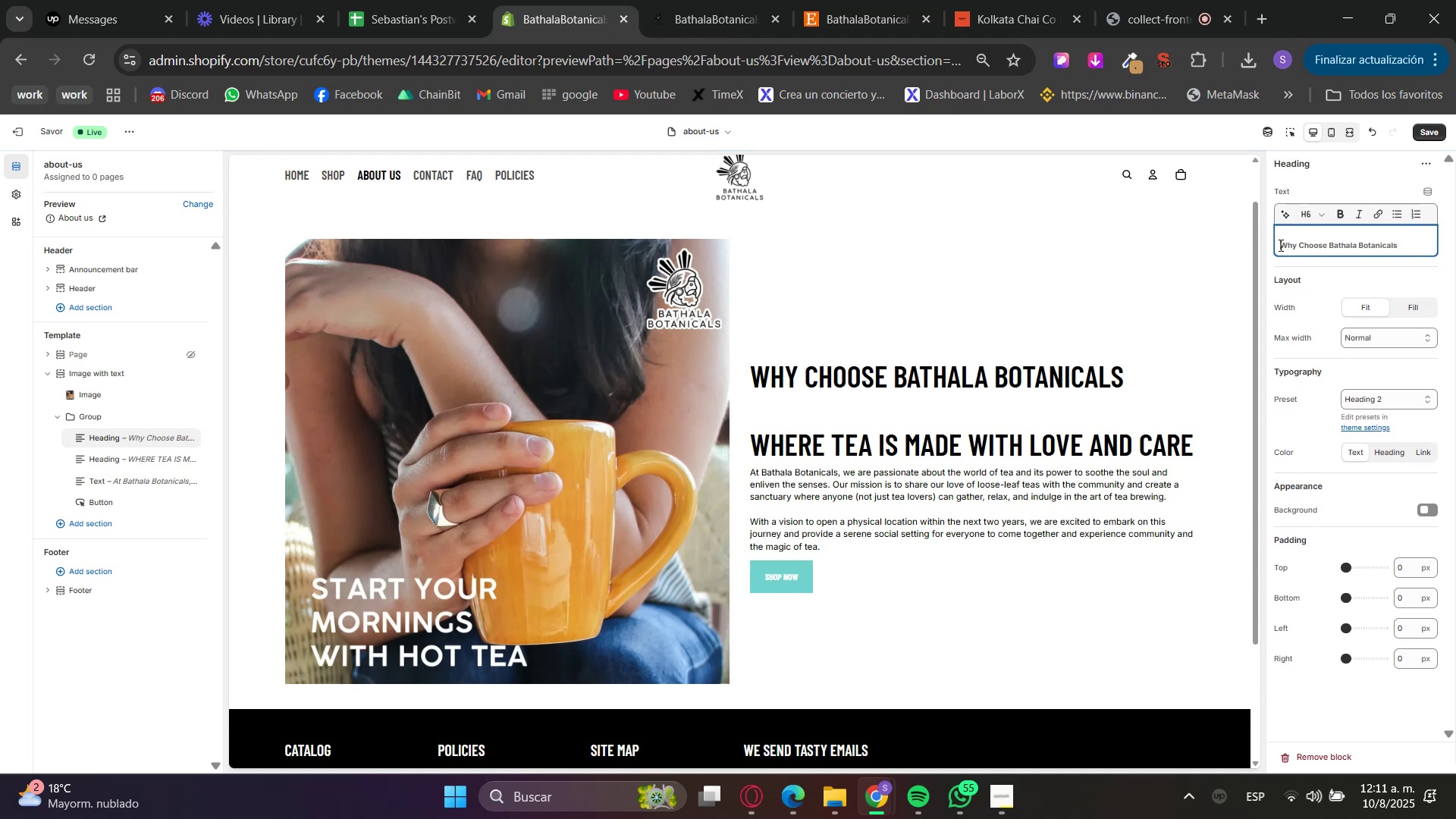 
key(Backspace)
 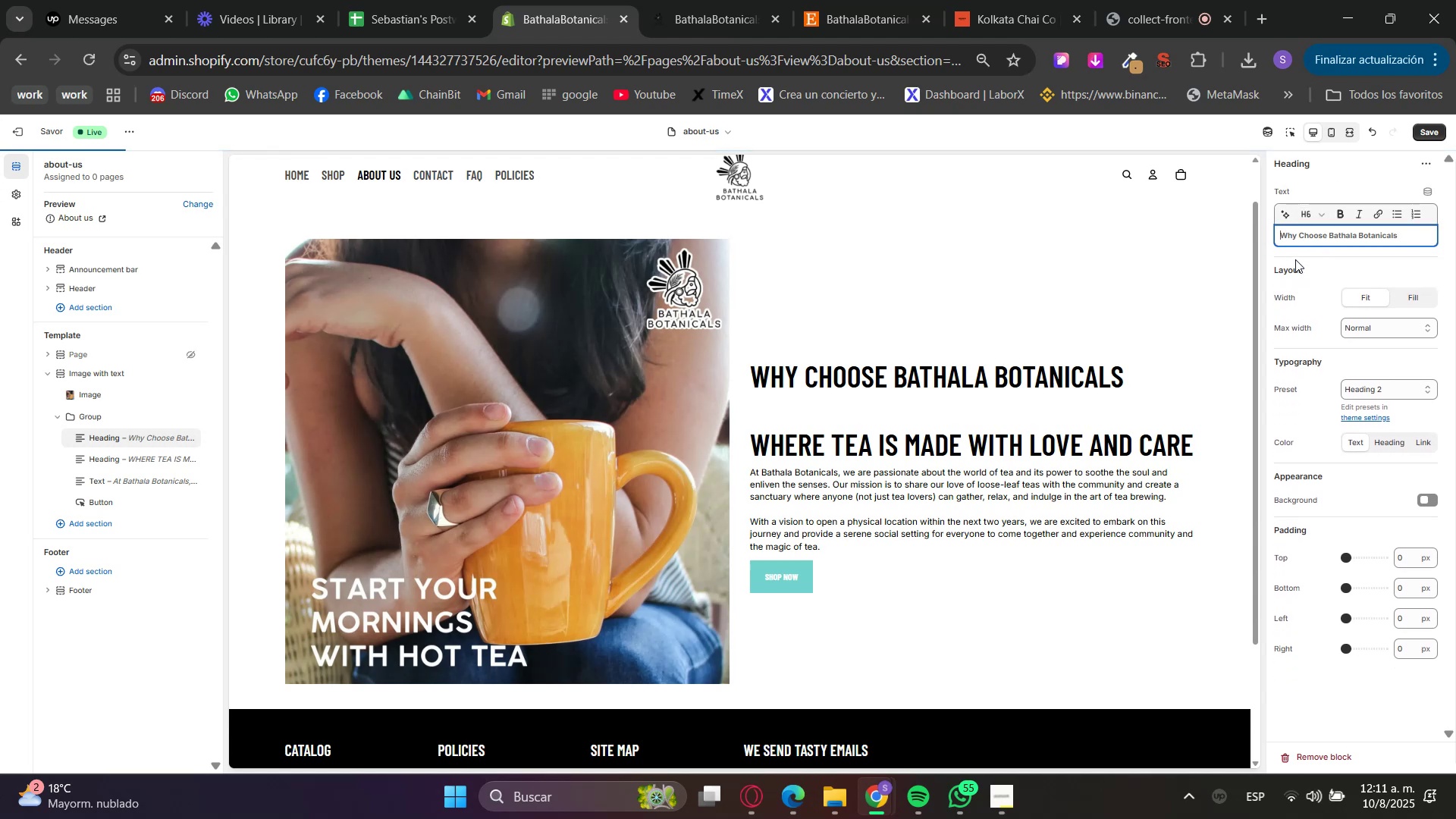 
left_click([1318, 286])
 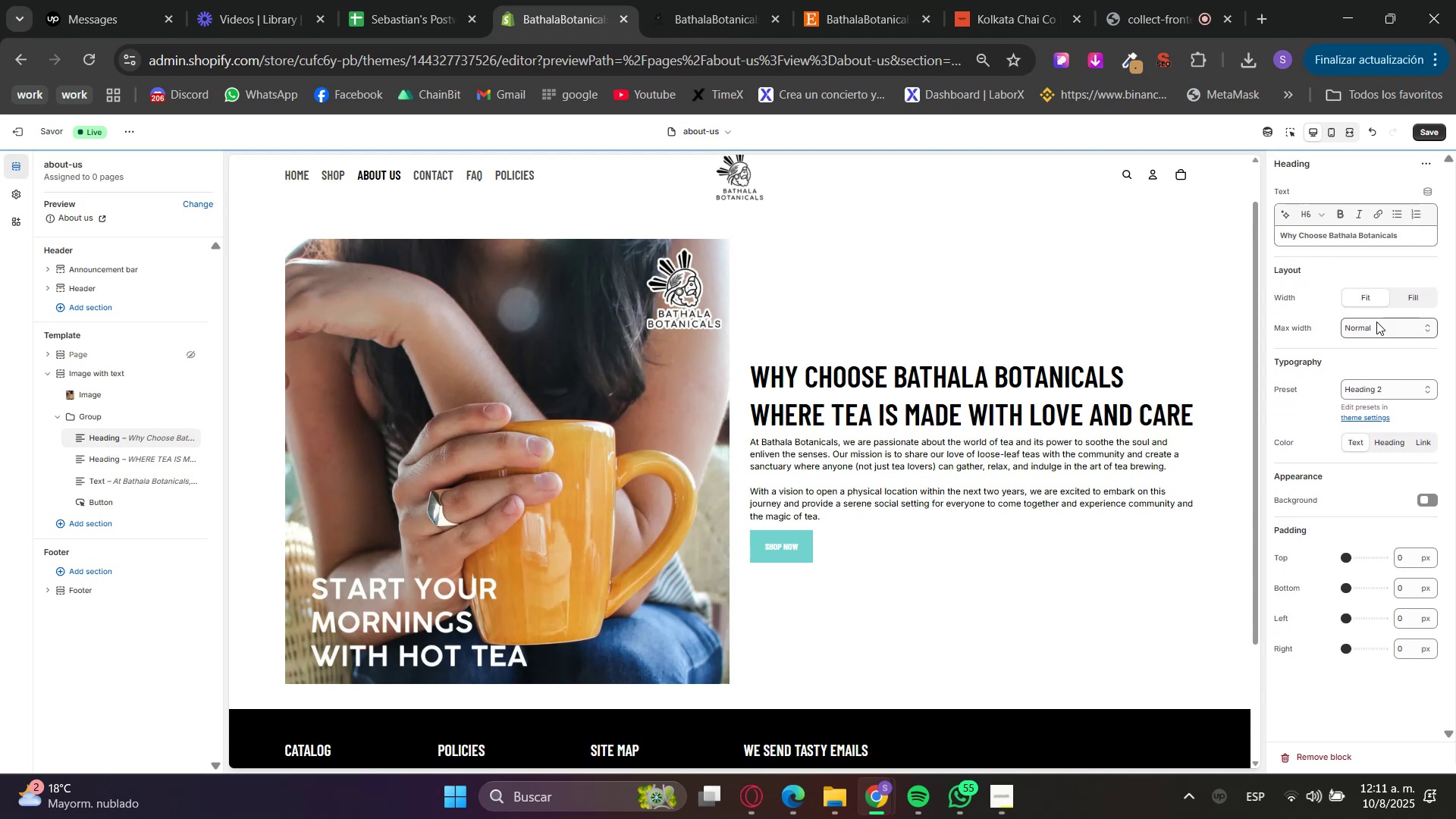 
left_click([1385, 392])
 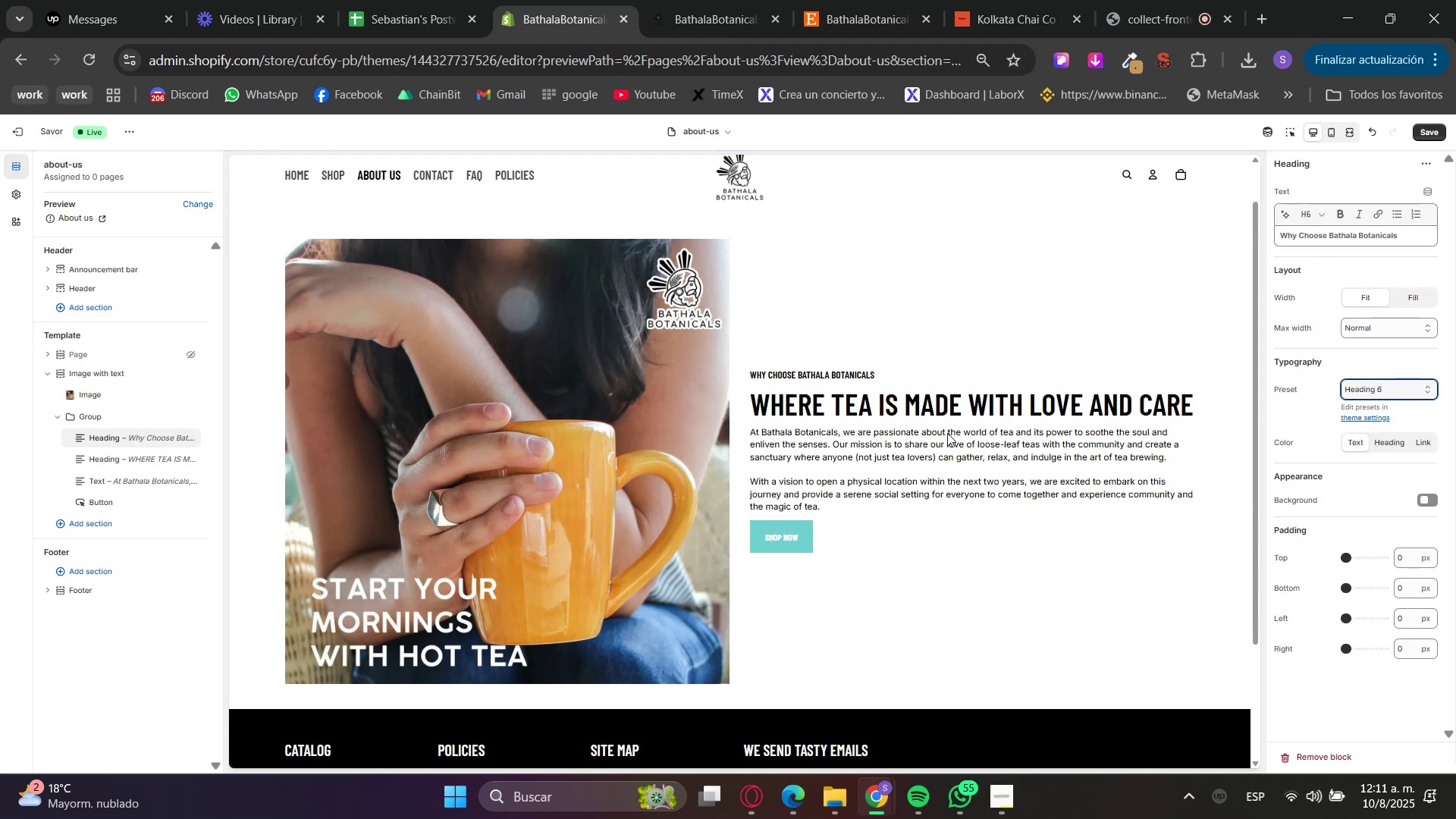 
left_click([1418, 230])
 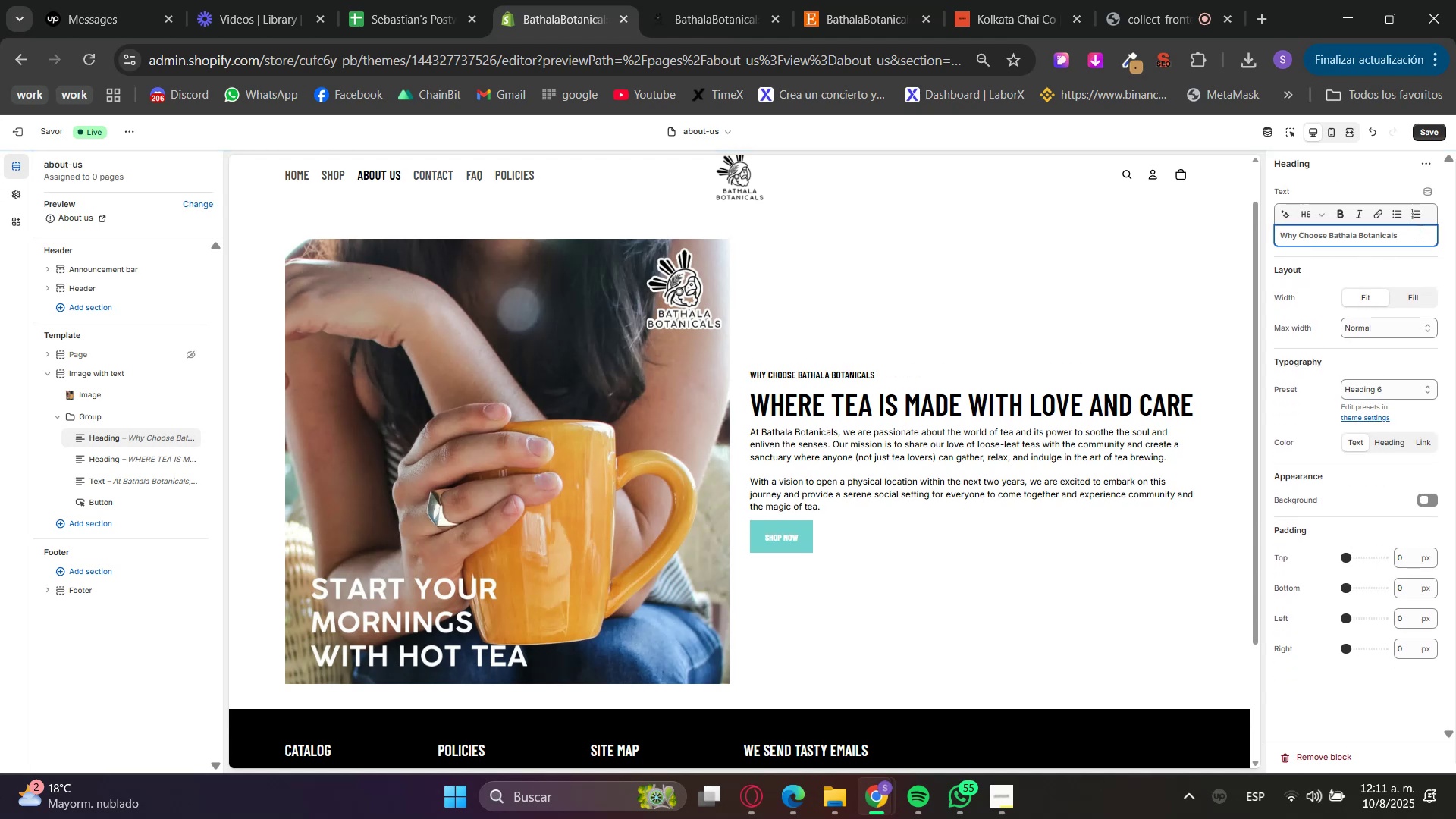 
key(Shift+ShiftRight)
 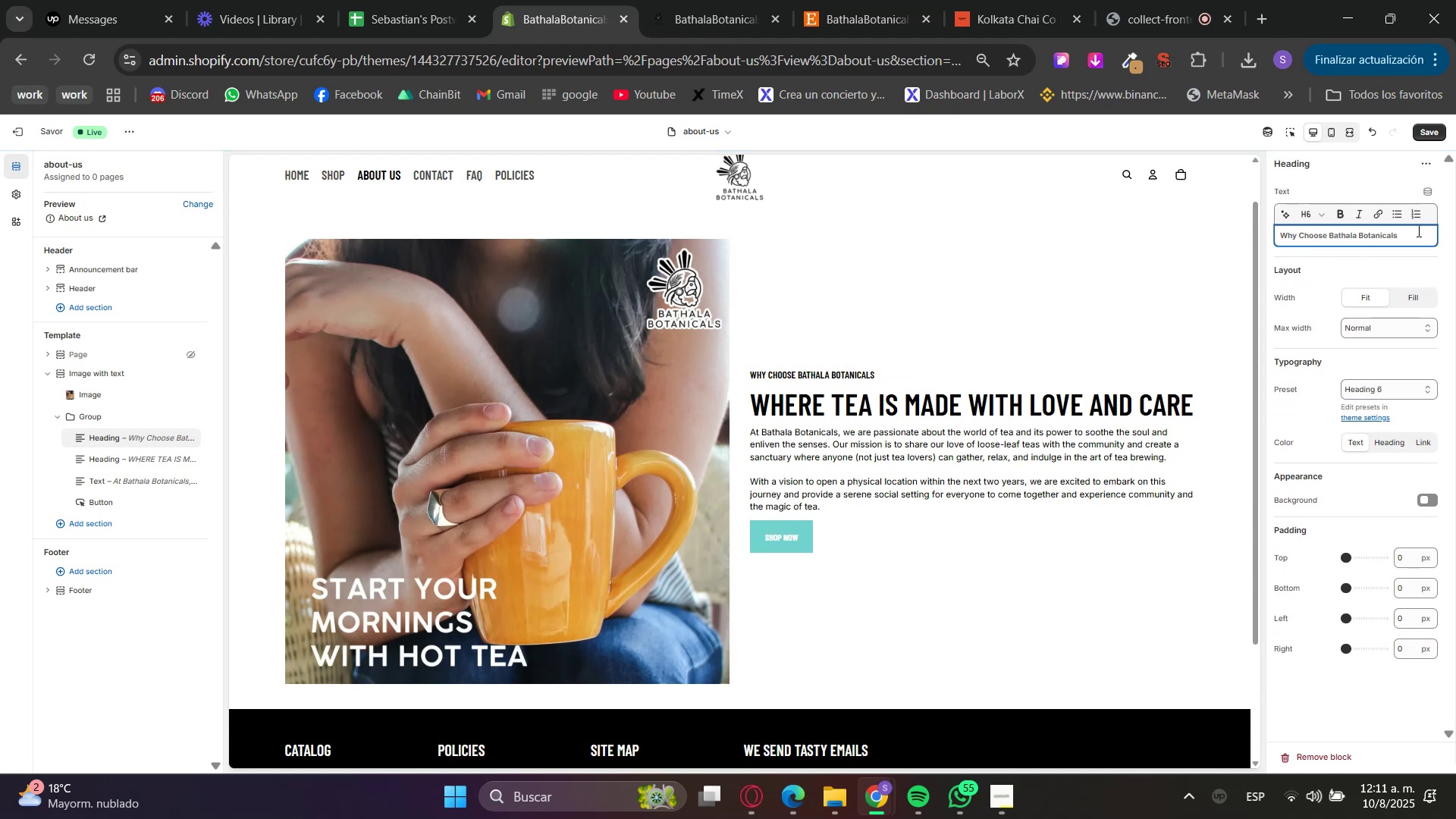 
key(Shift+BracketLeft)
 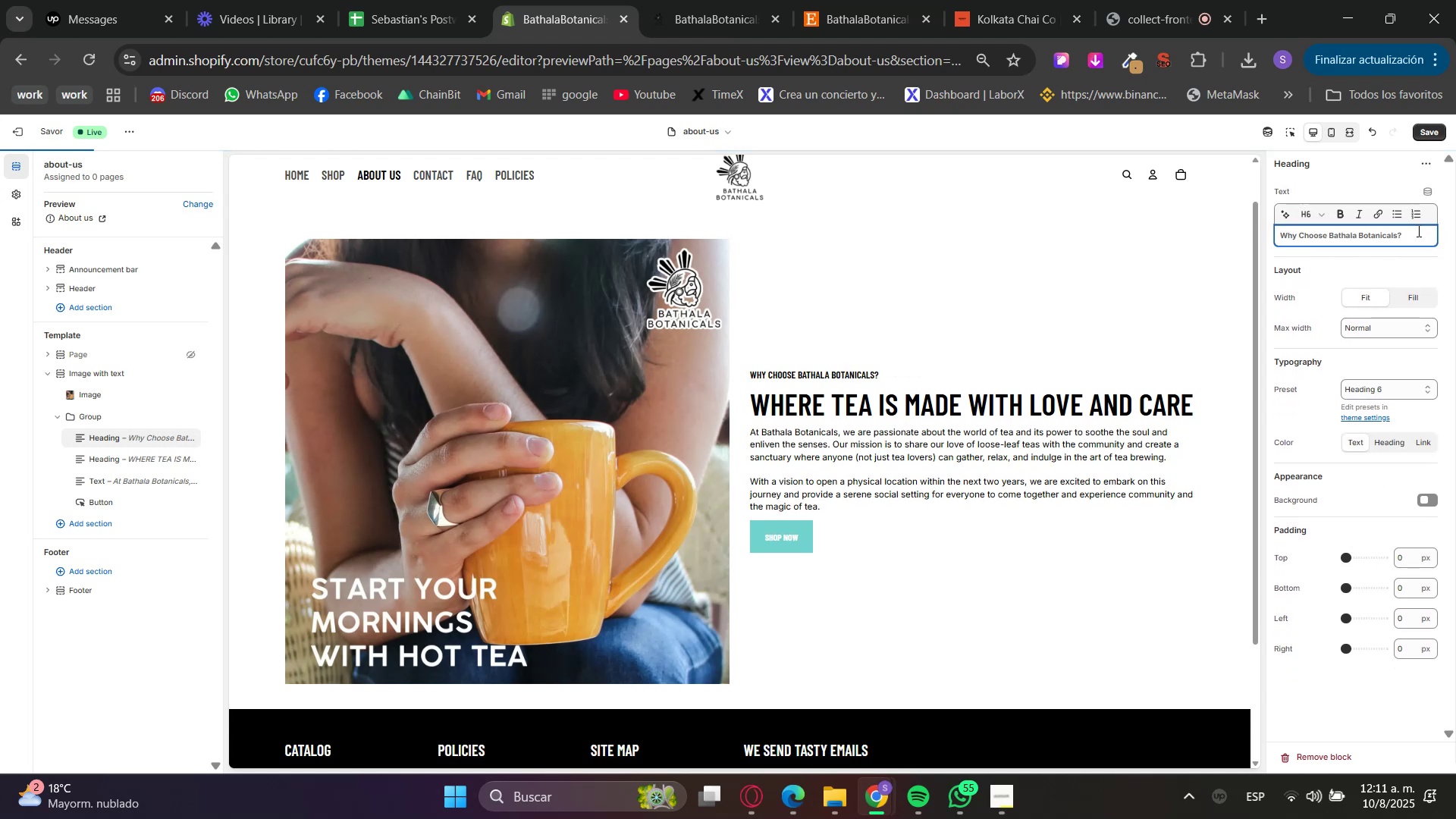 
left_click([1407, 253])
 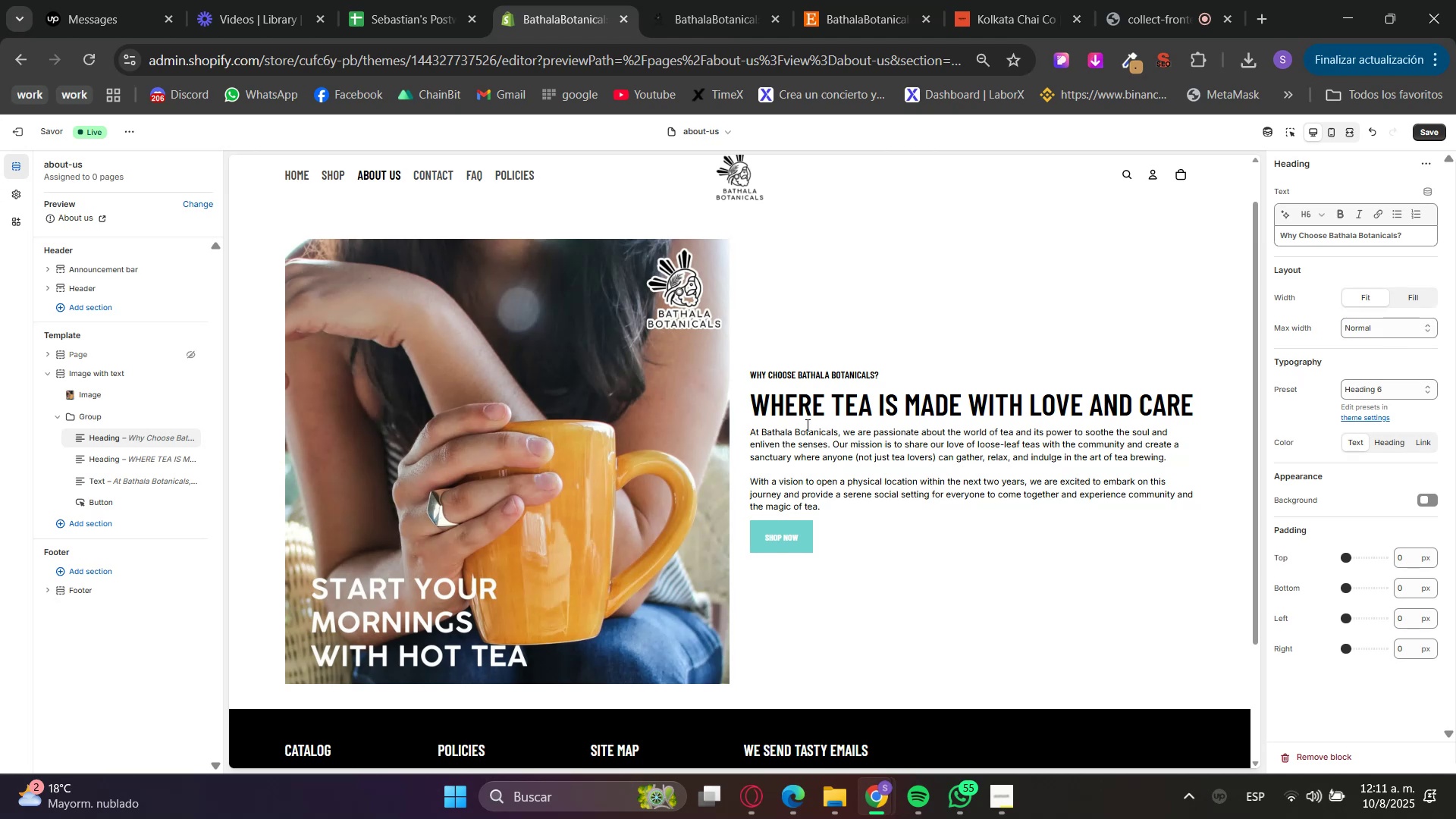 
left_click([123, 461])
 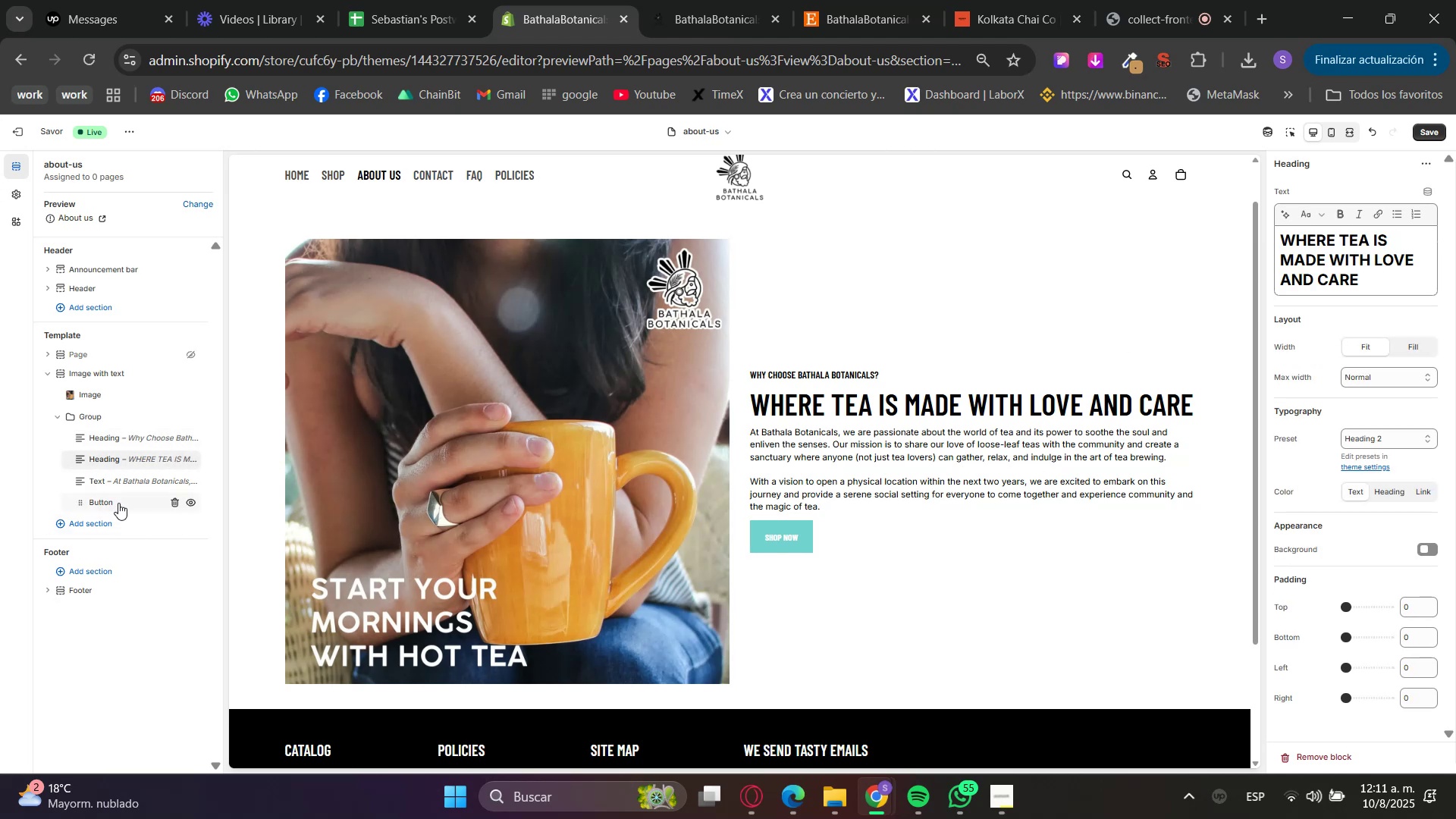 
scroll: coordinate [1068, 517], scroll_direction: up, amount: 4.0
 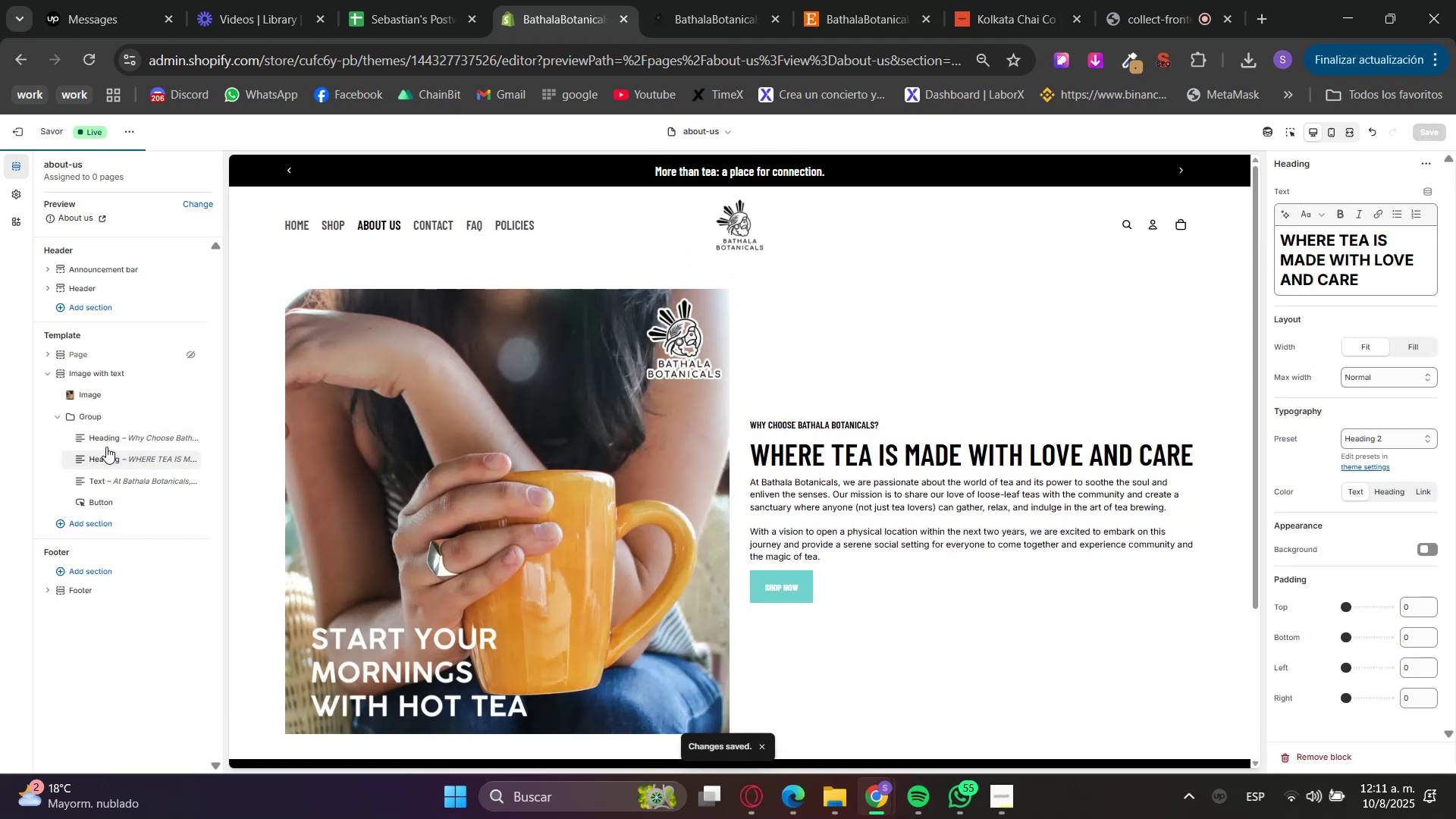 
left_click([745, 220])
 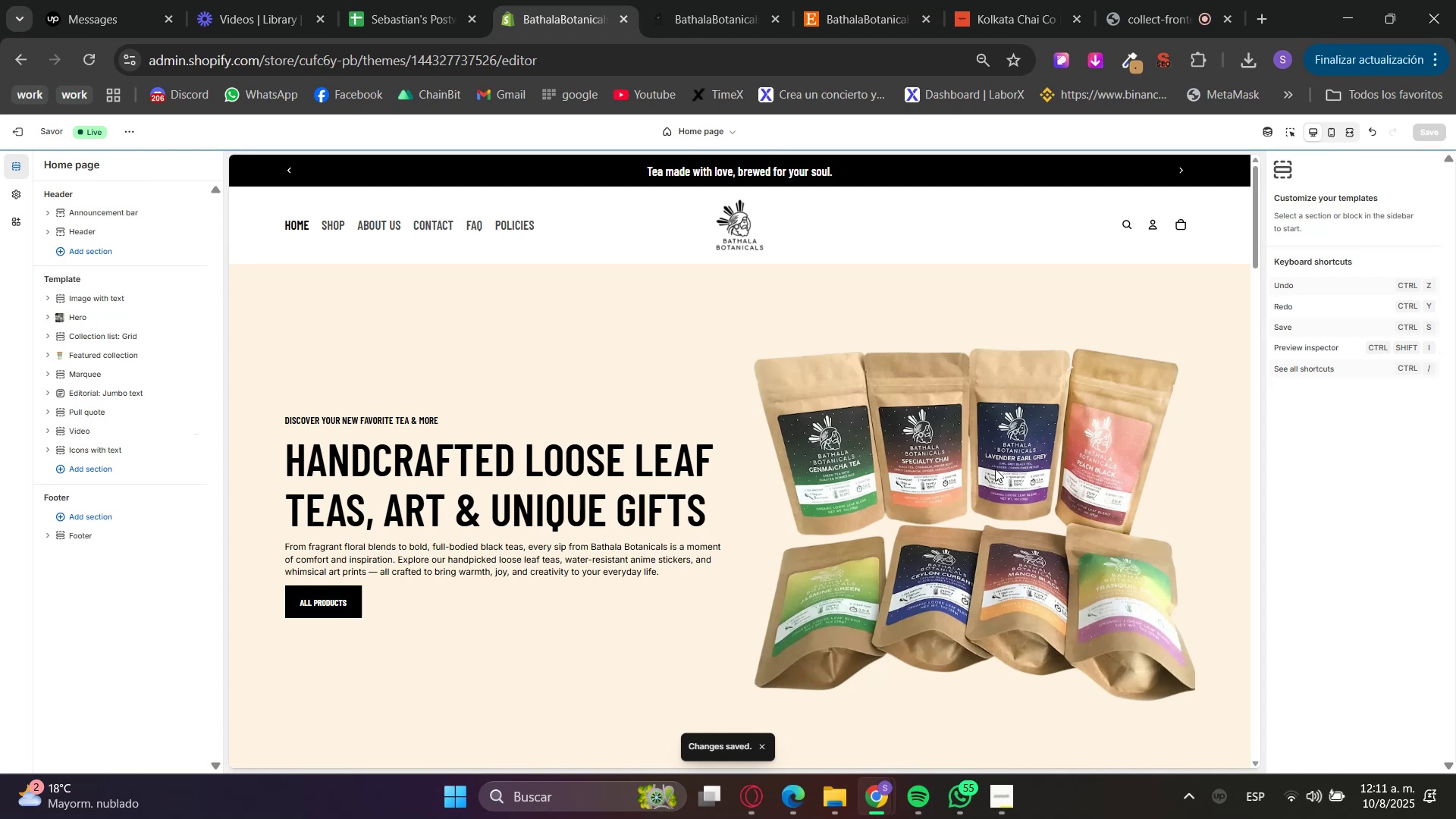 
scroll: coordinate [871, 444], scroll_direction: down, amount: 33.0
 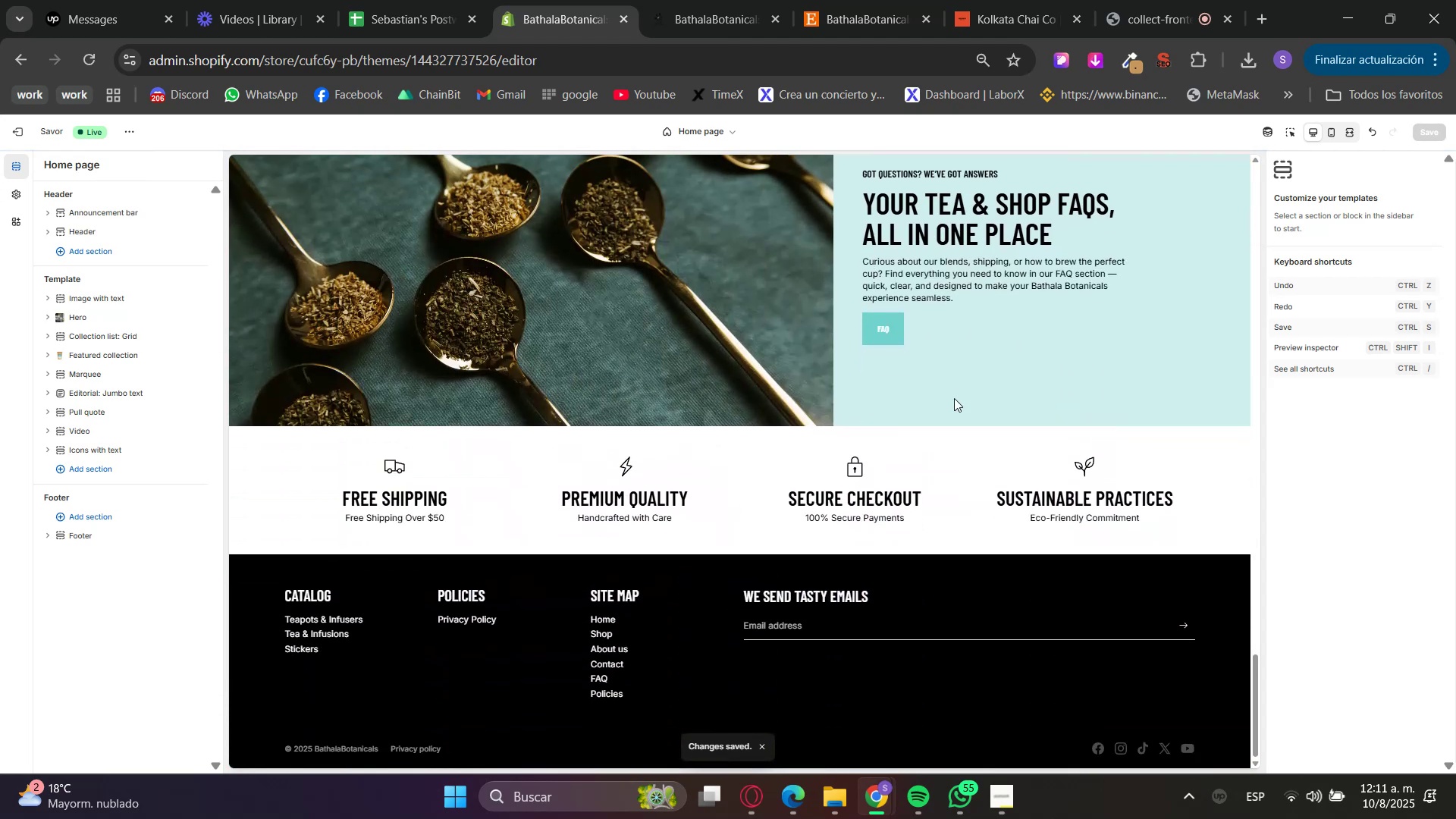 
scroll: coordinate [1118, 367], scroll_direction: up, amount: 1.0
 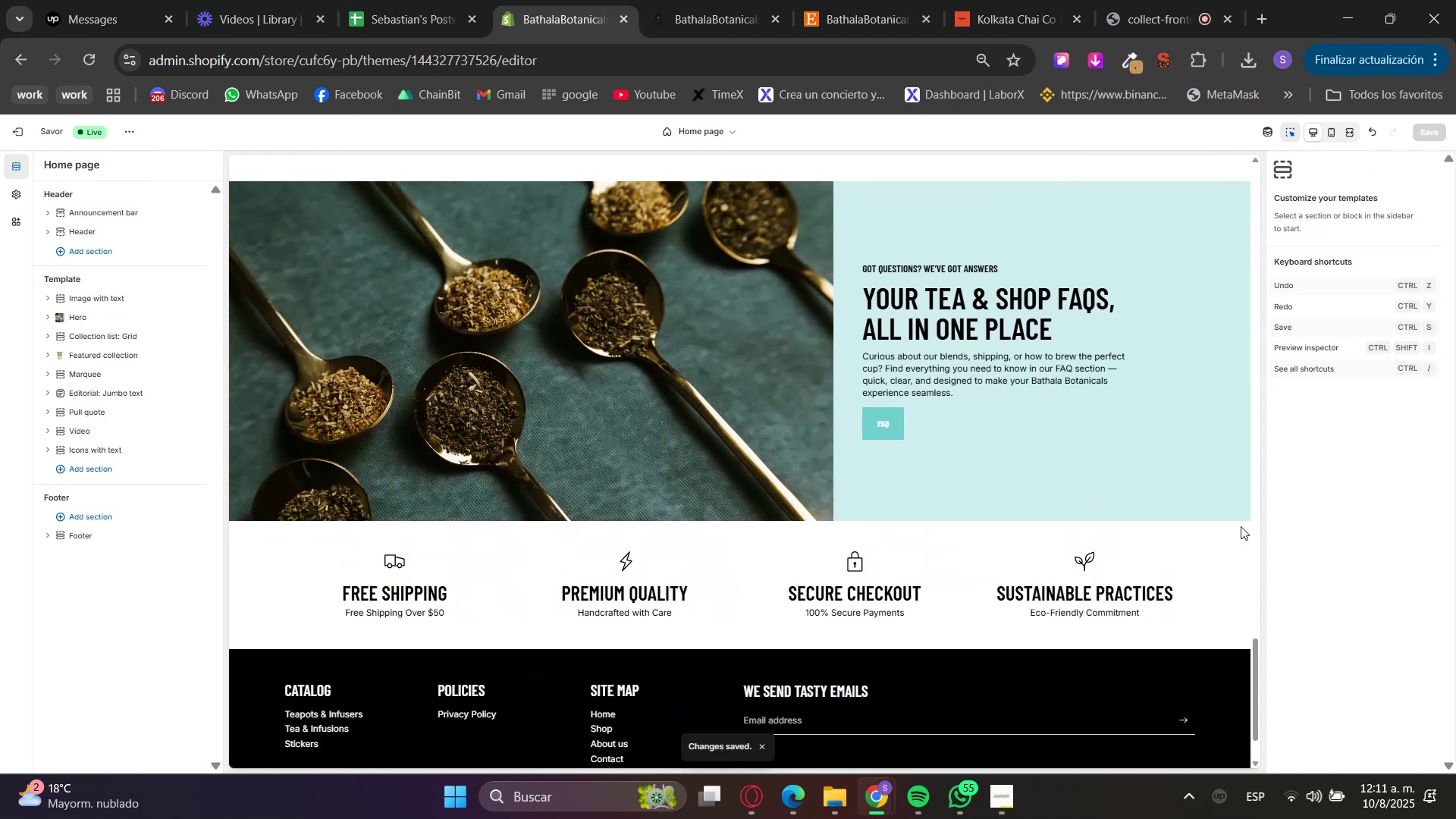 
left_click([1234, 534])
 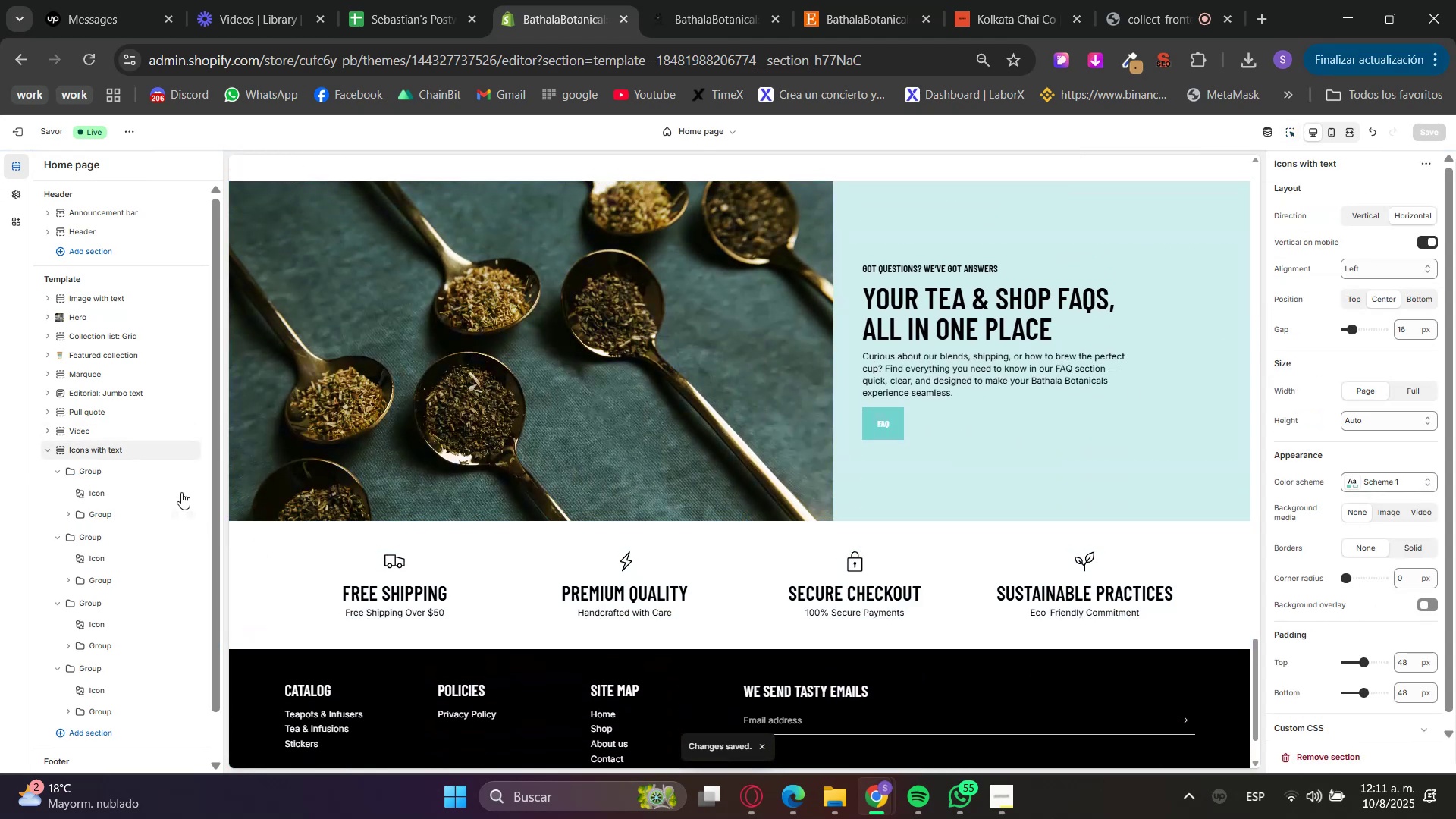 
left_click([45, 451])
 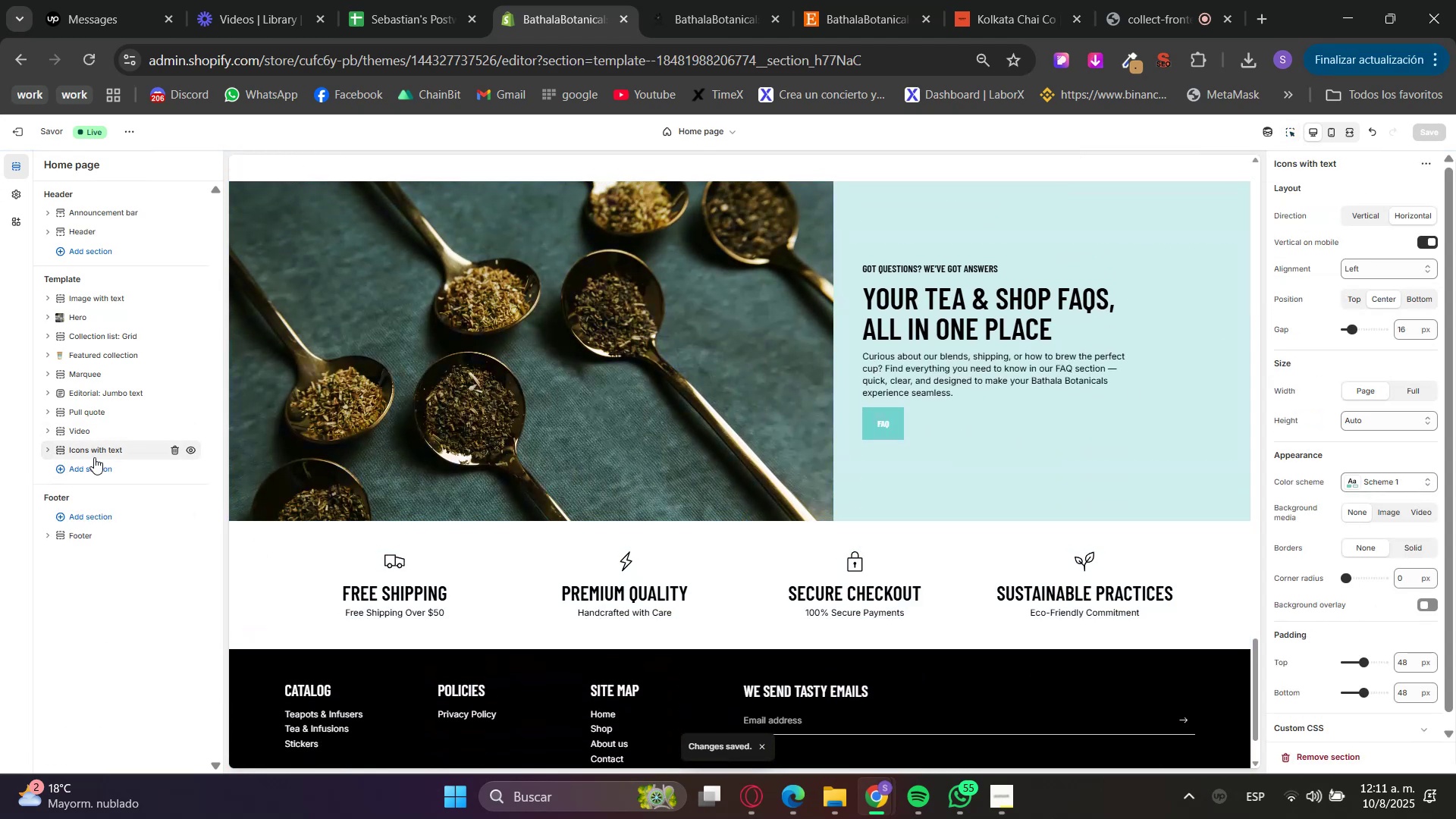 
right_click([94, 452])
 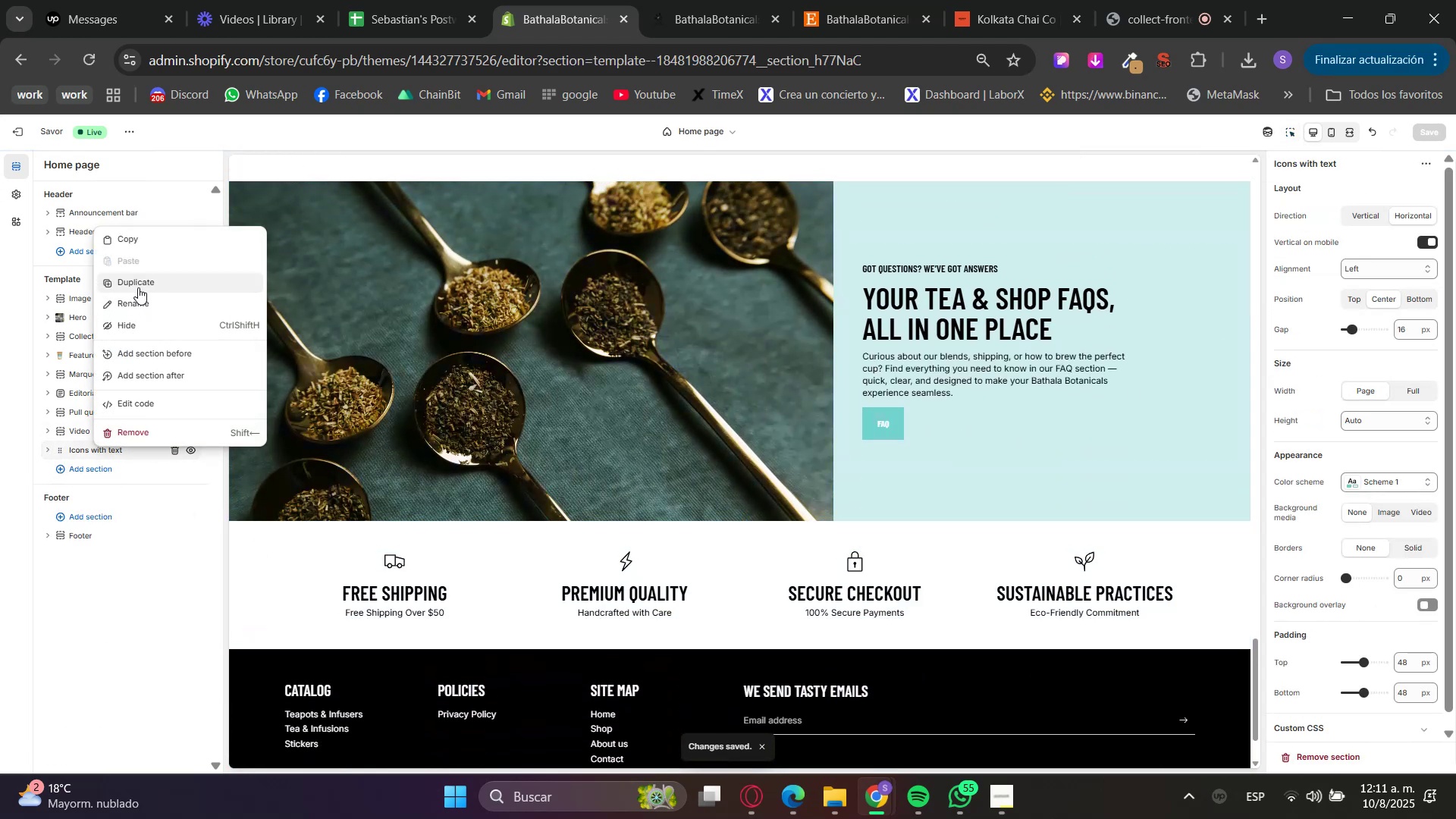 
left_click([134, 243])
 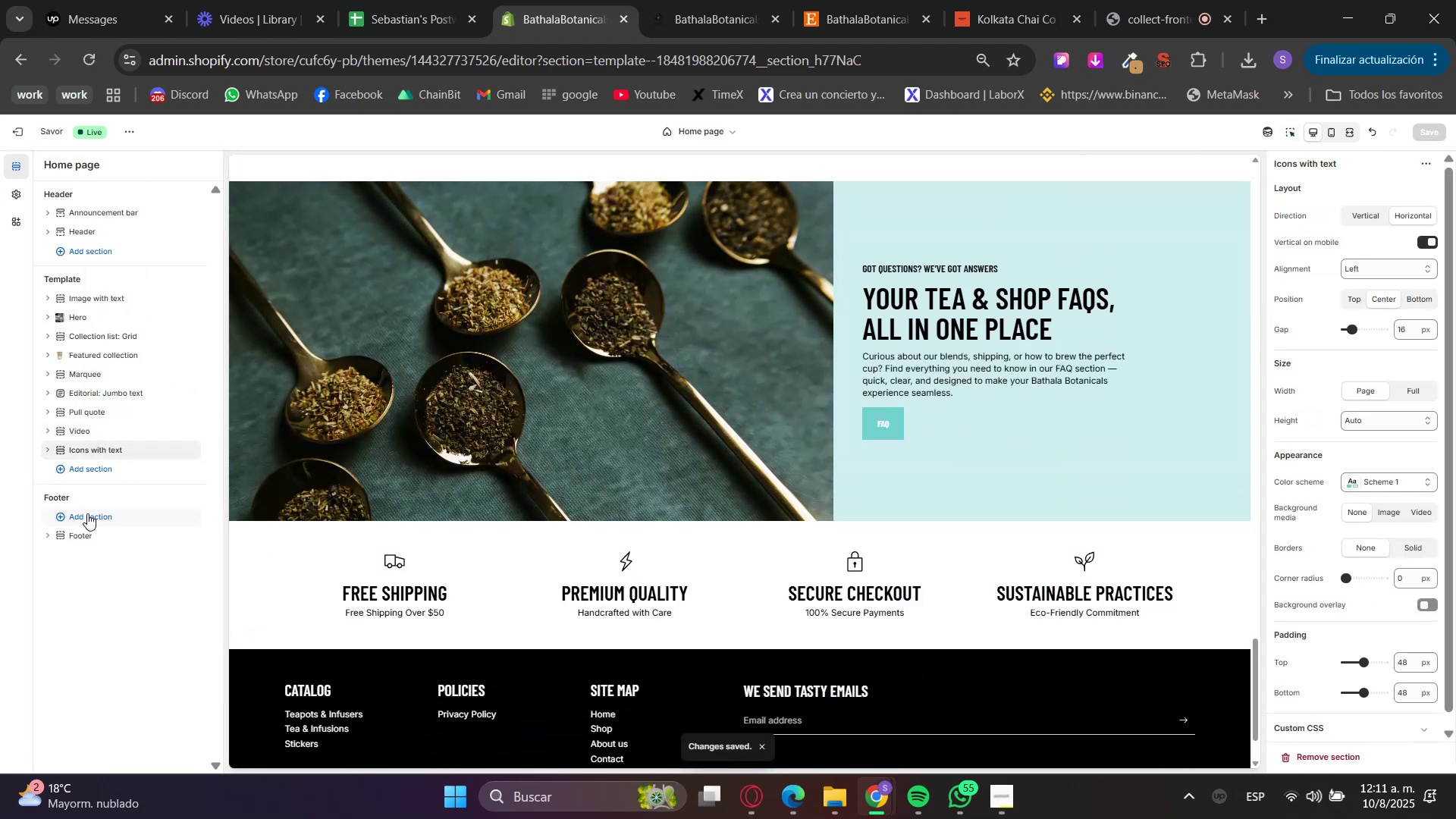 
right_click([87, 516])
 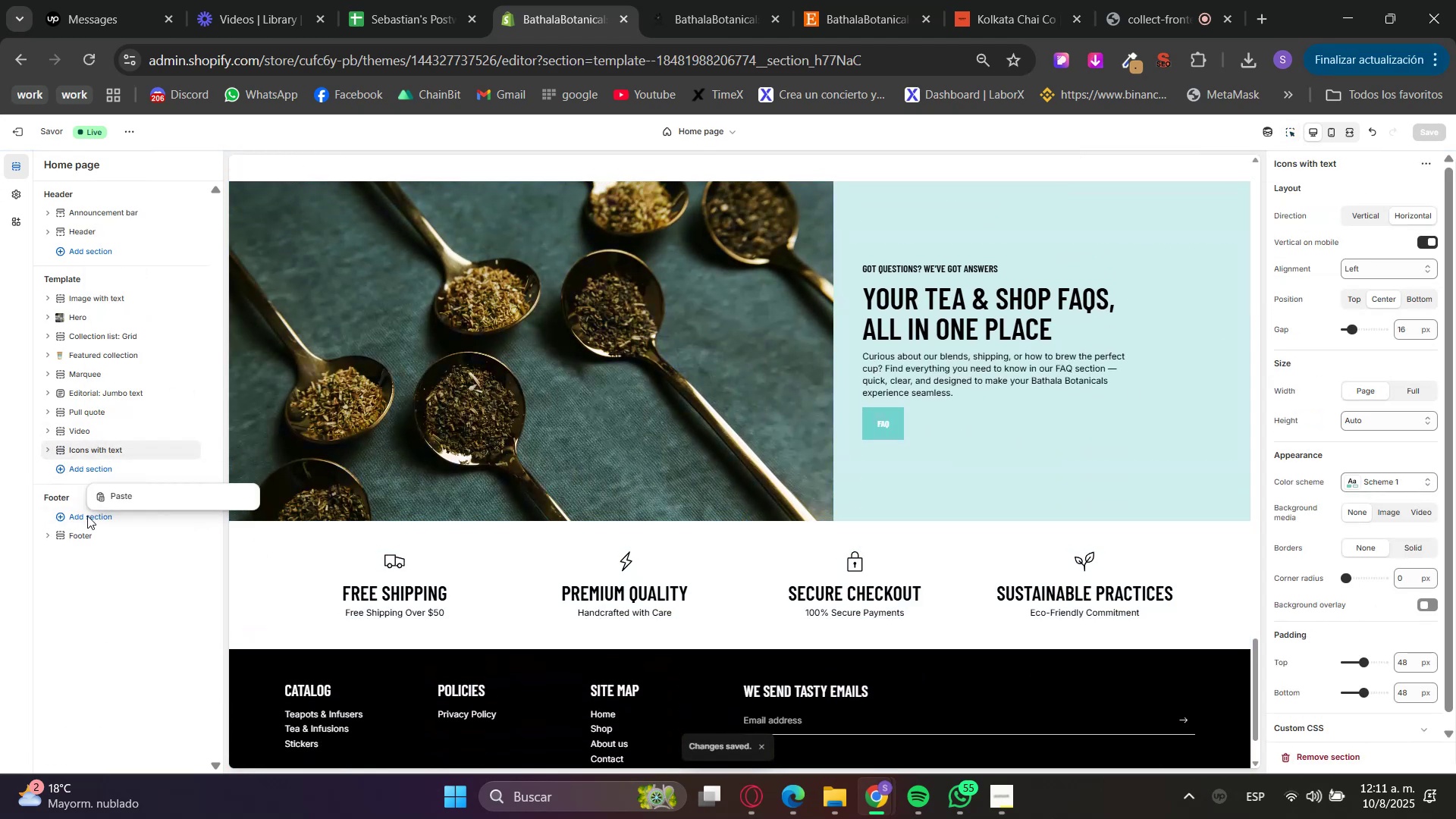 
left_click([134, 499])
 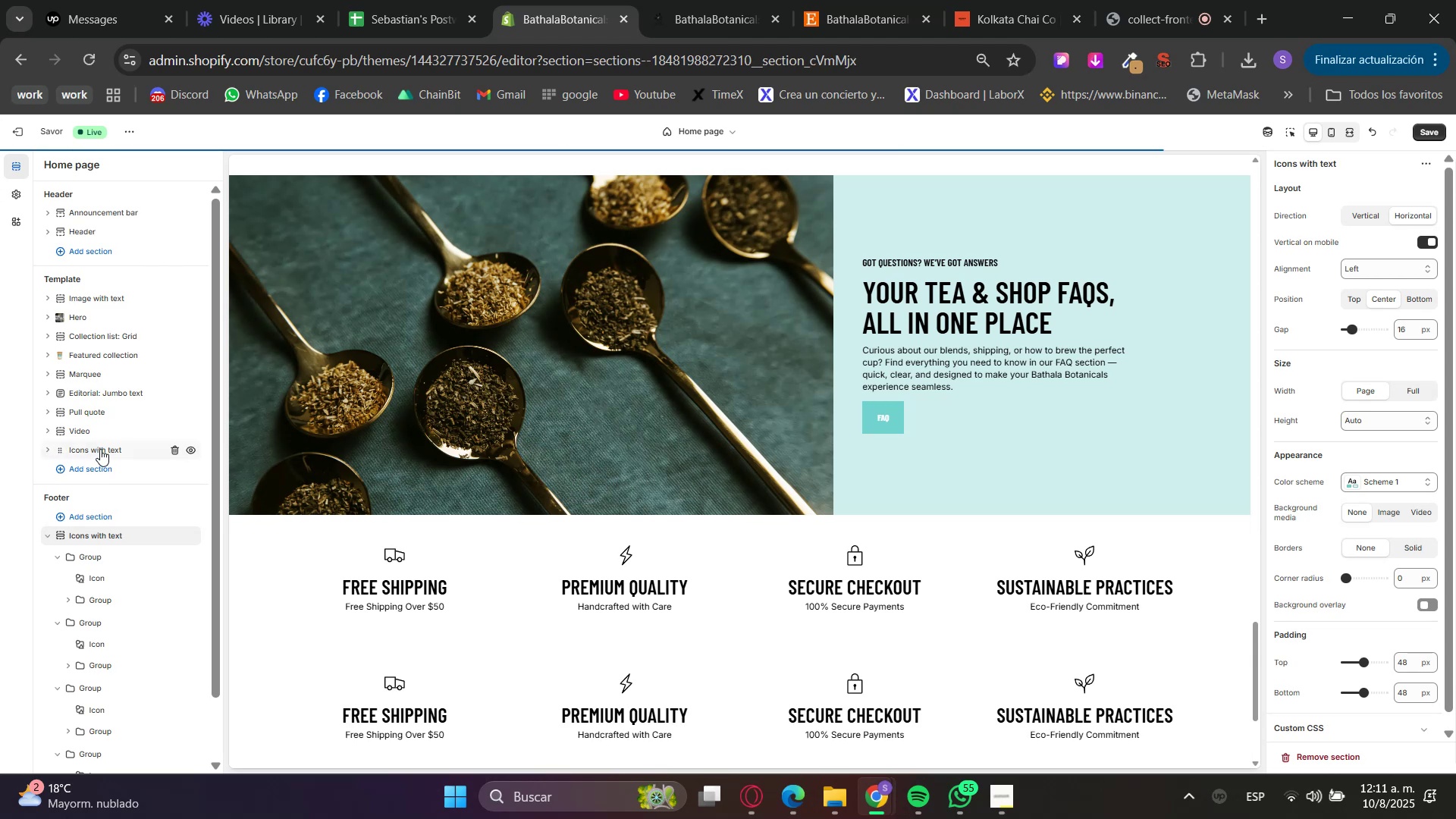 
left_click([175, 447])
 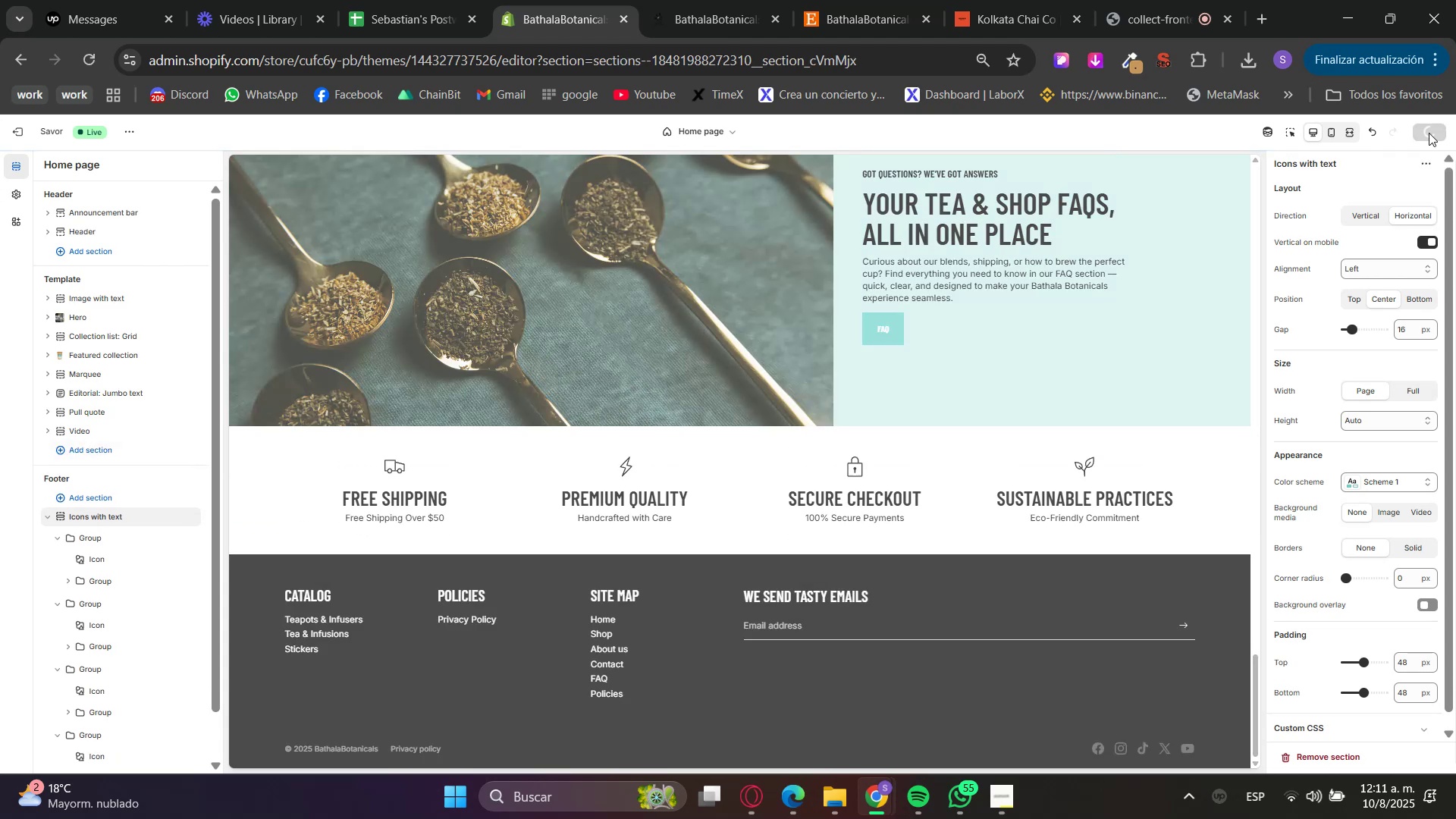 
scroll: coordinate [570, 491], scroll_direction: up, amount: 40.0
 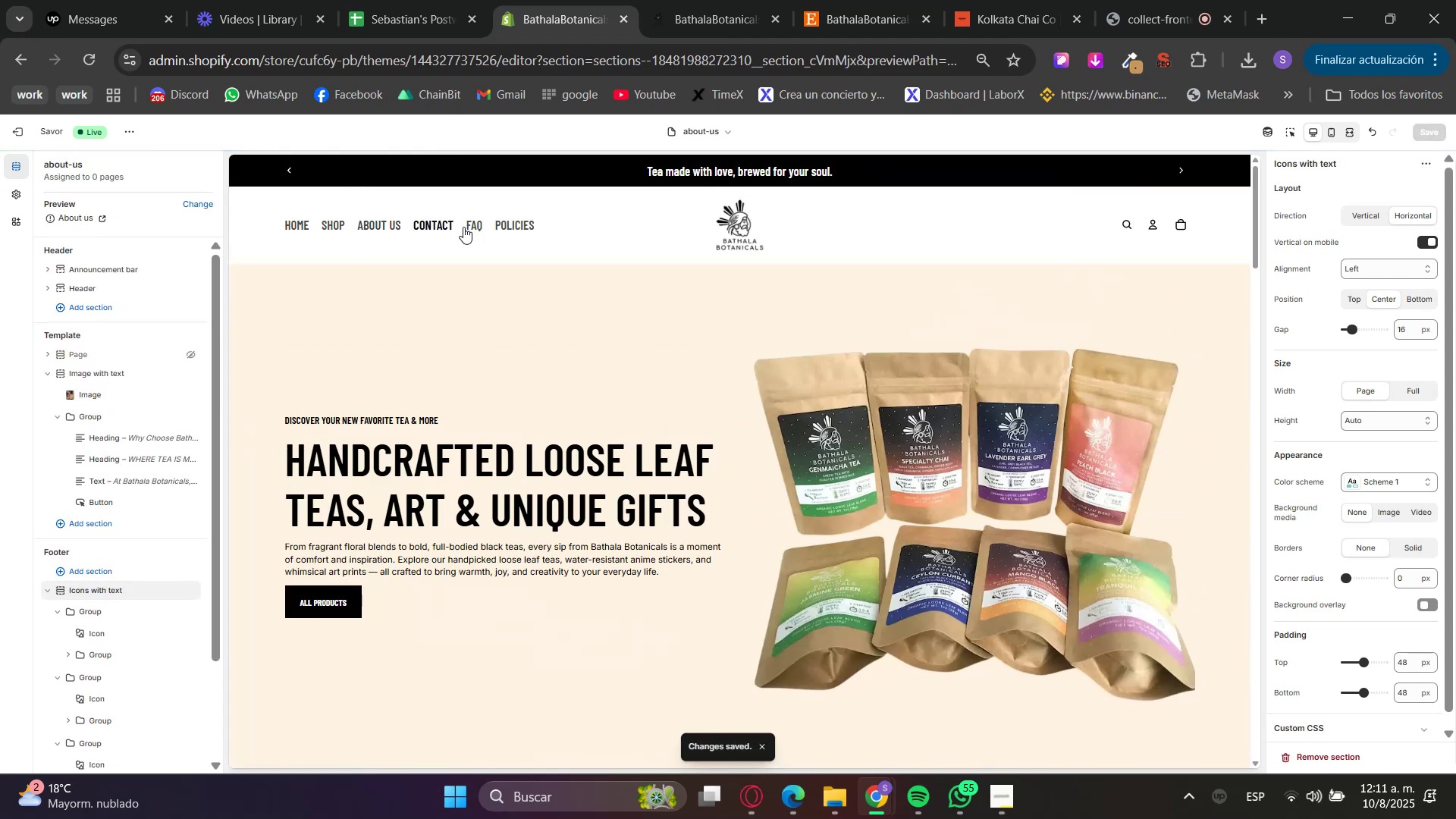 
left_click([466, 224])
 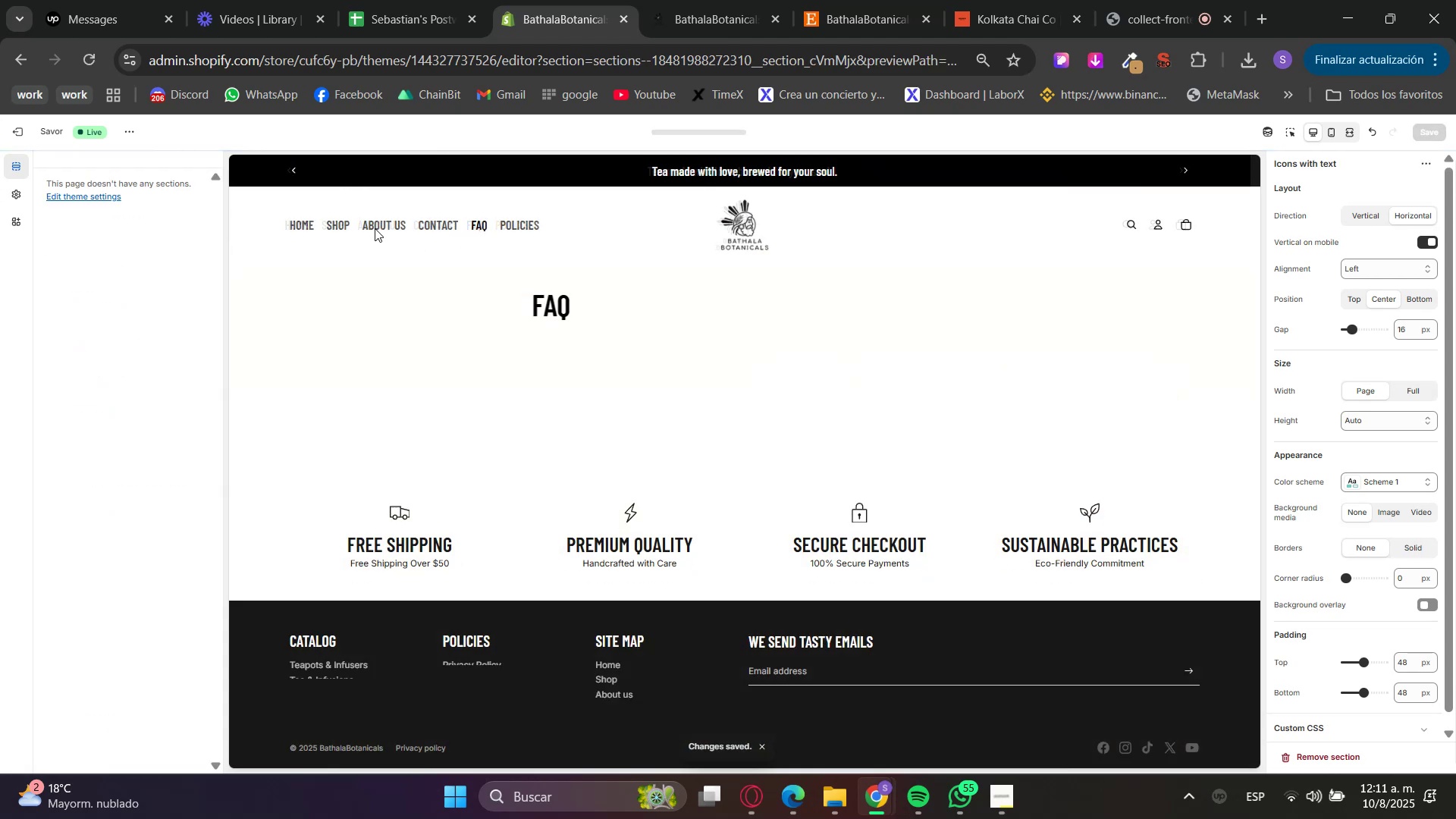 
double_click([382, 230])
 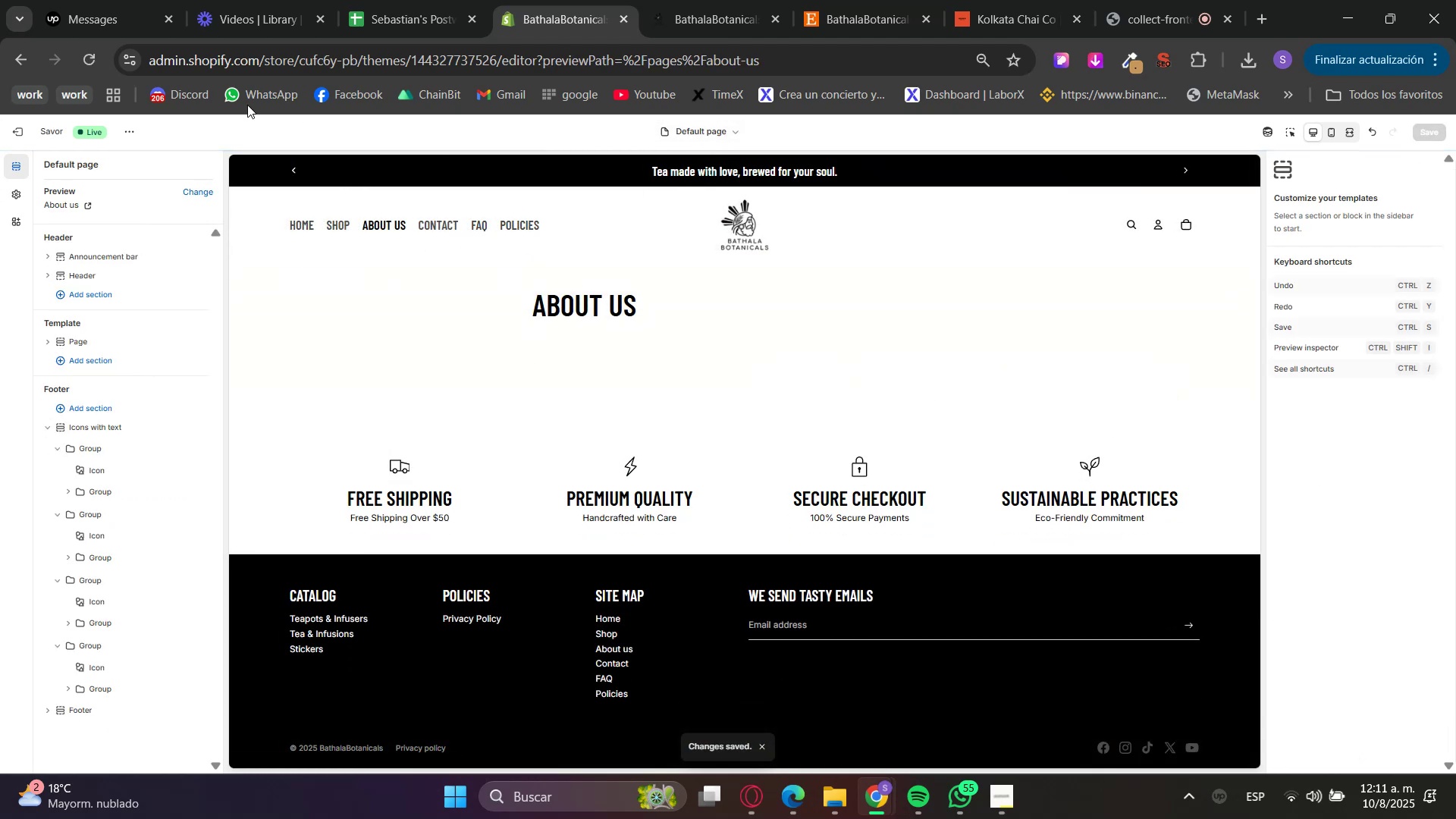 
key(Control+ControlLeft)
 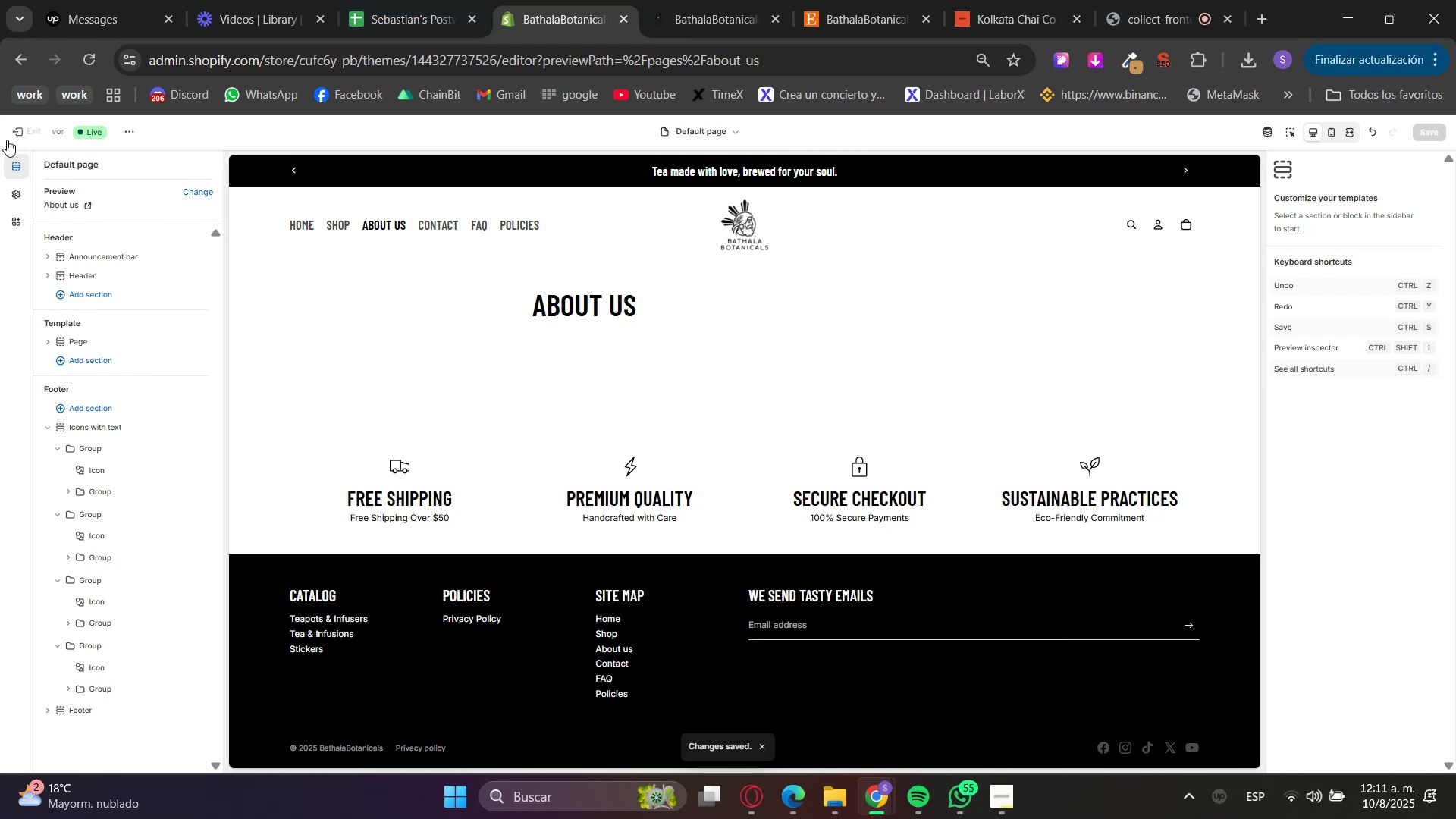 
left_click([16, 131])
 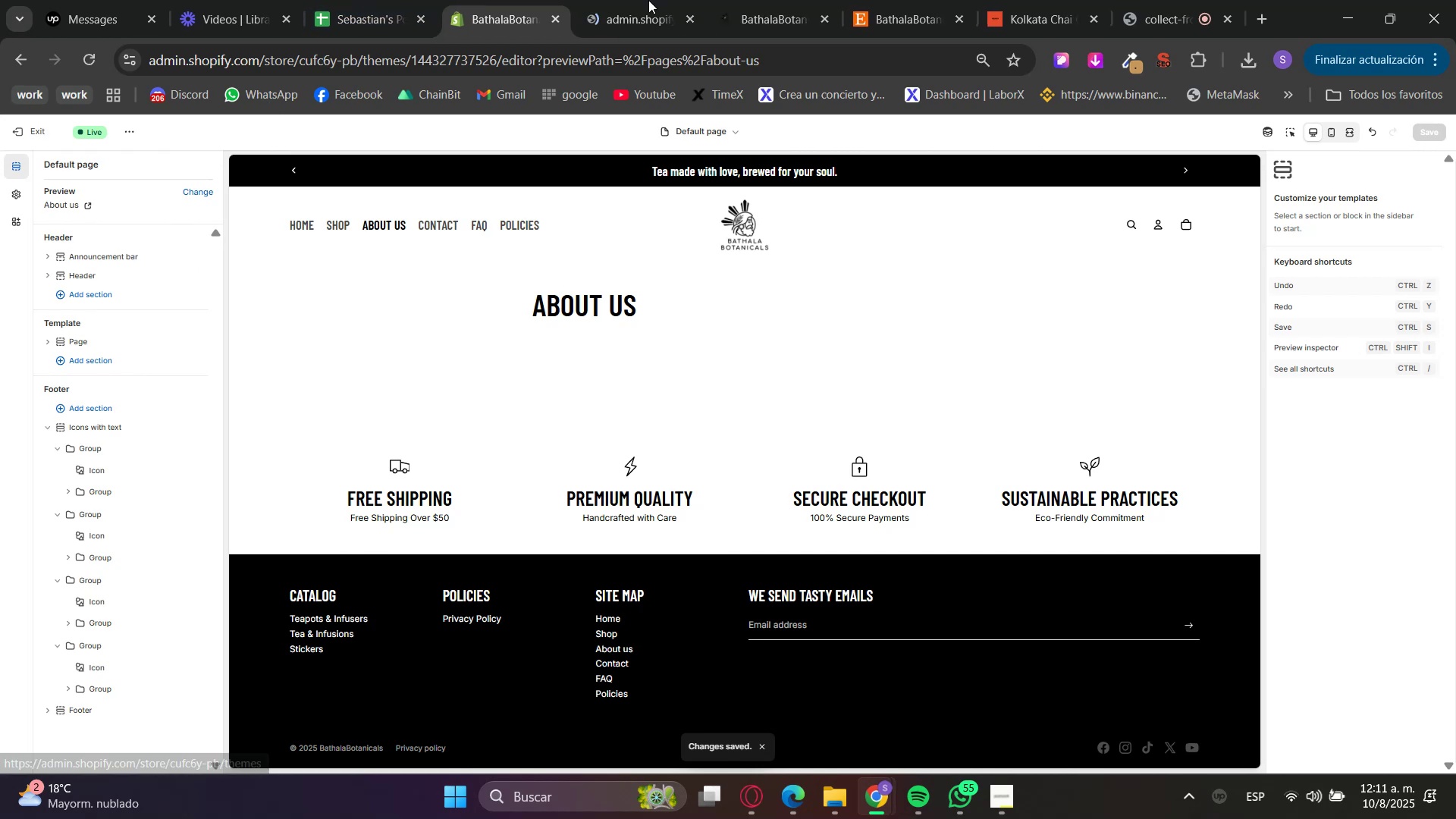 
double_click([689, 0])
 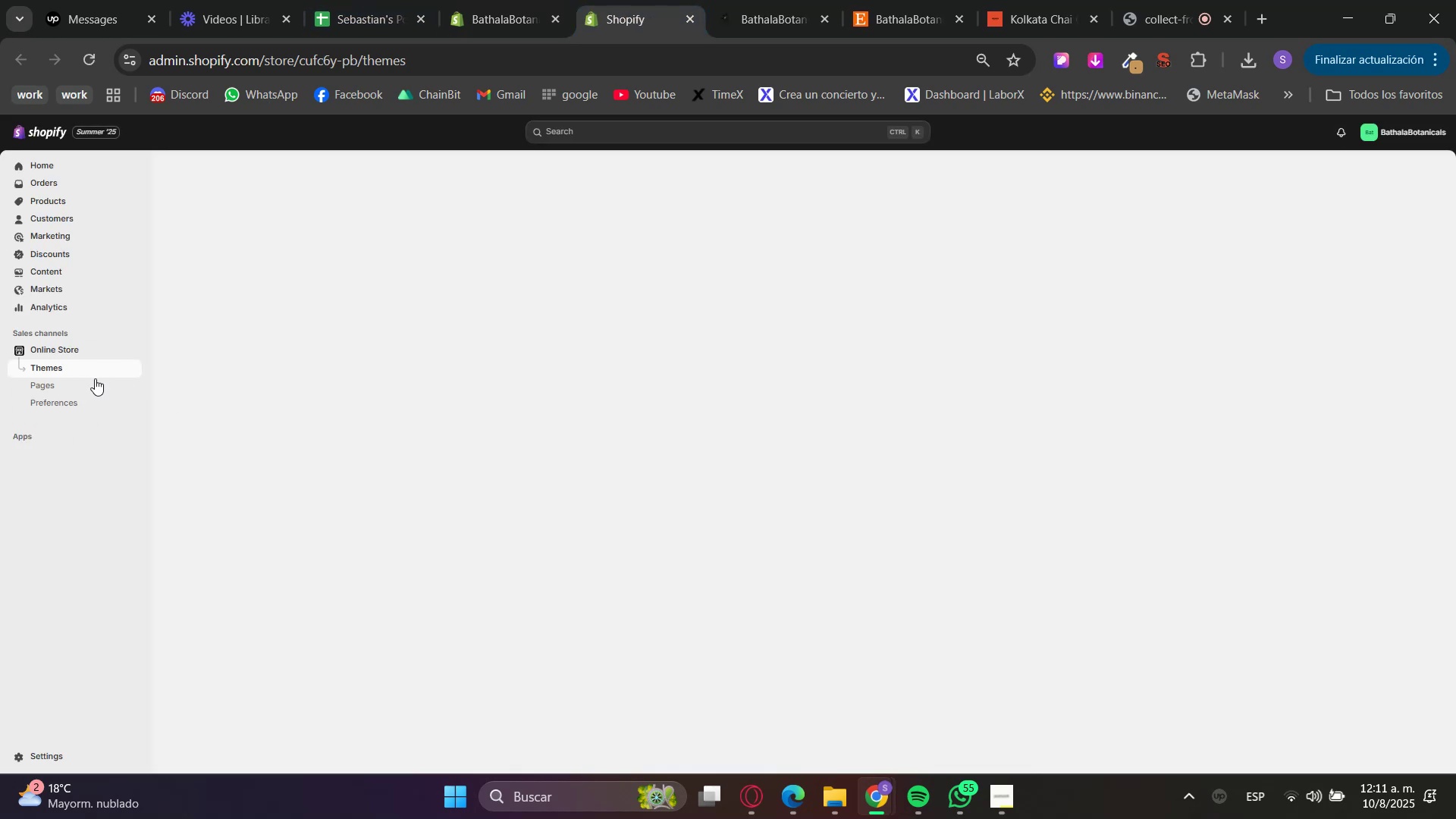 
left_click([58, 390])
 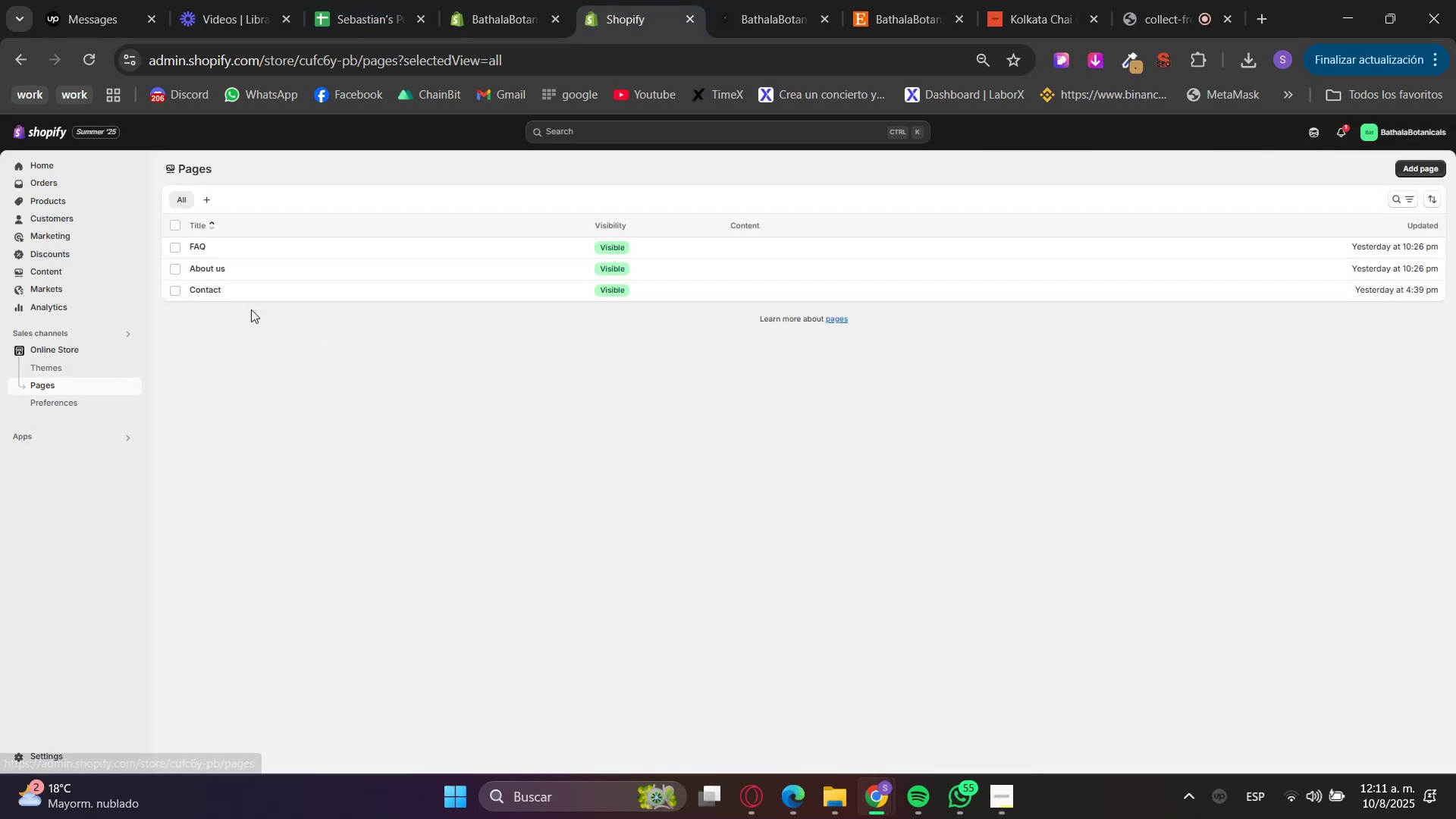 
left_click([212, 271])
 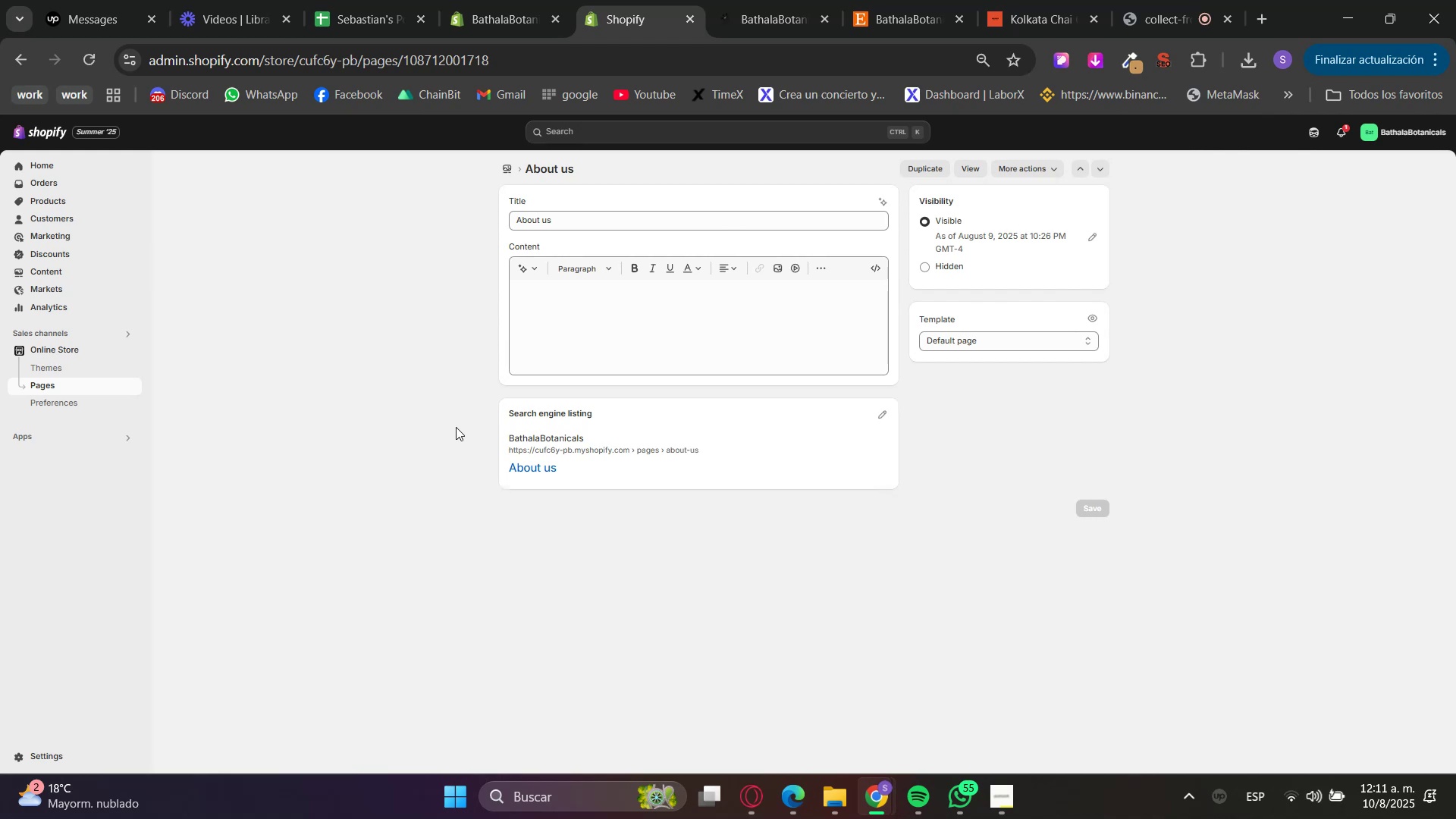 
wait(6.88)
 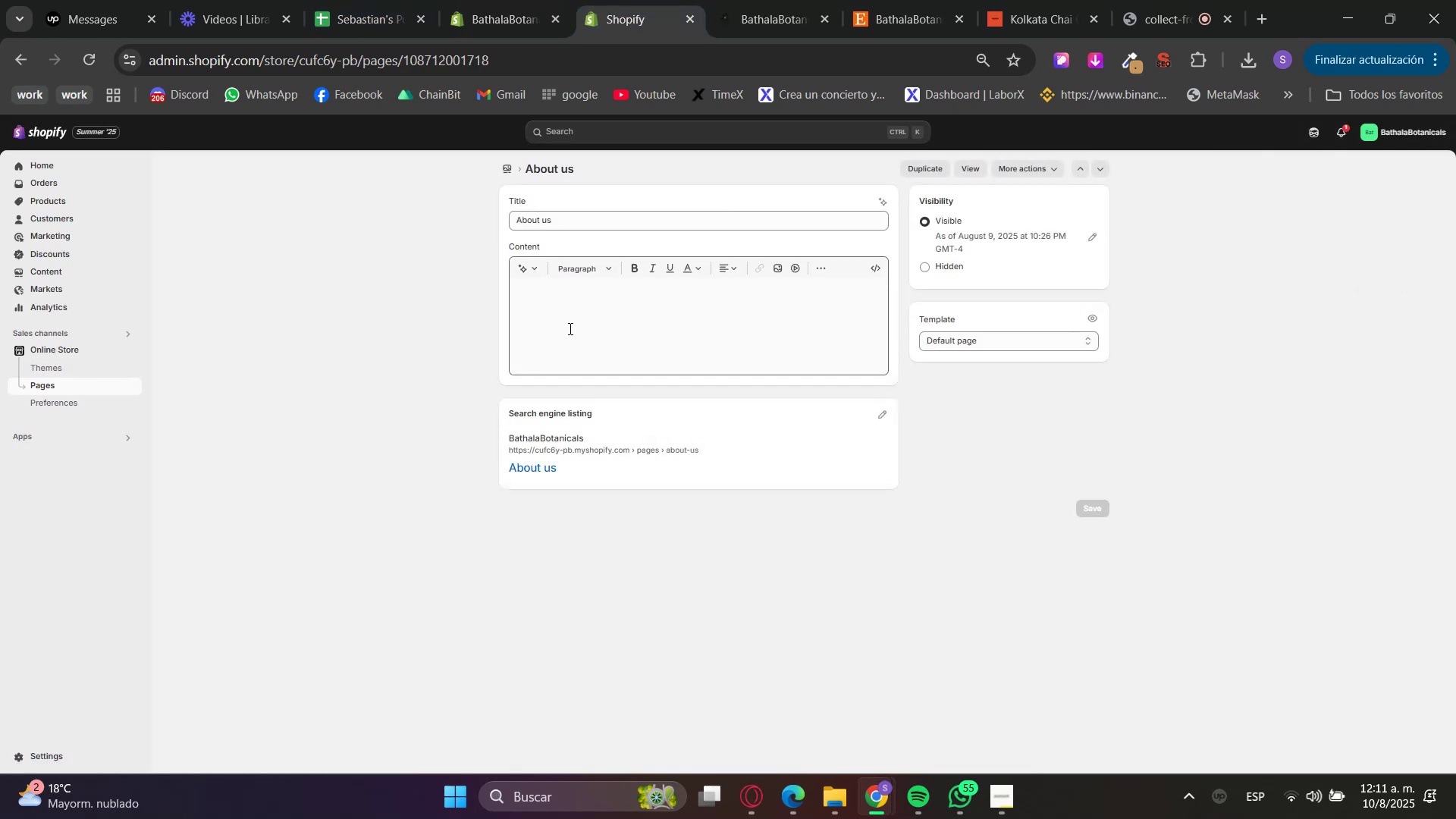 
left_click([955, 341])
 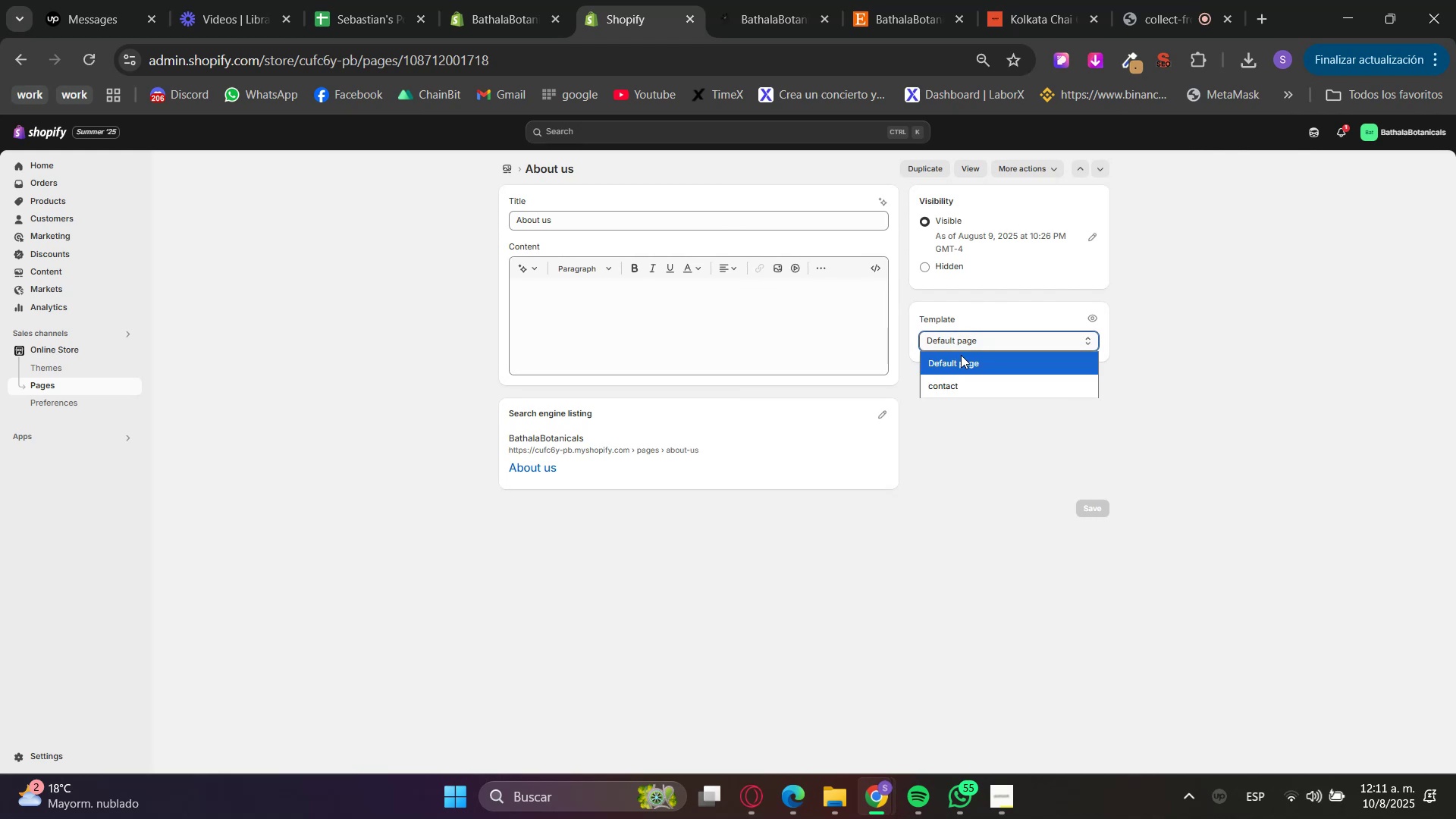 
left_click_drag(start_coordinate=[968, 383], to_coordinate=[966, 494])
 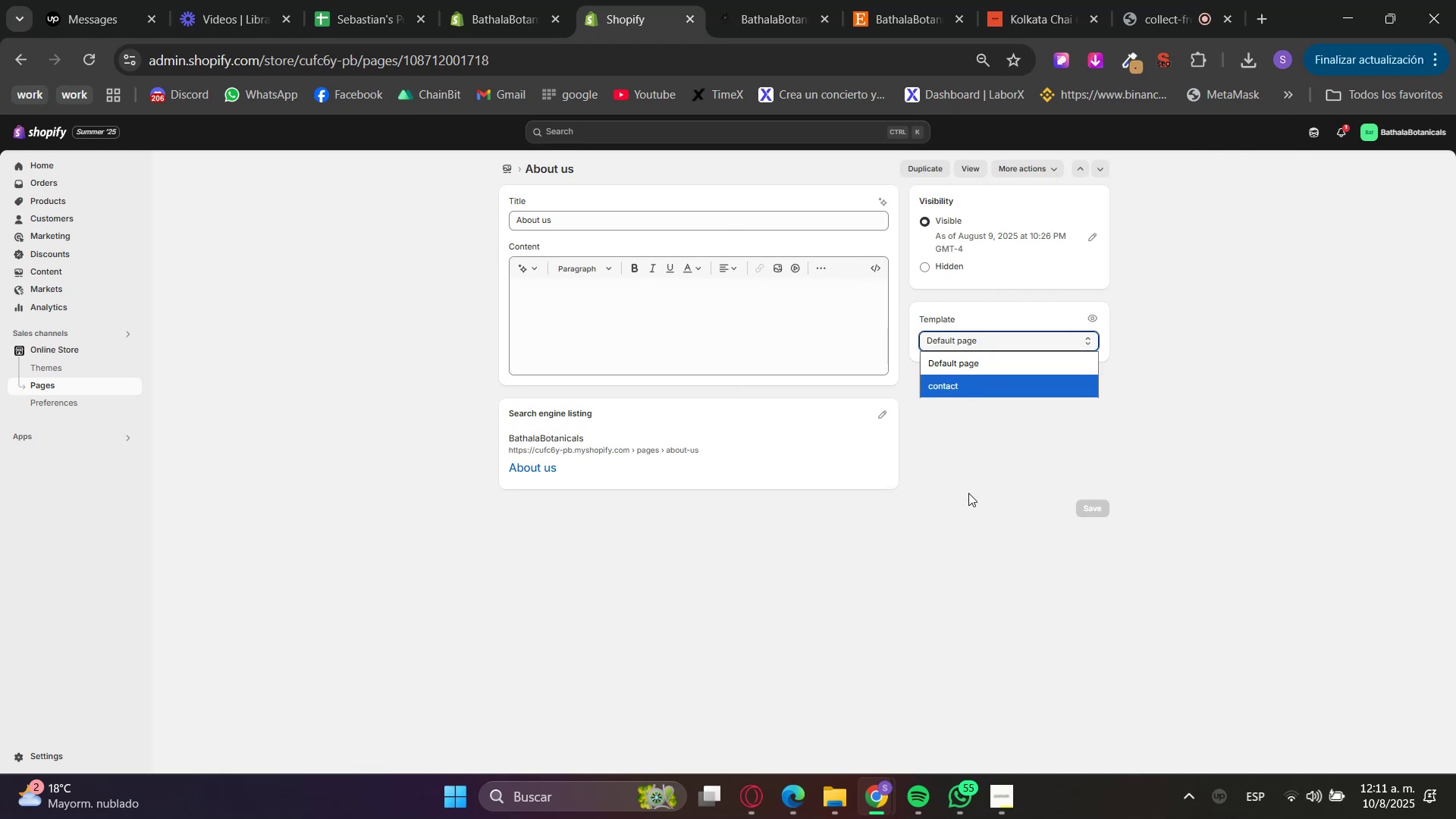 
left_click([968, 493])
 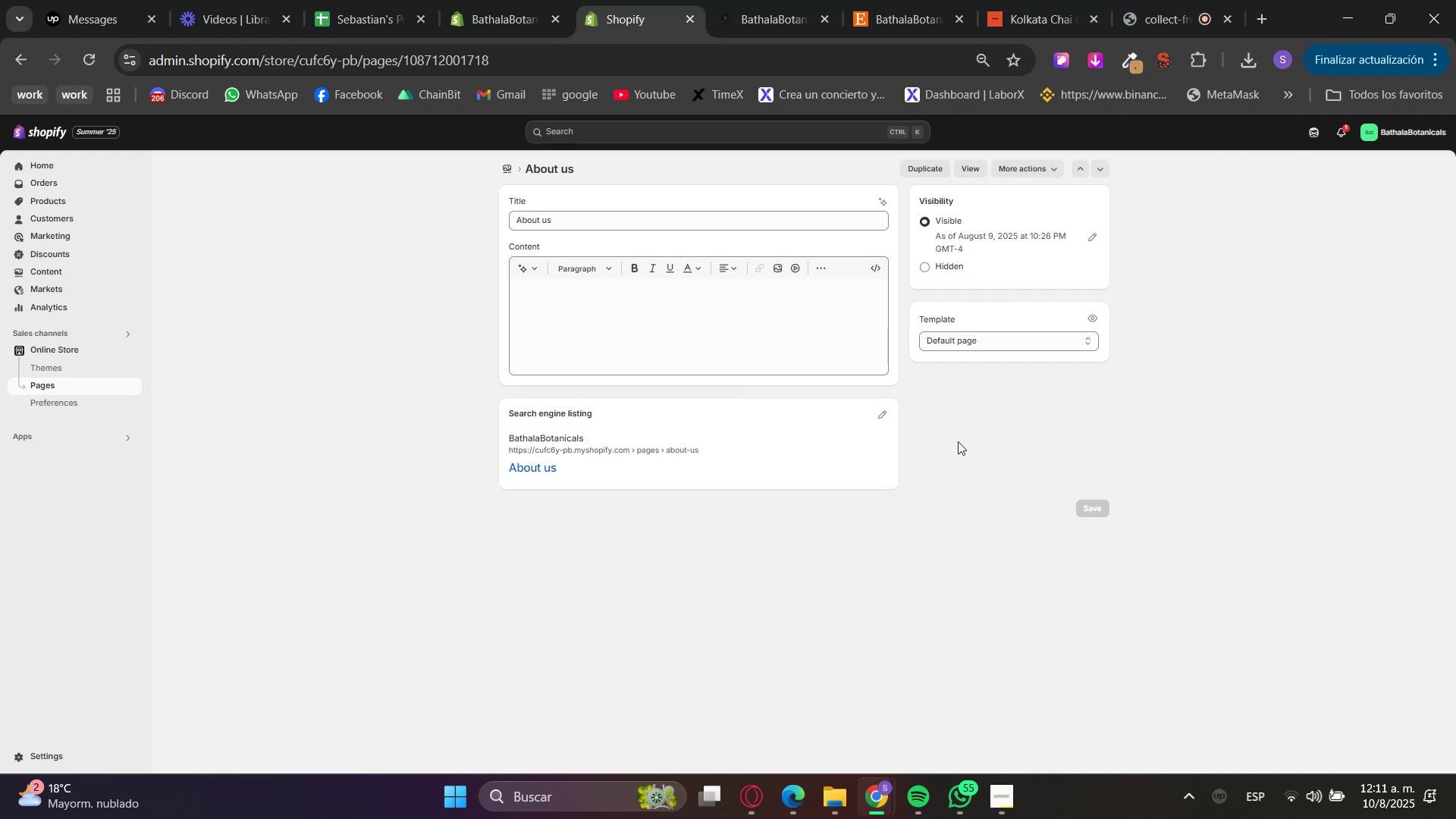 
left_click([497, 0])
 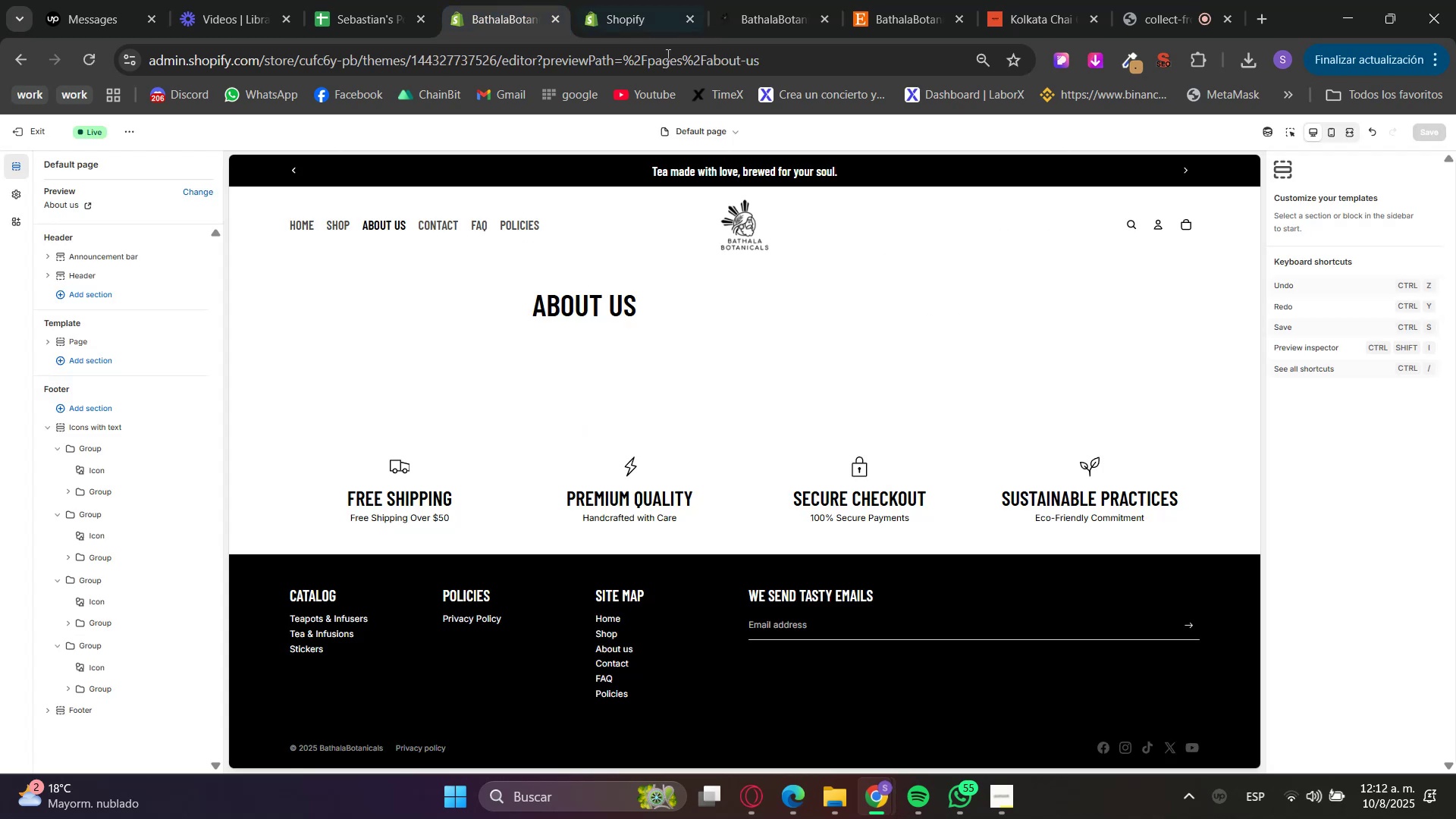 
left_click([688, 127])
 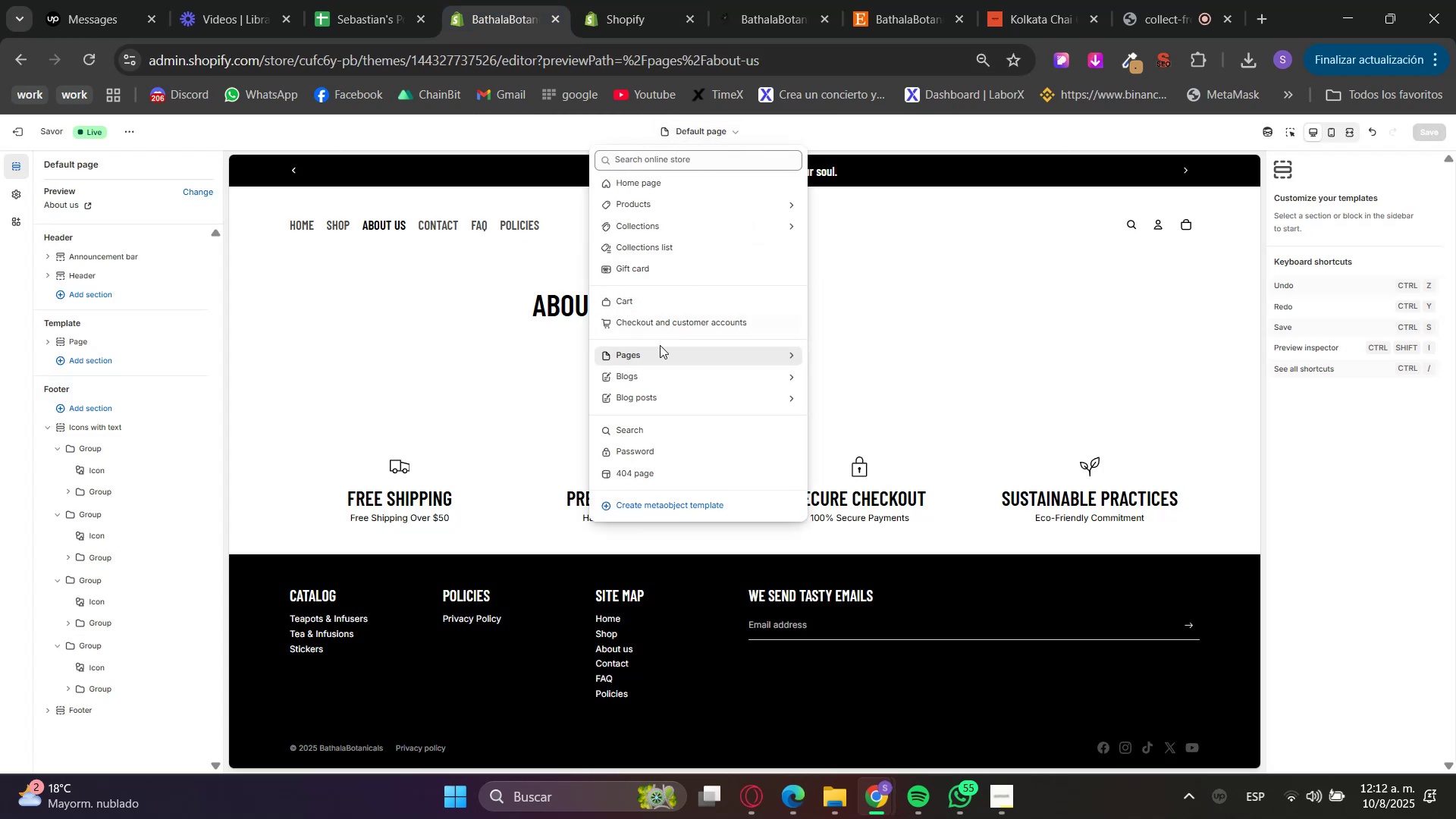 
left_click([656, 359])
 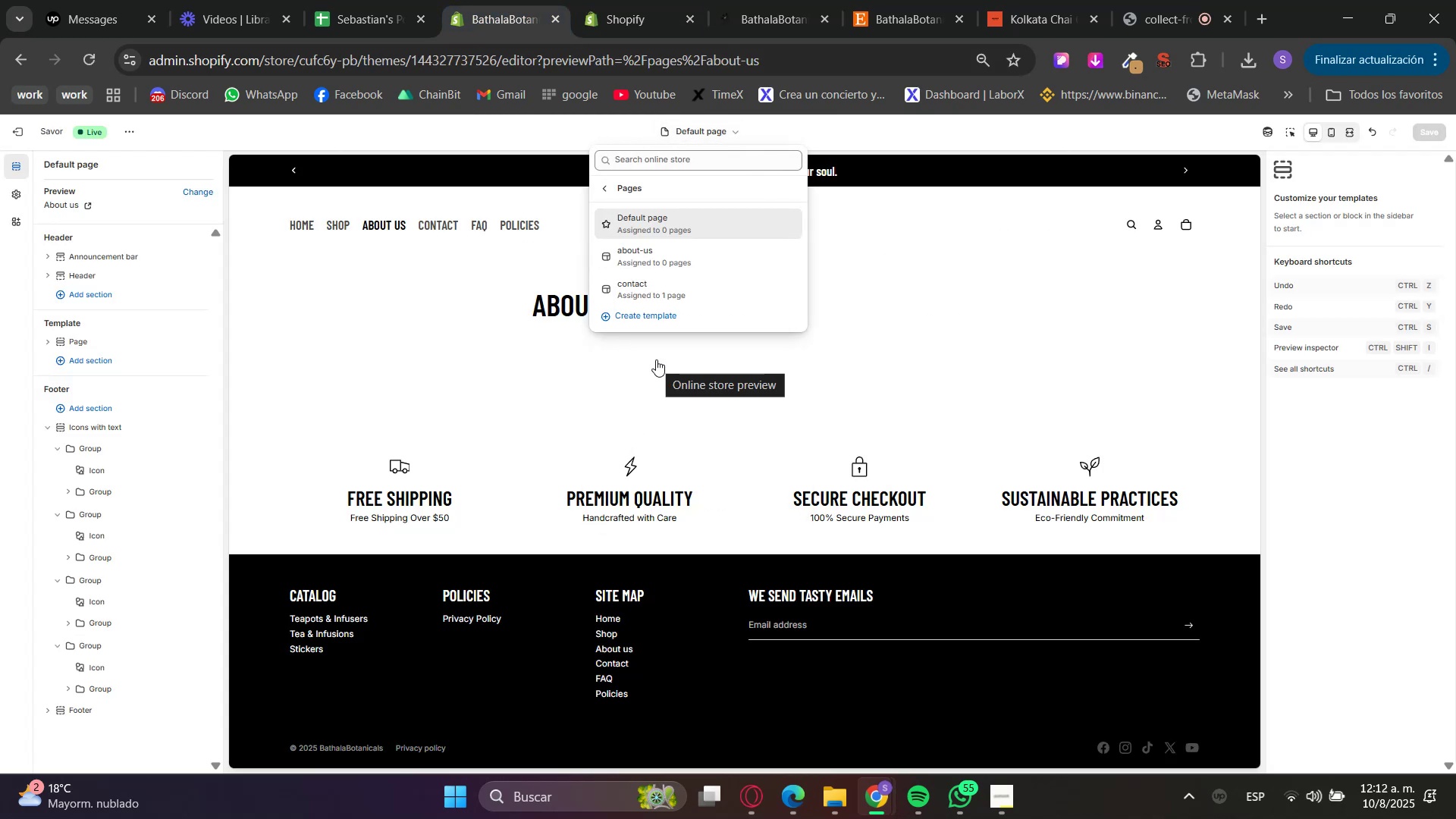 
left_click([652, 0])
 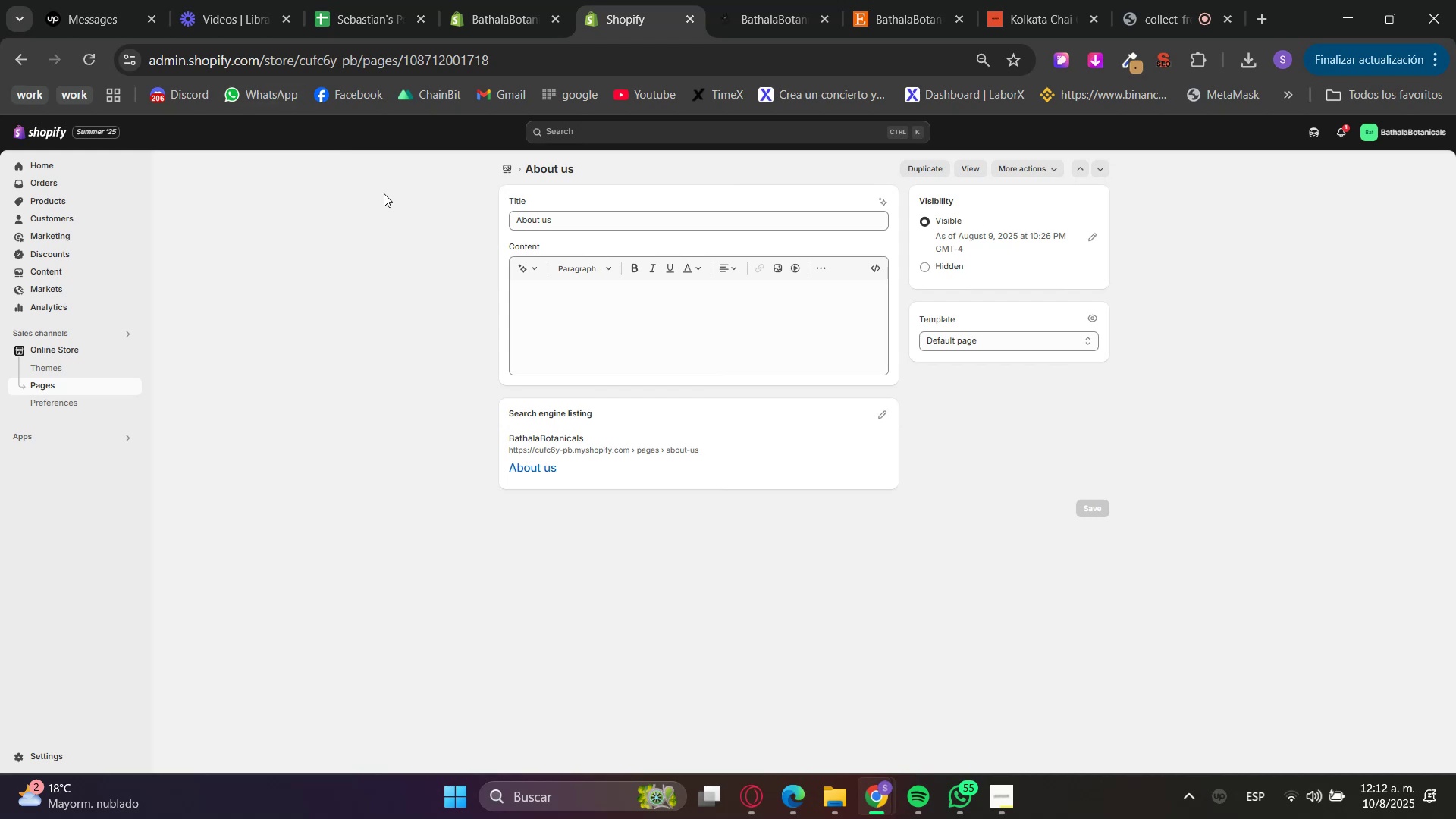 
left_click([937, 337])
 